 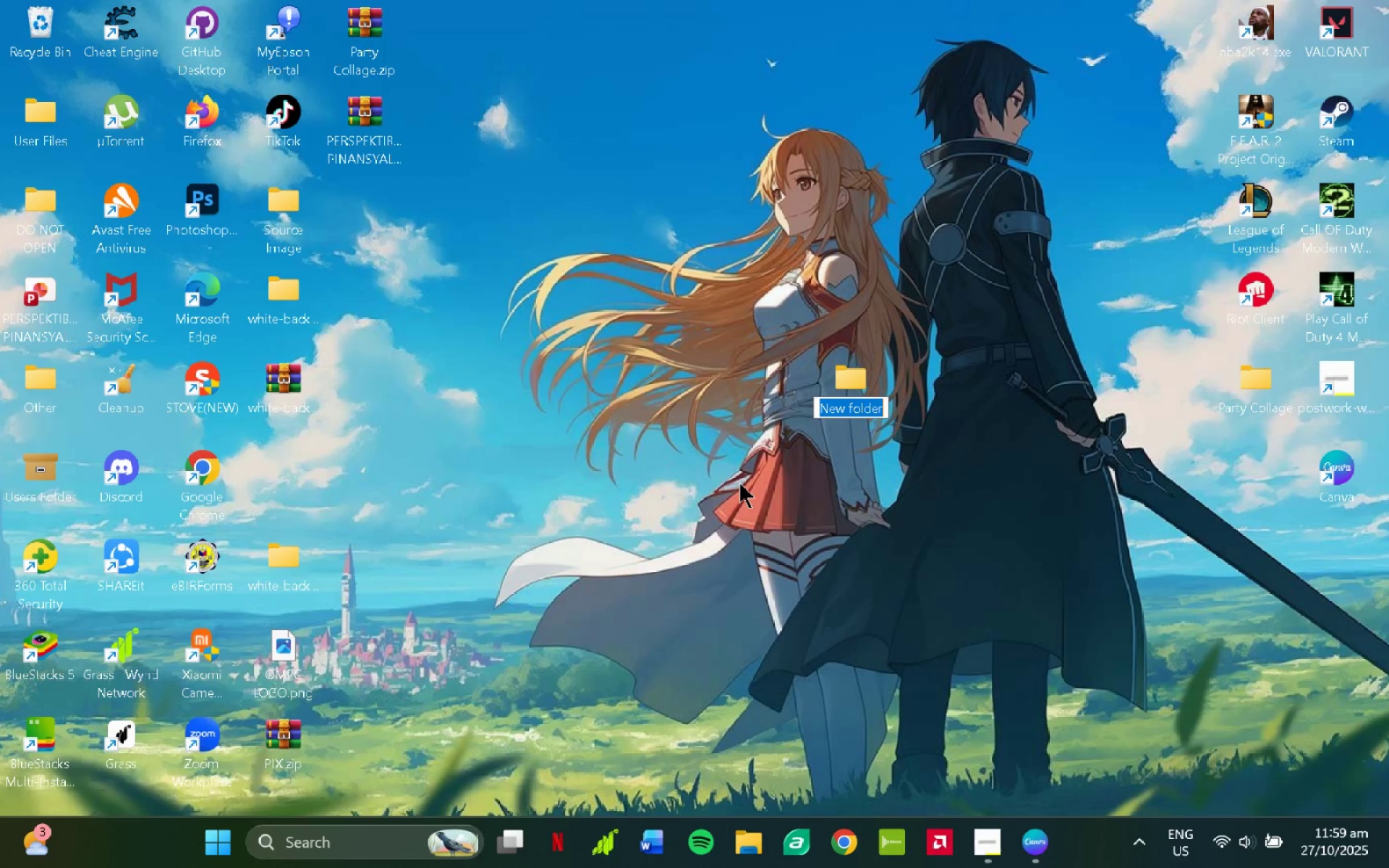 
type(Enhanced_Images)
 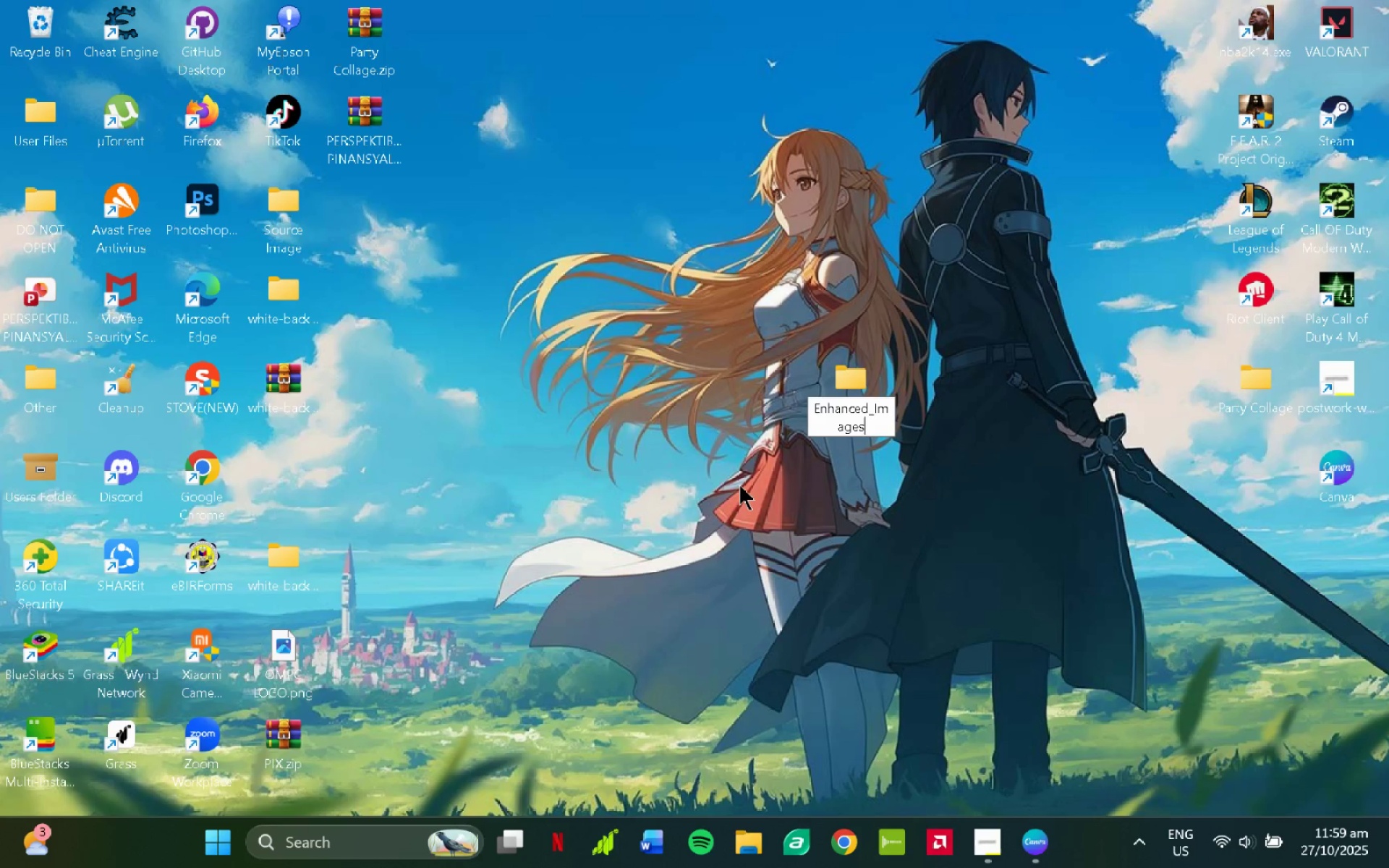 
 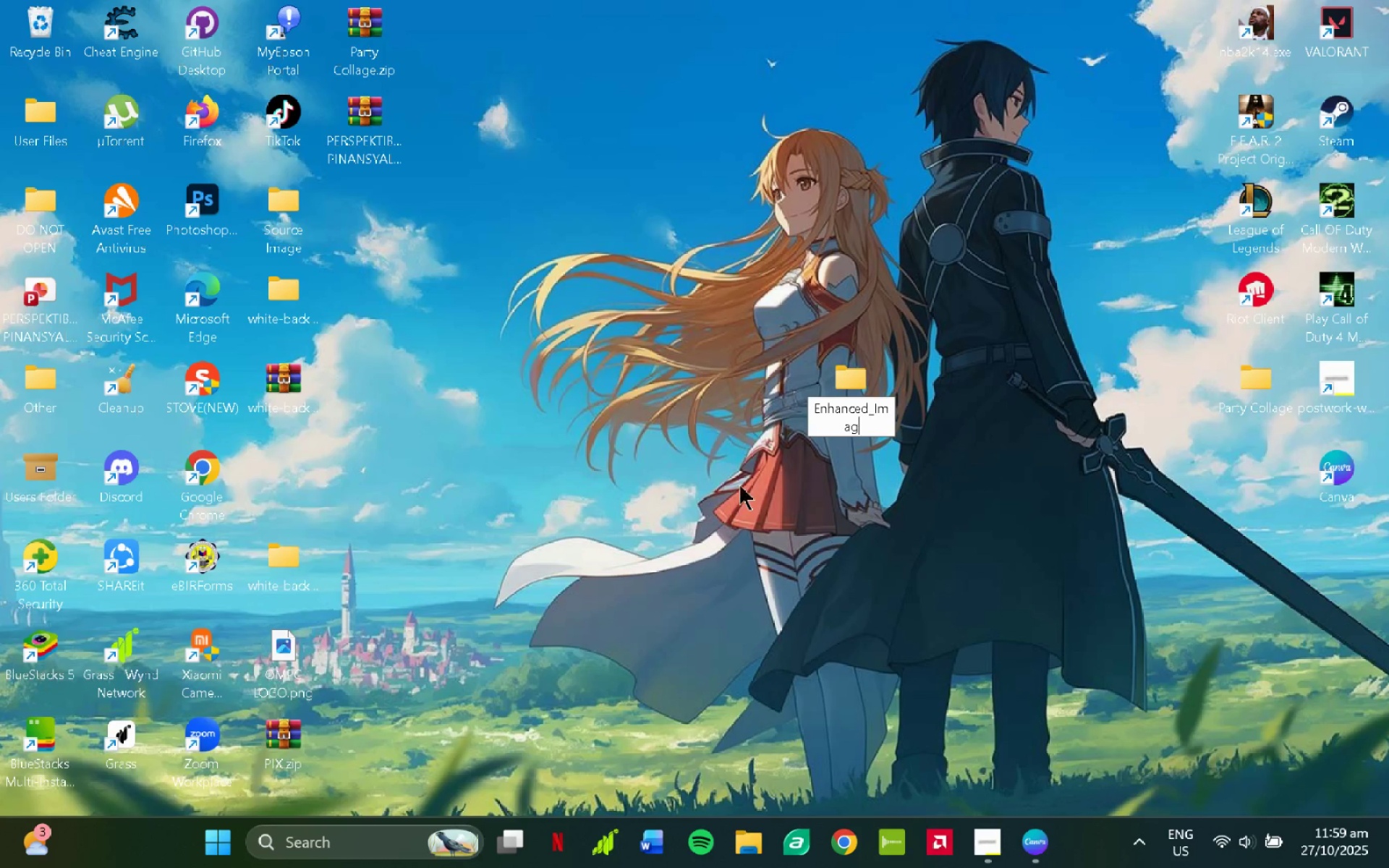 
key(Enter)
 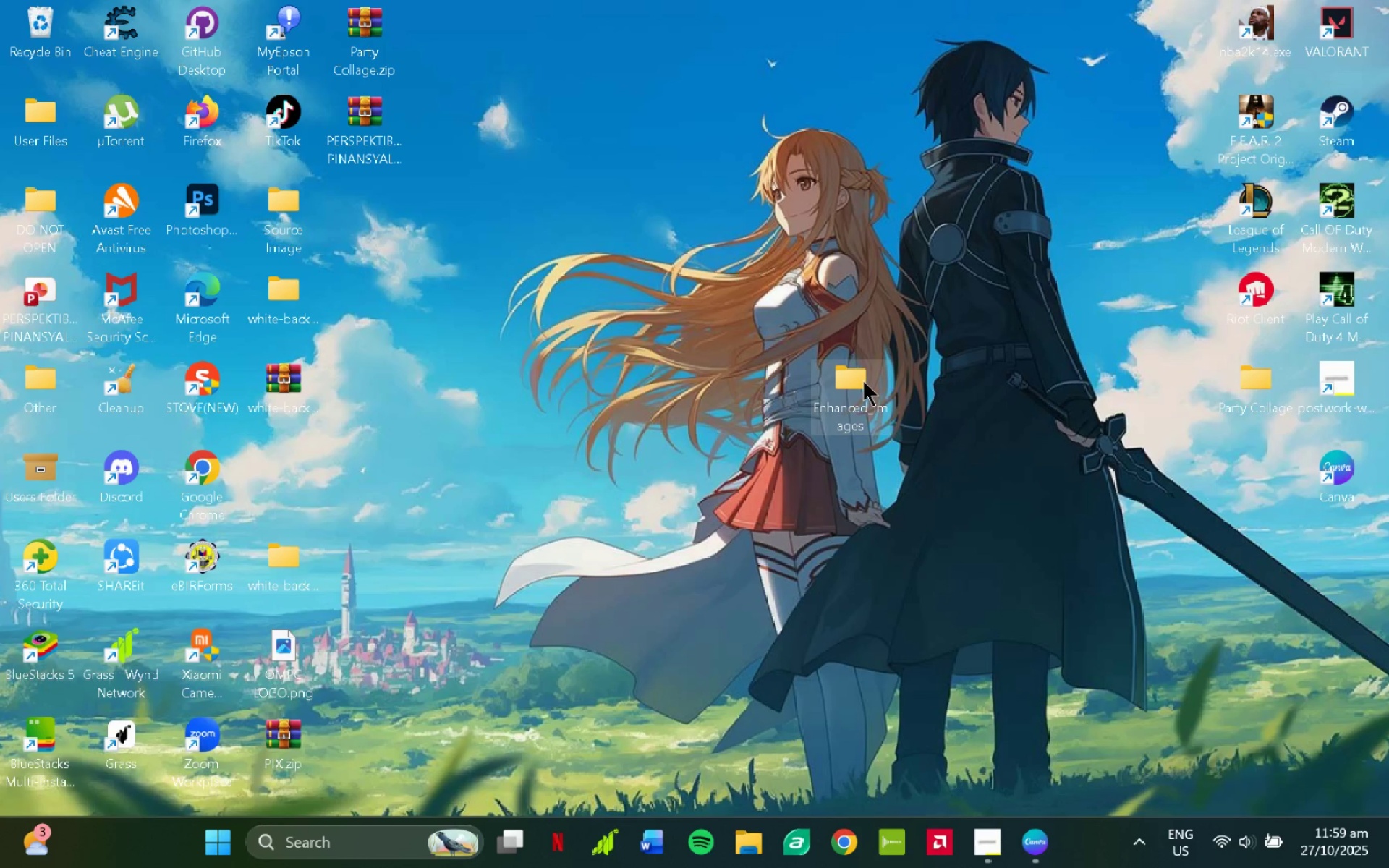 
left_click([863, 380])
 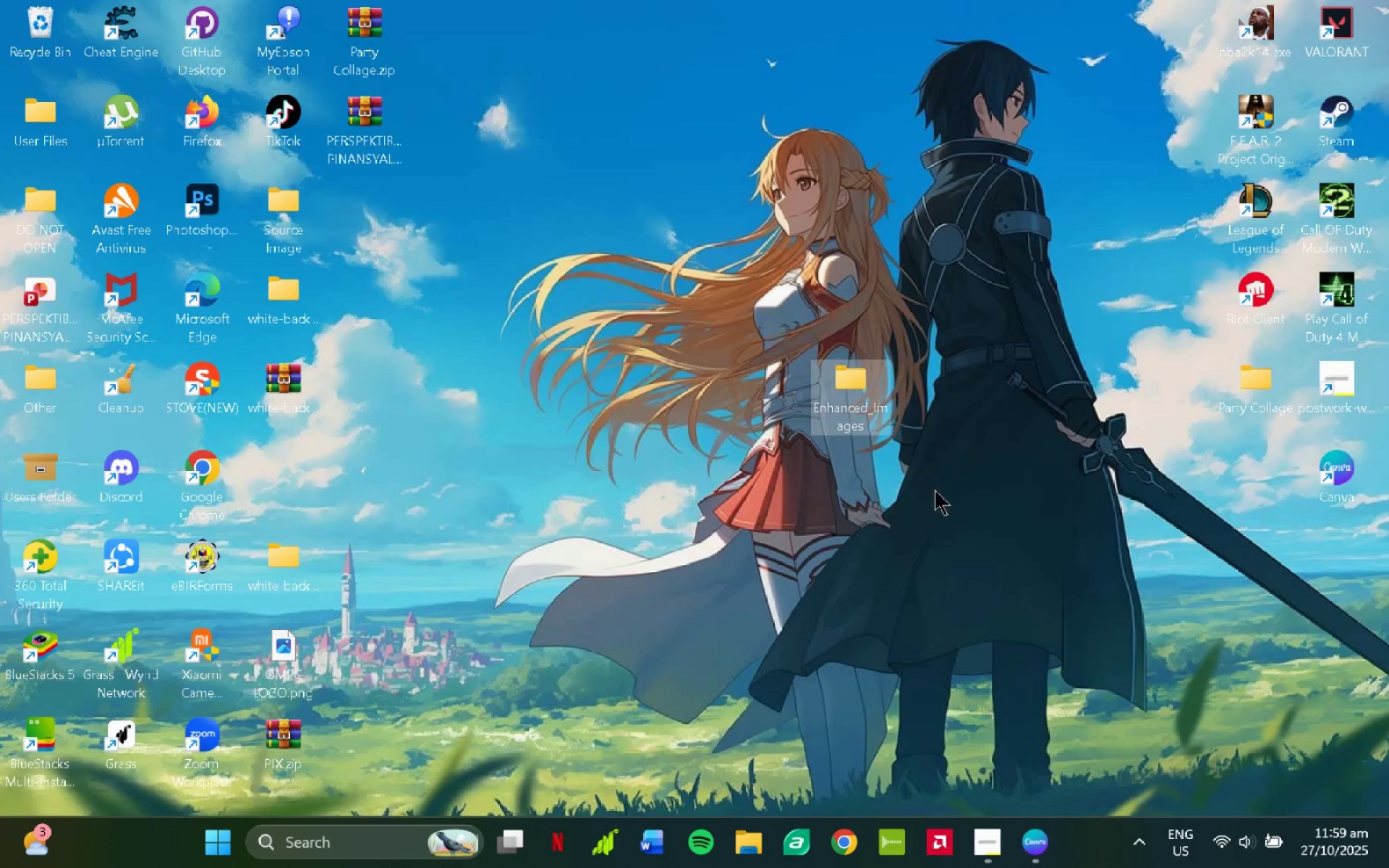 
left_click([948, 553])
 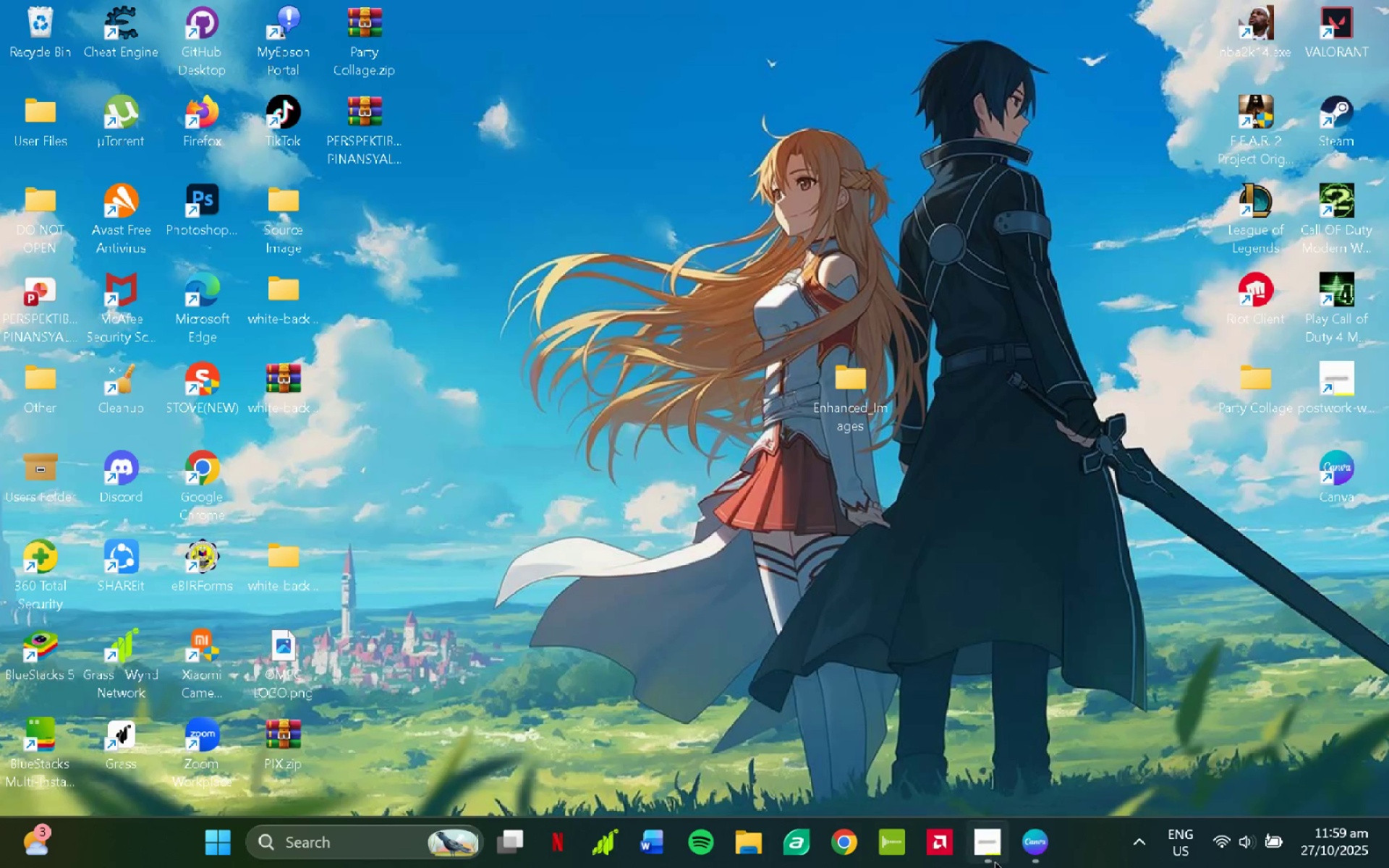 
left_click([1031, 839])
 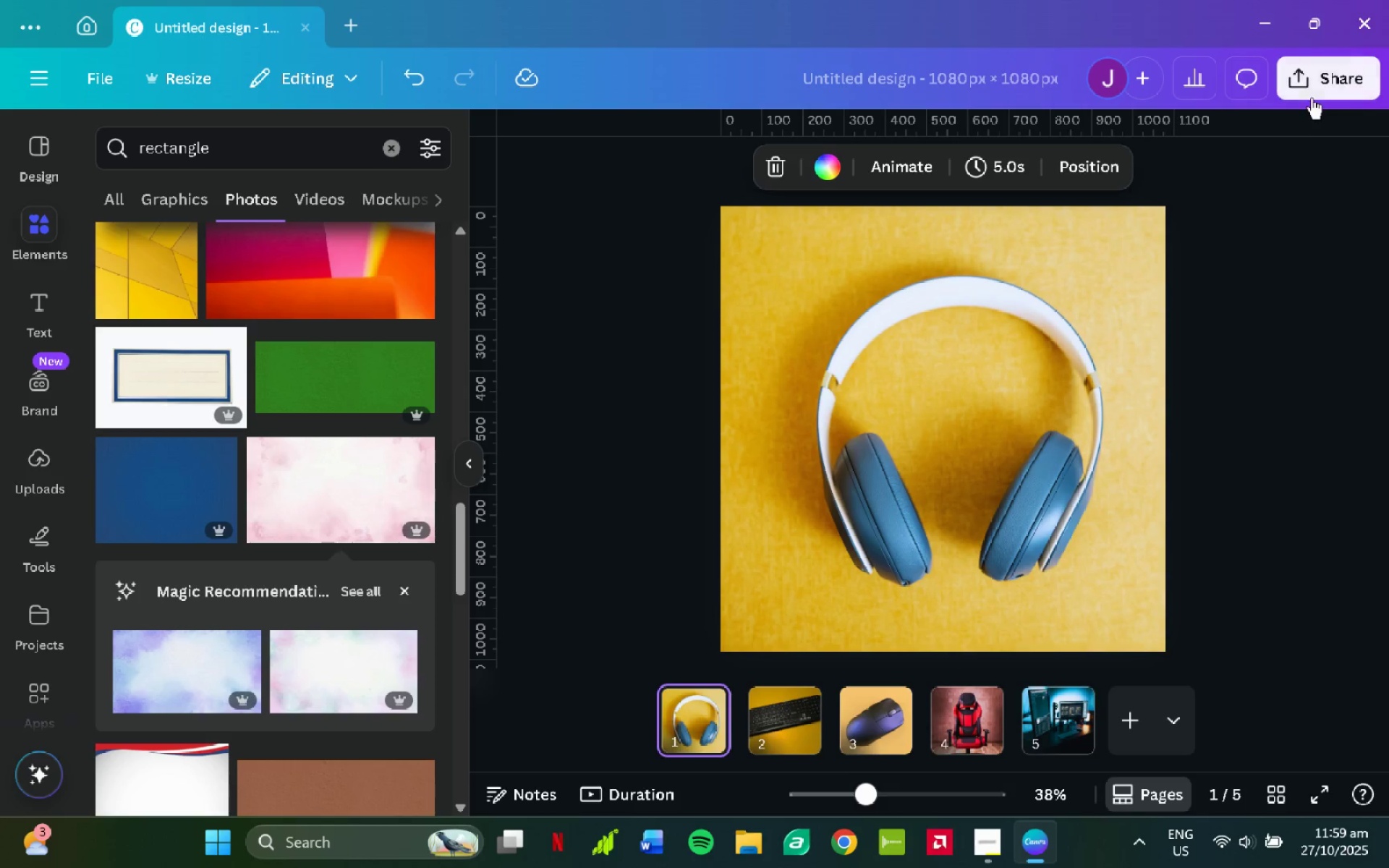 
left_click([1312, 90])
 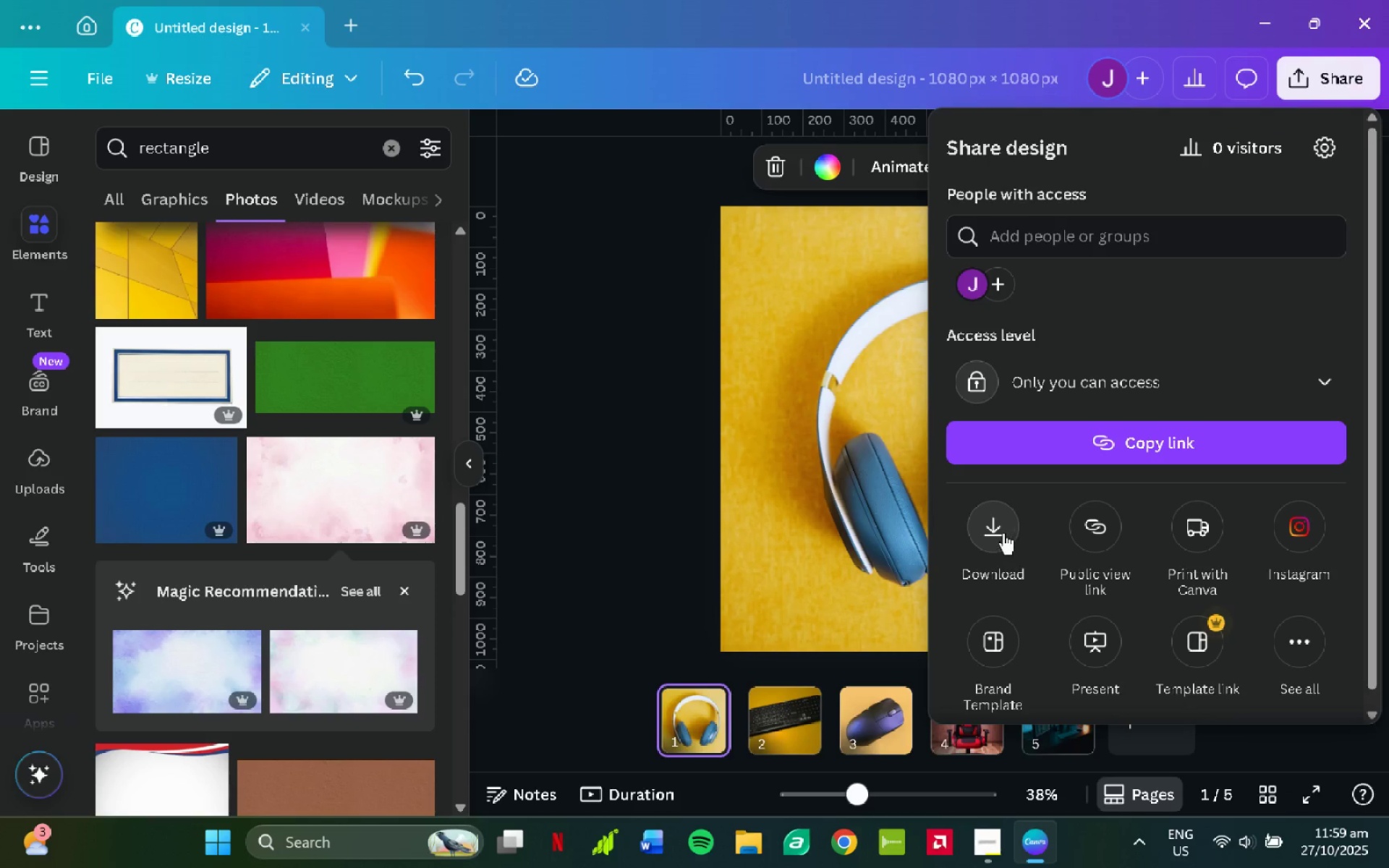 
left_click([1003, 532])
 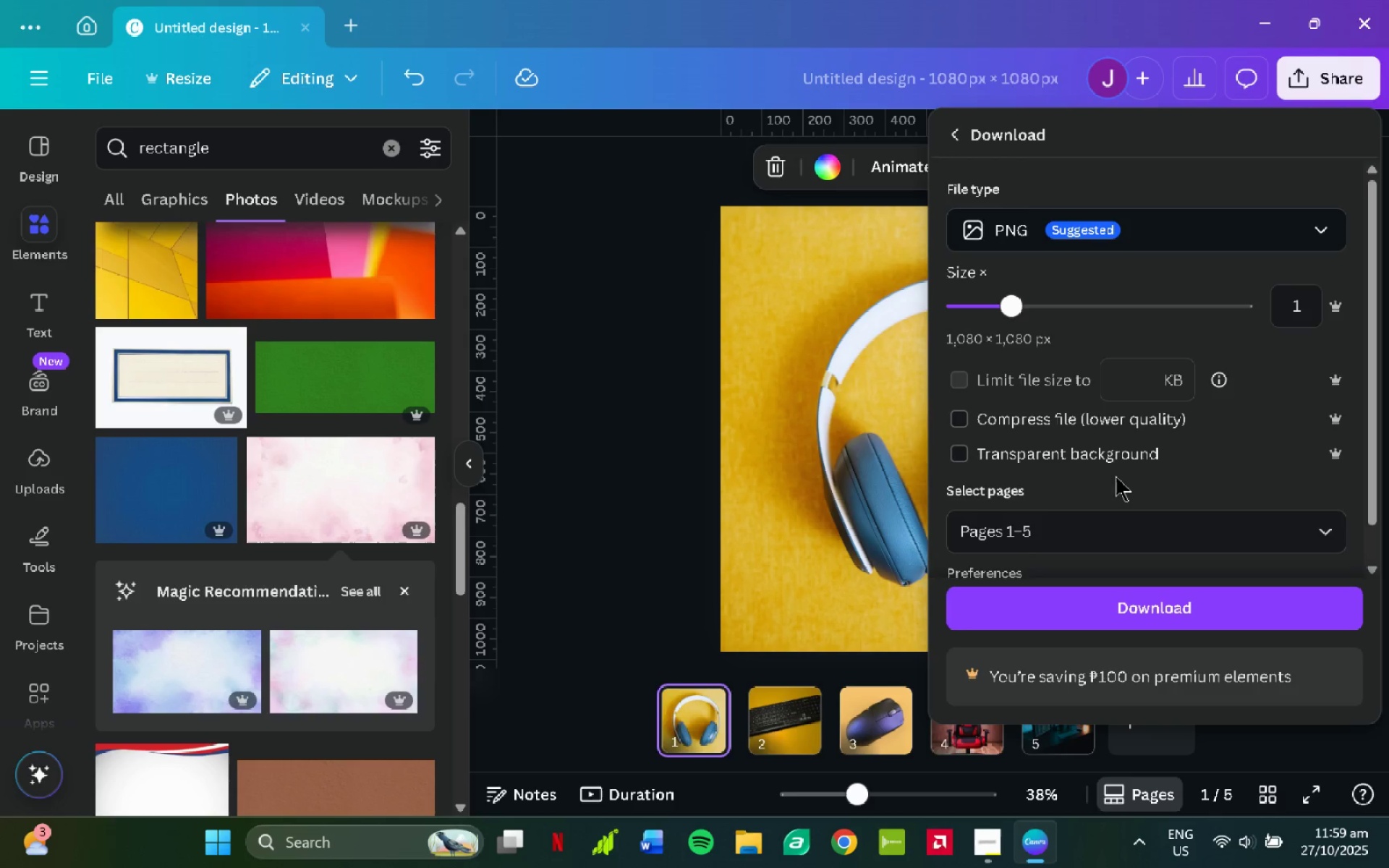 
wait(5.51)
 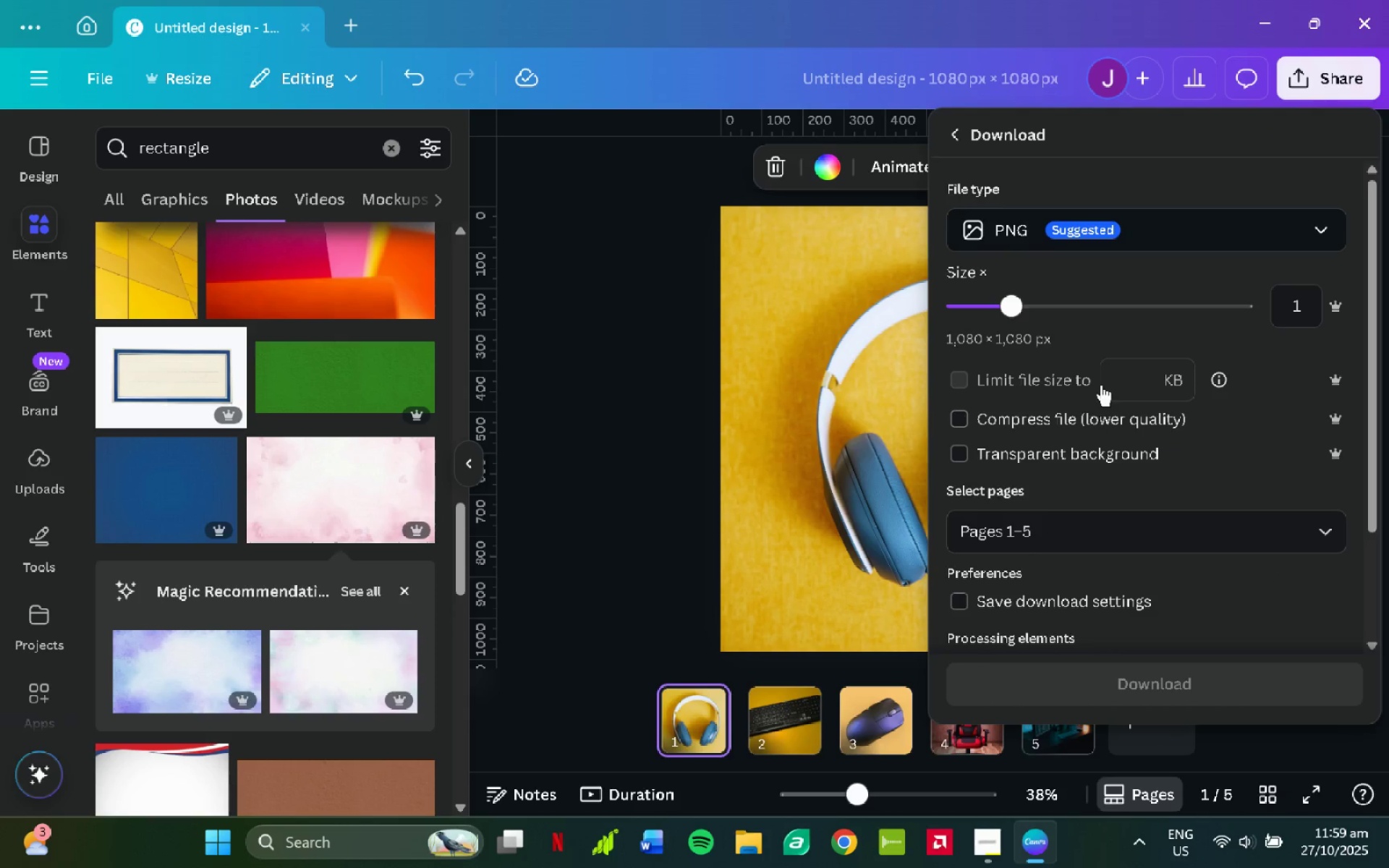 
left_click([1321, 532])
 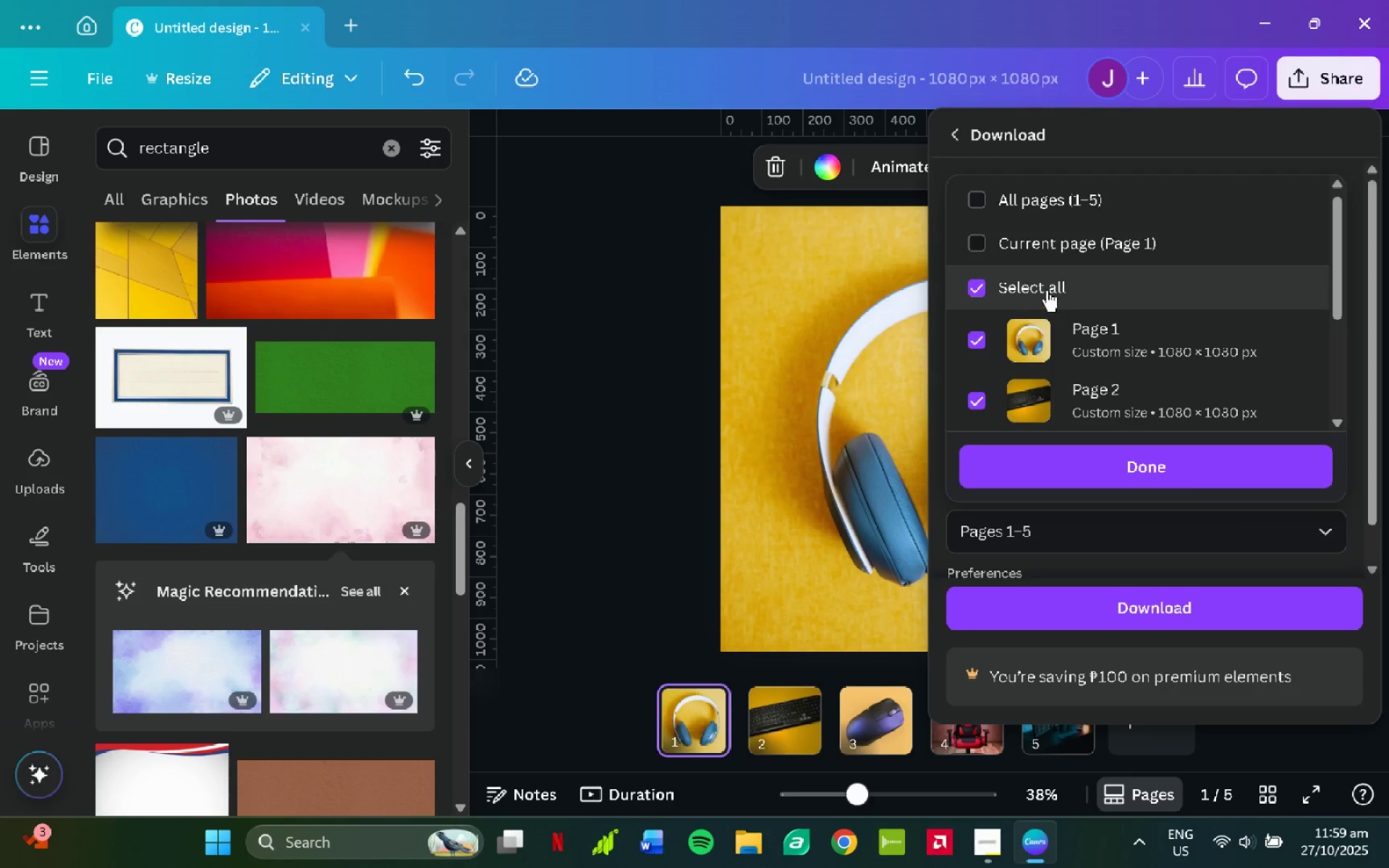 
left_click([1043, 252])
 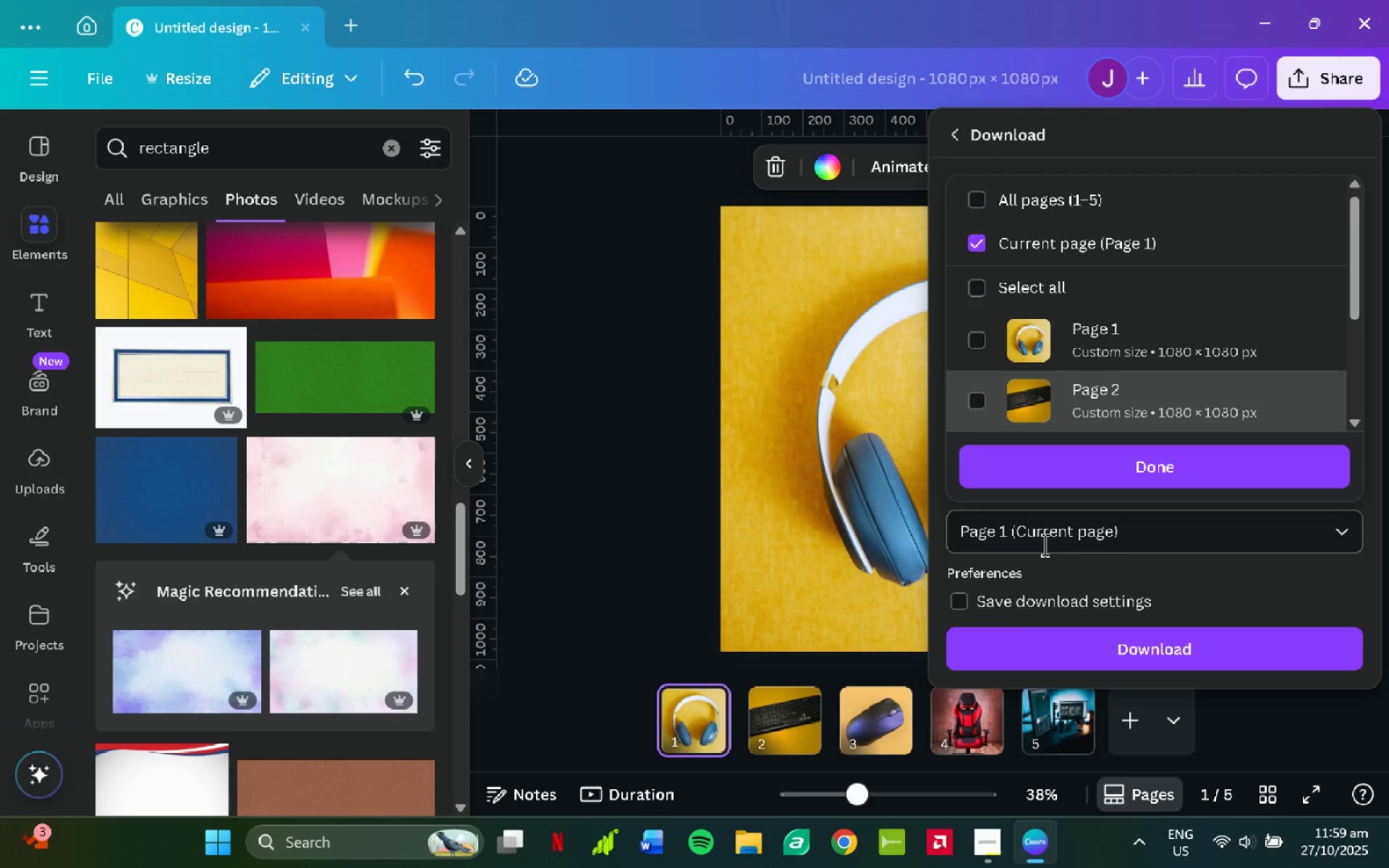 
left_click([1011, 600])
 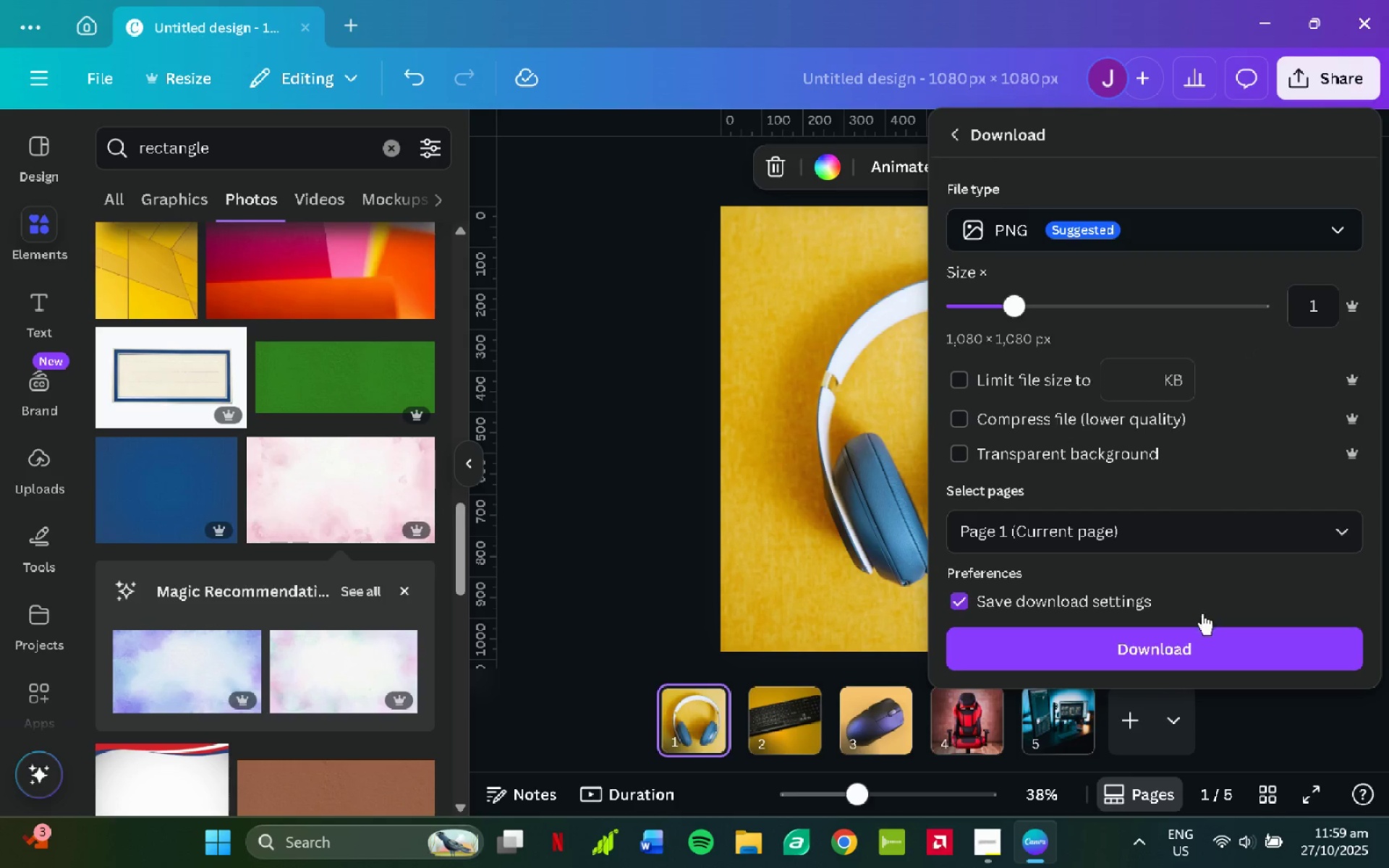 
left_click([1190, 654])
 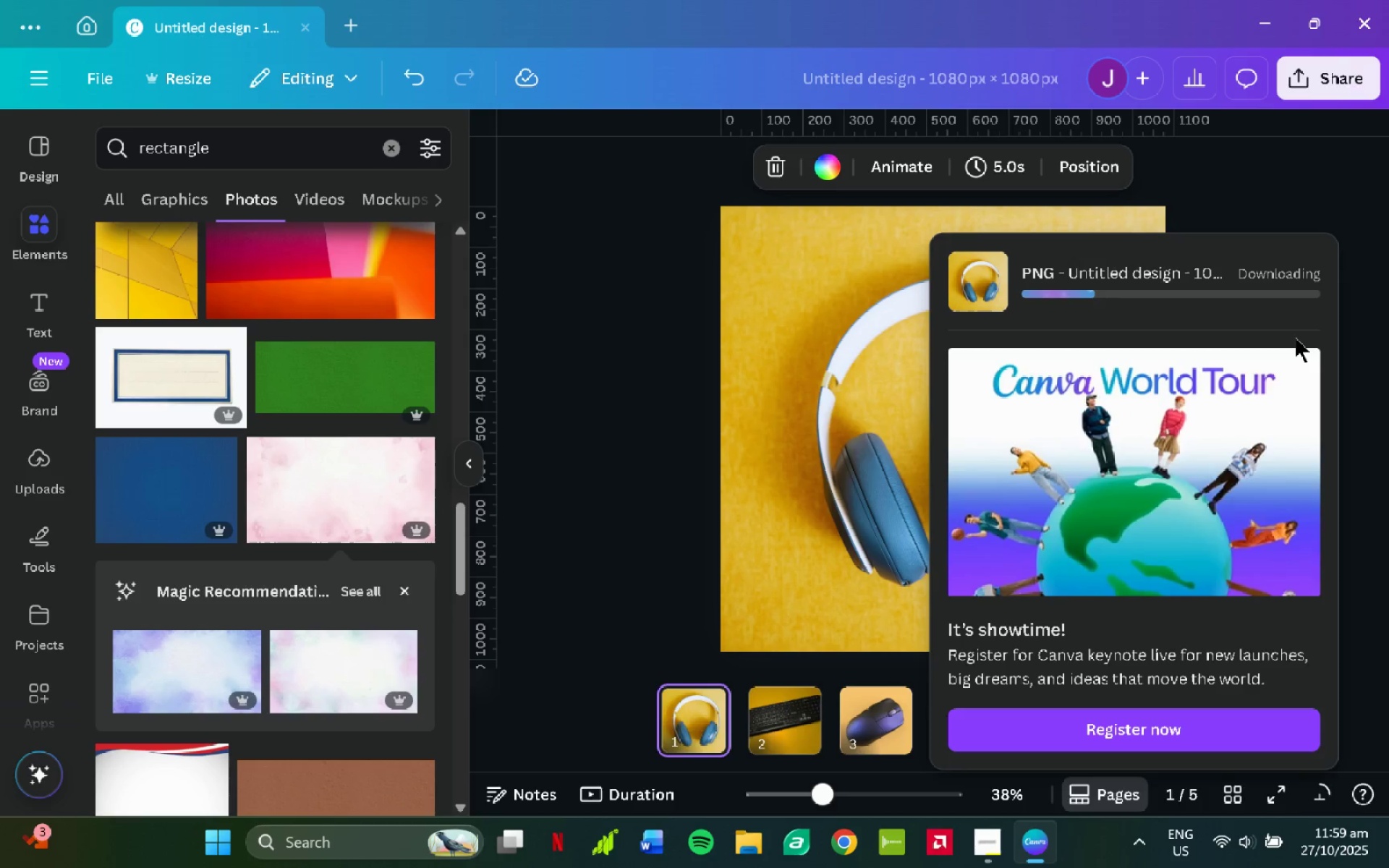 
wait(8.46)
 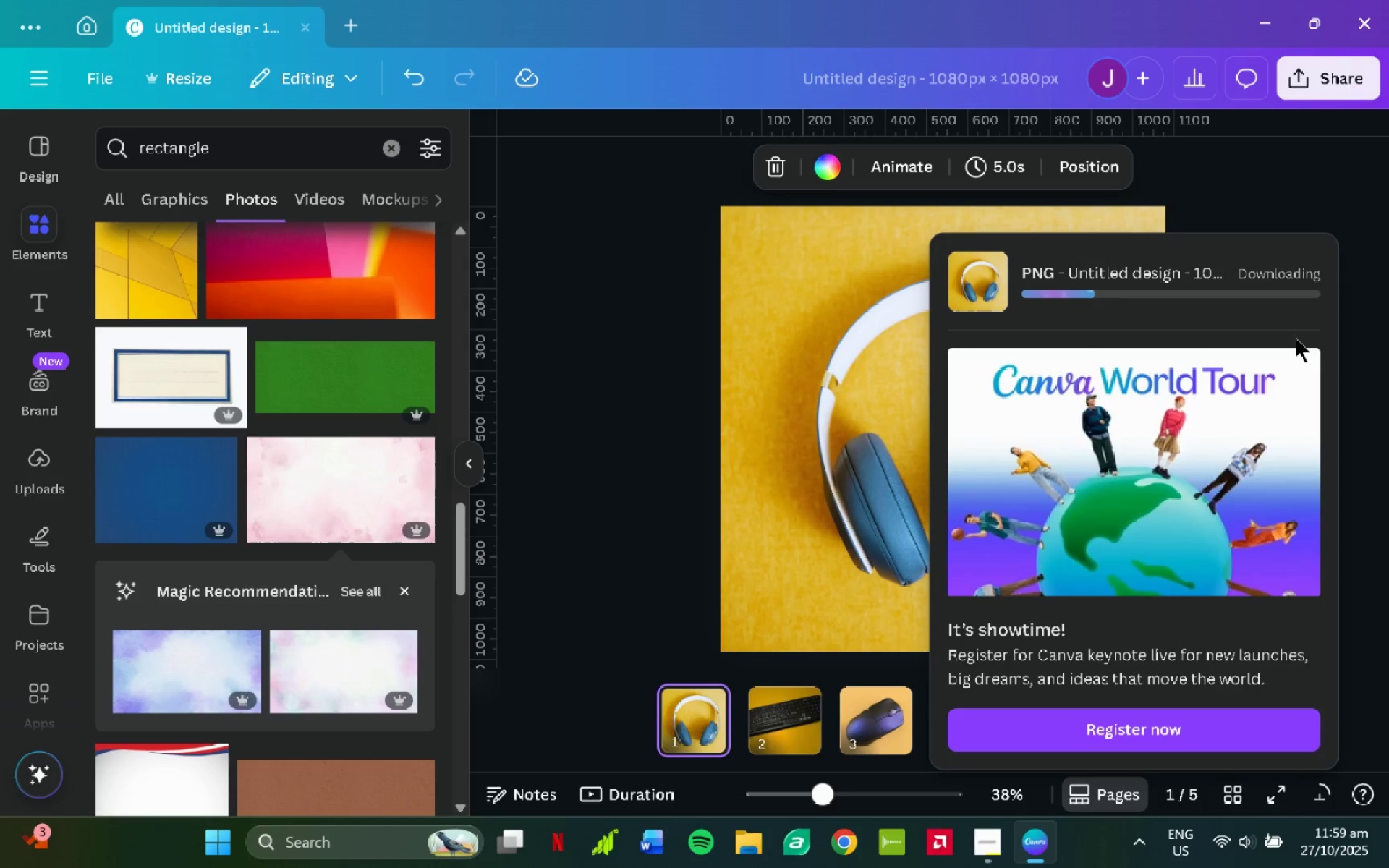 
left_click([101, 196])
 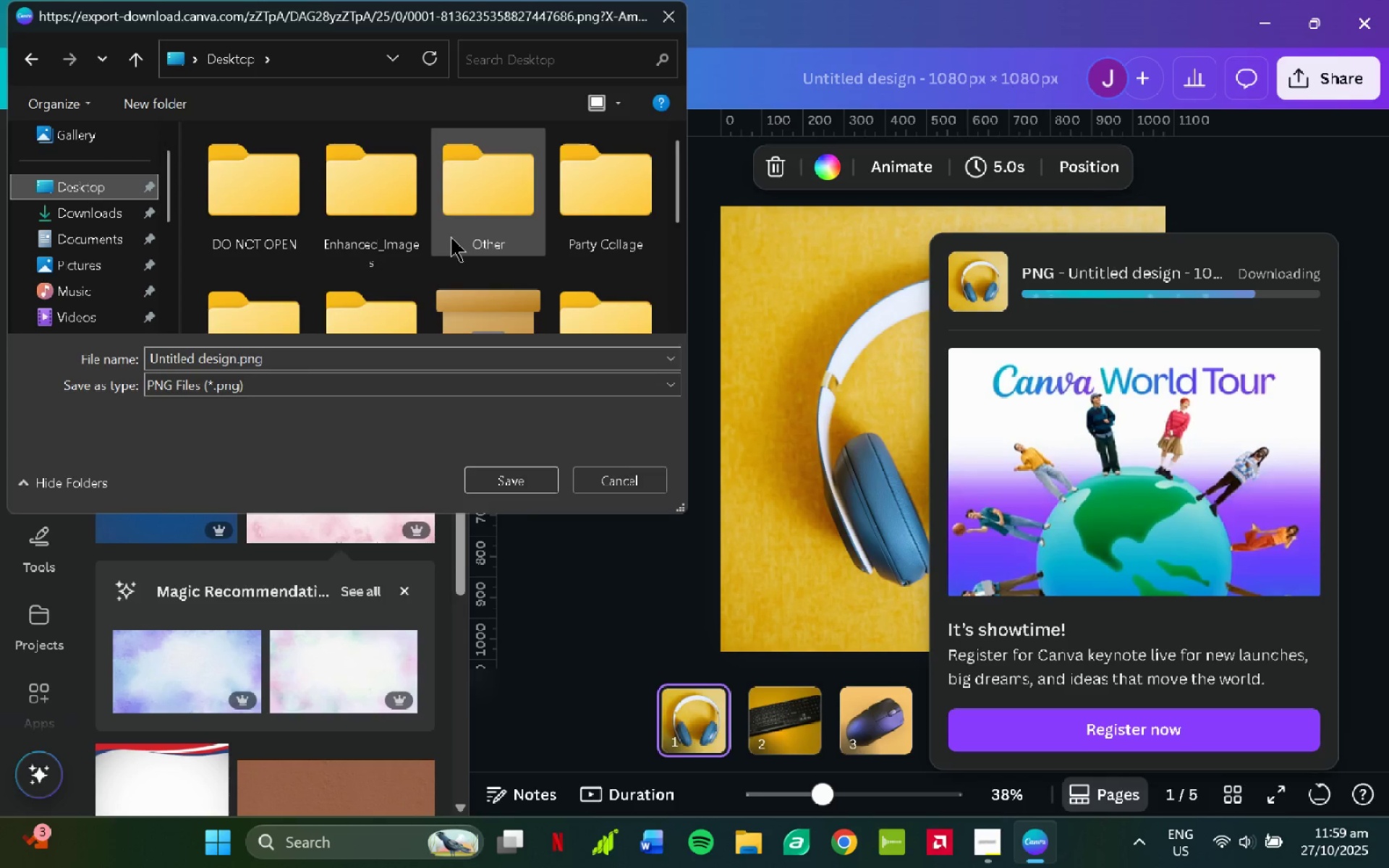 
double_click([396, 218])
 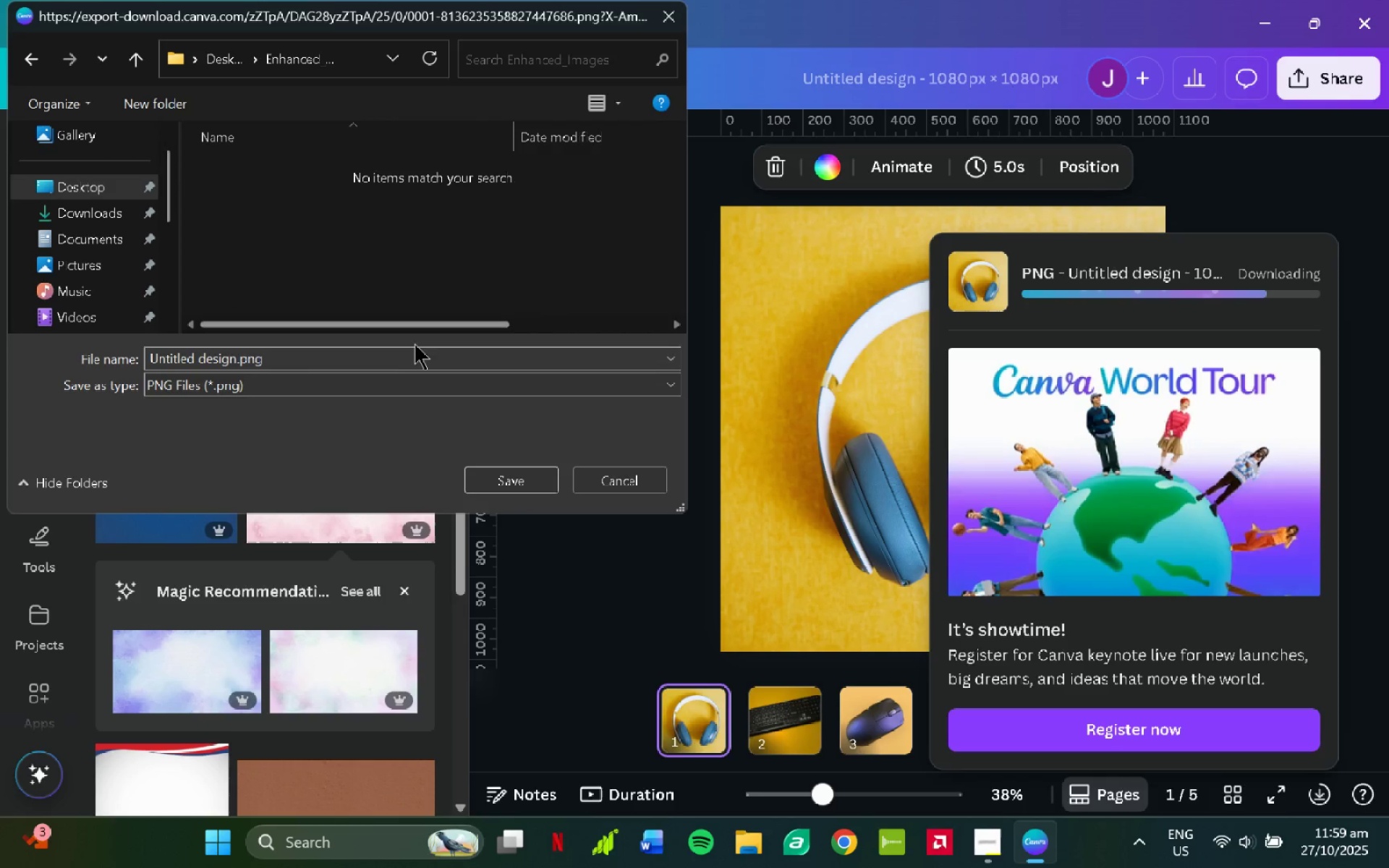 
left_click([416, 354])
 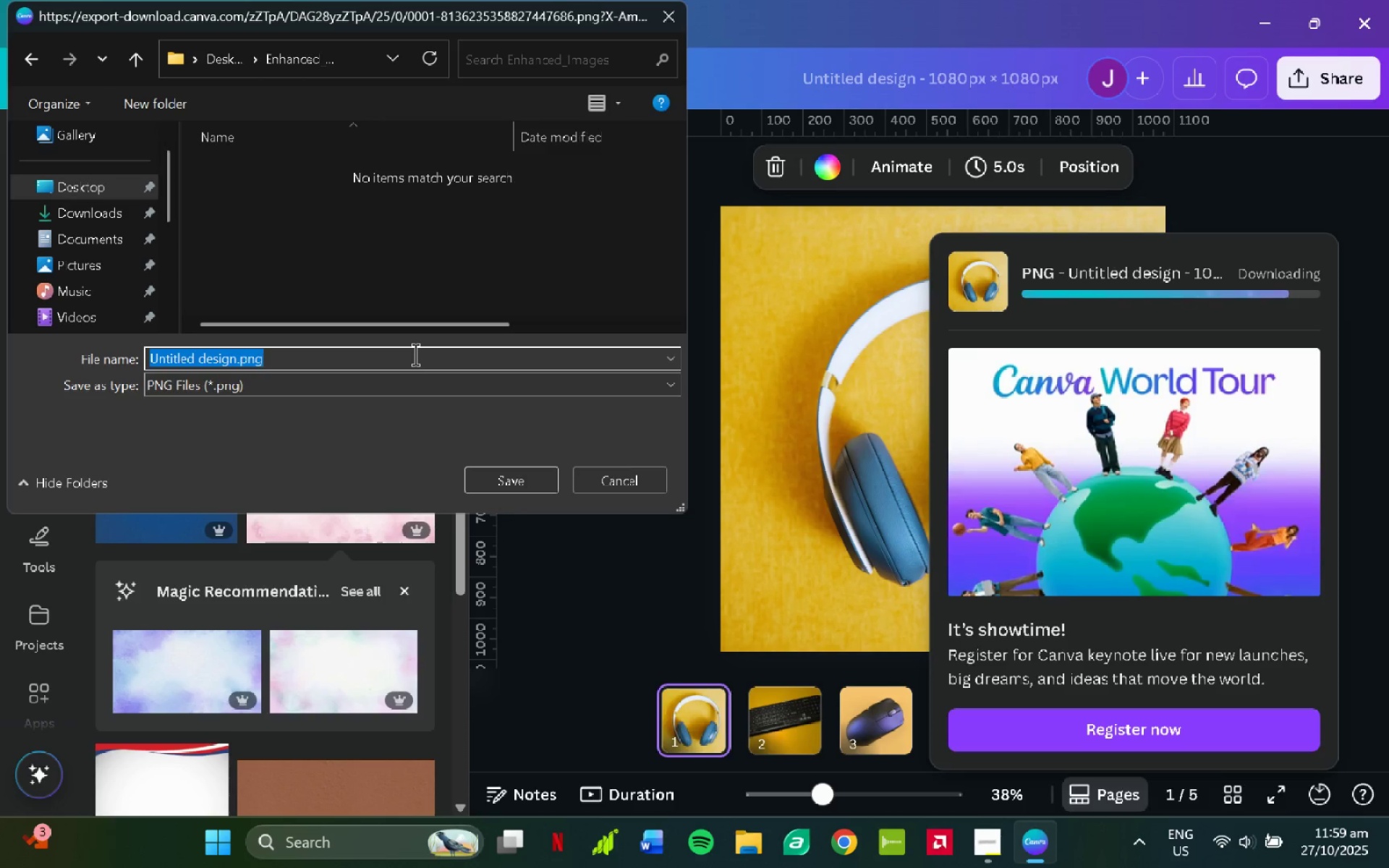 
type(product1_1zx)
key(Backspace)
key(Backspace)
 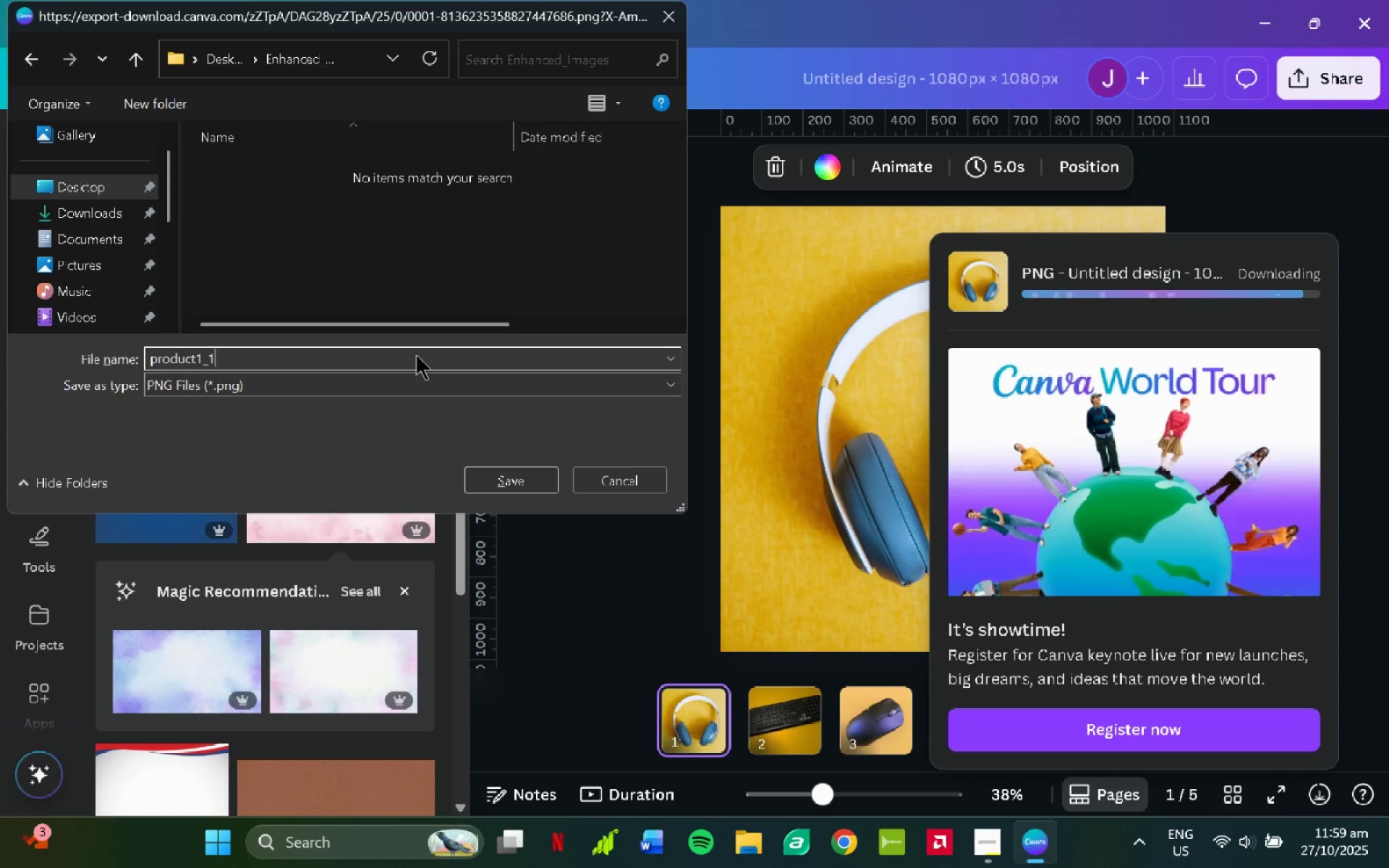 
 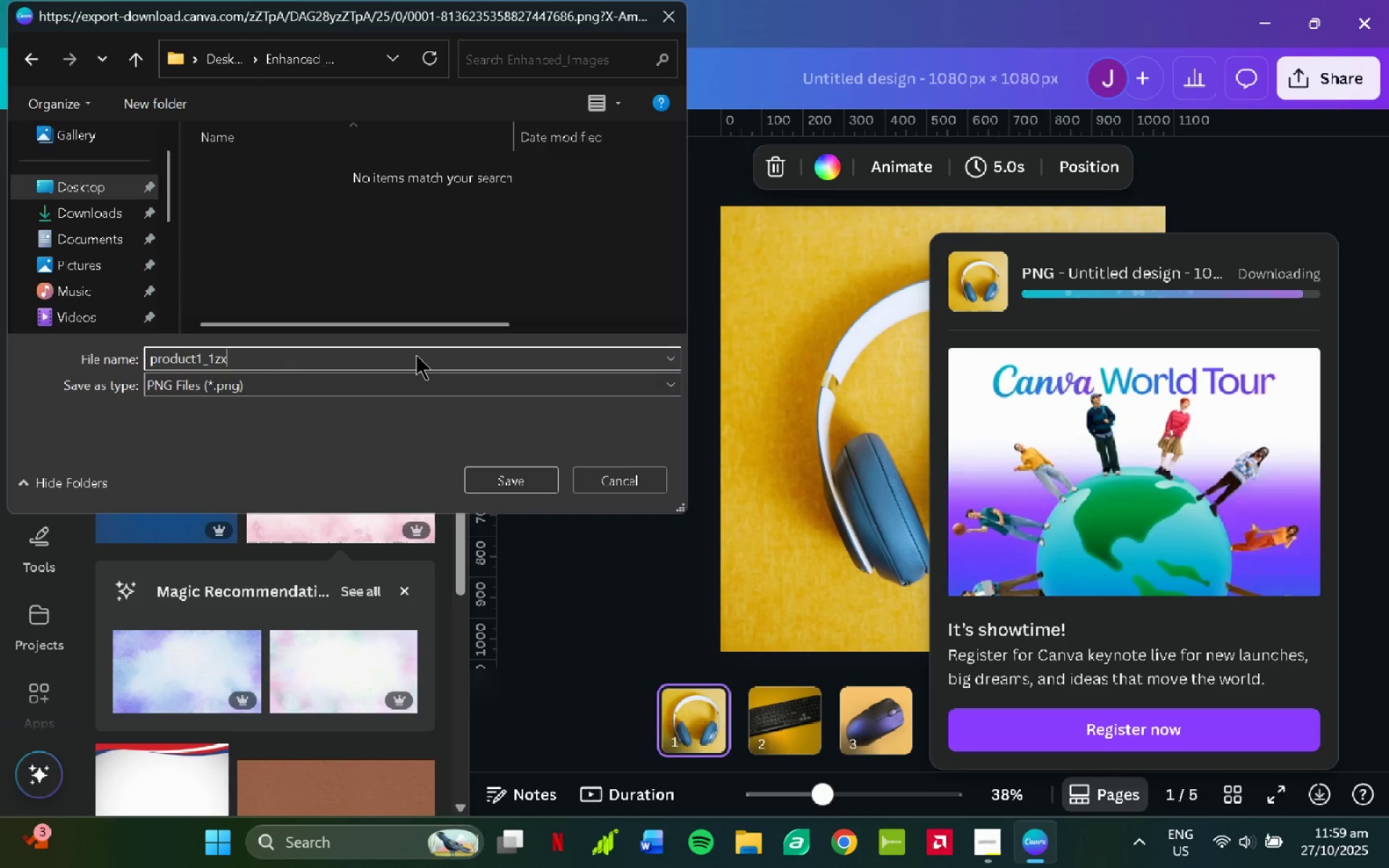 
key(Alt+AltLeft)
 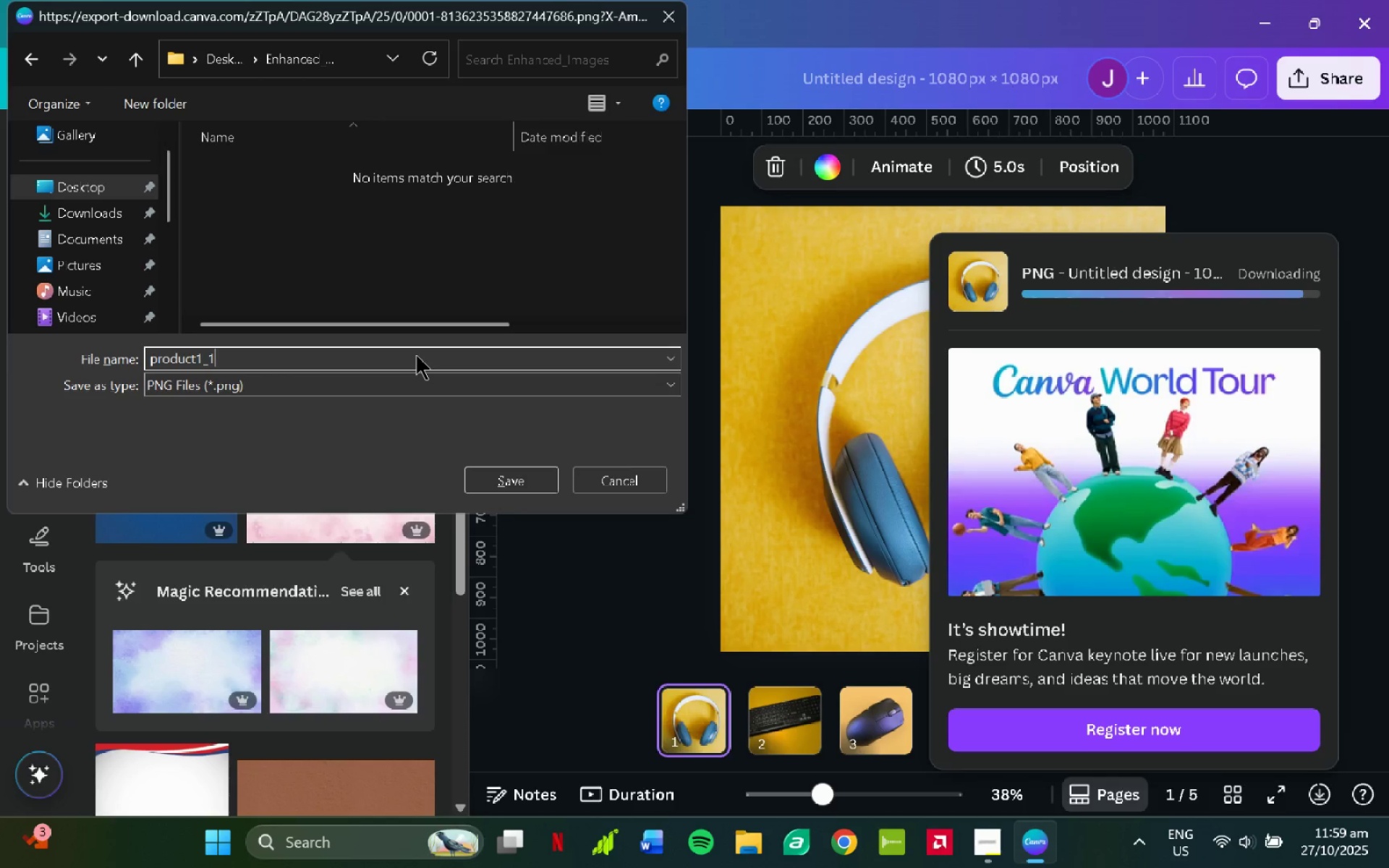 
key(X)
 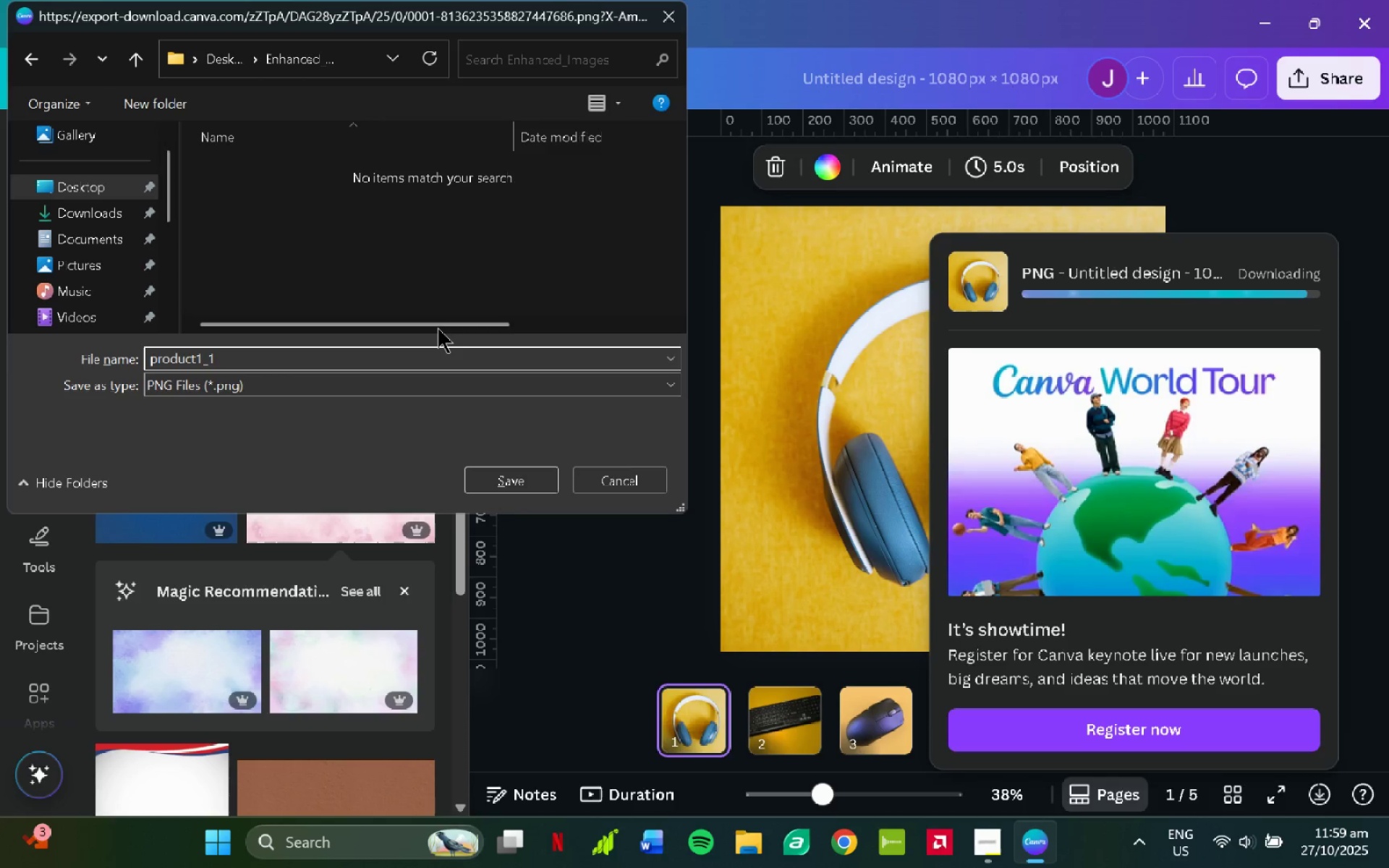 
left_click([440, 351])
 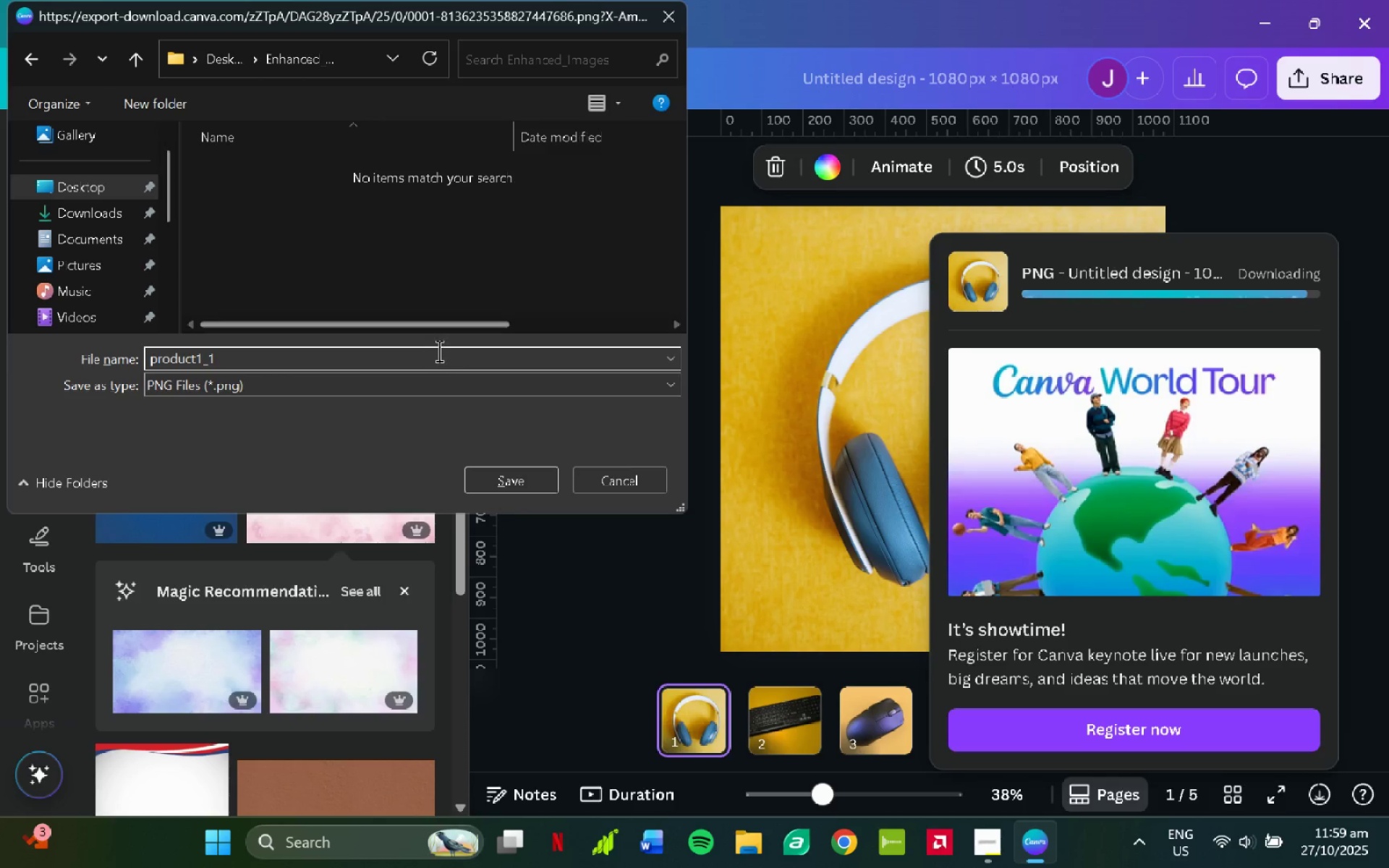 
key(X)
 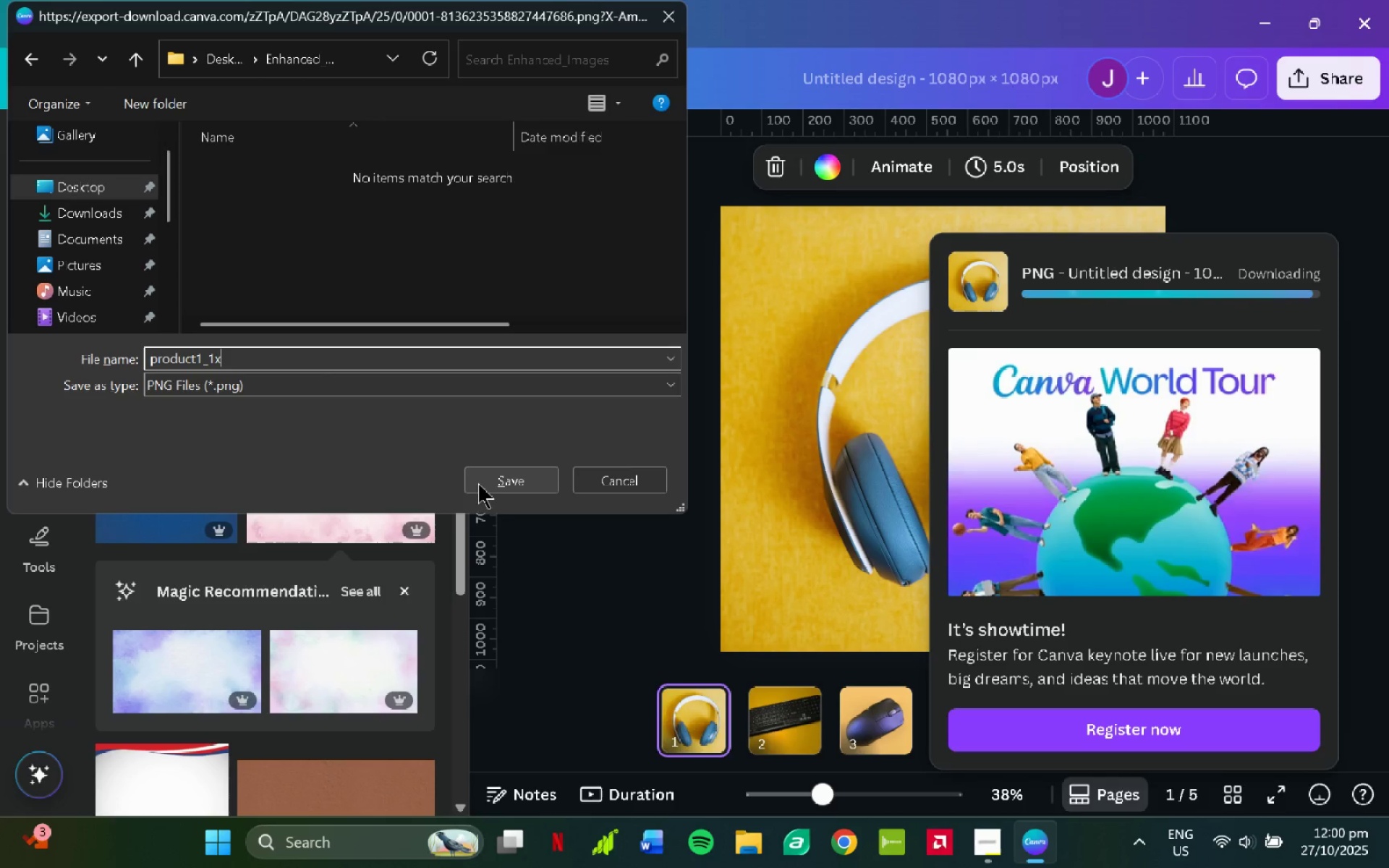 
wait(5.33)
 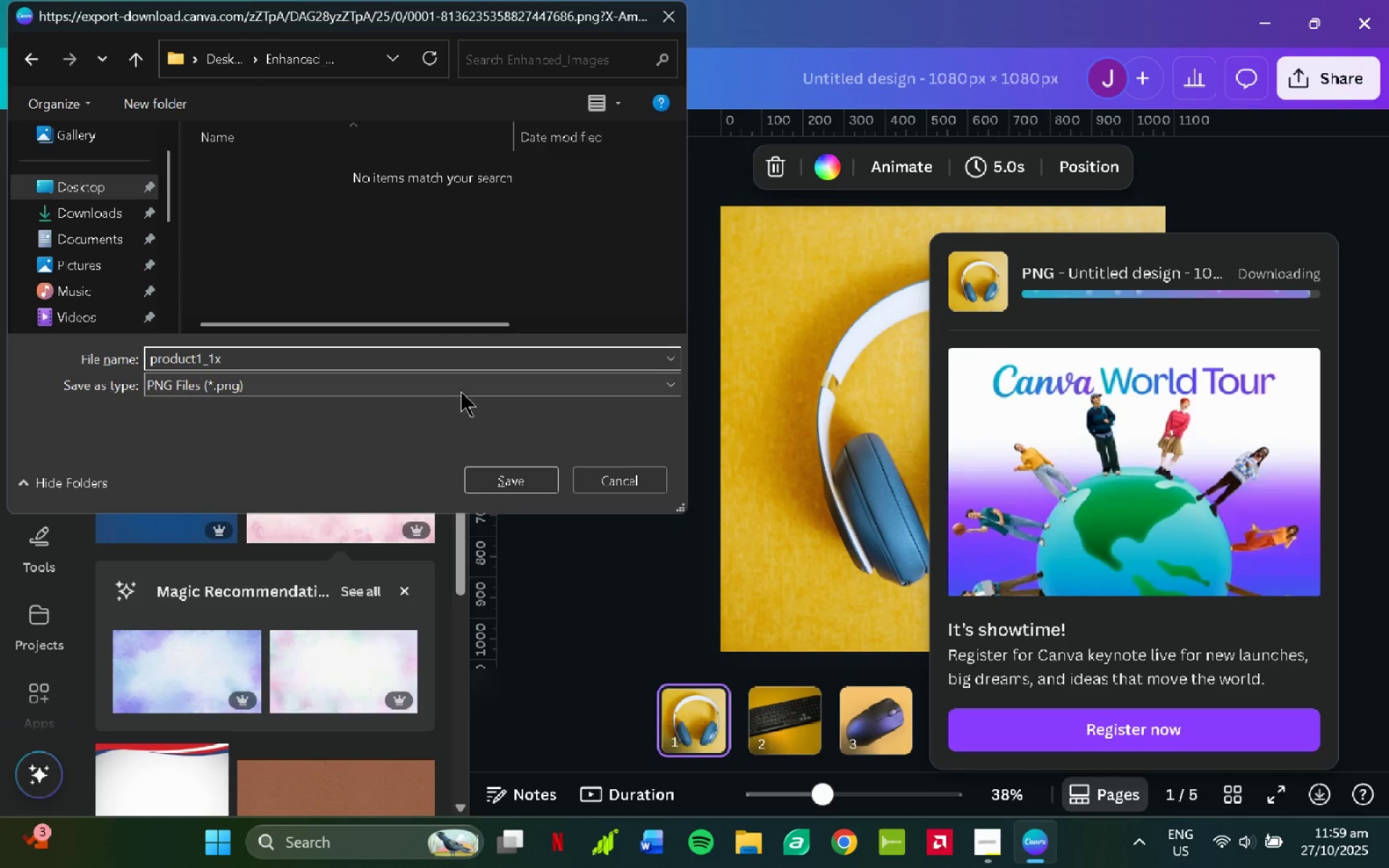 
left_click([501, 482])
 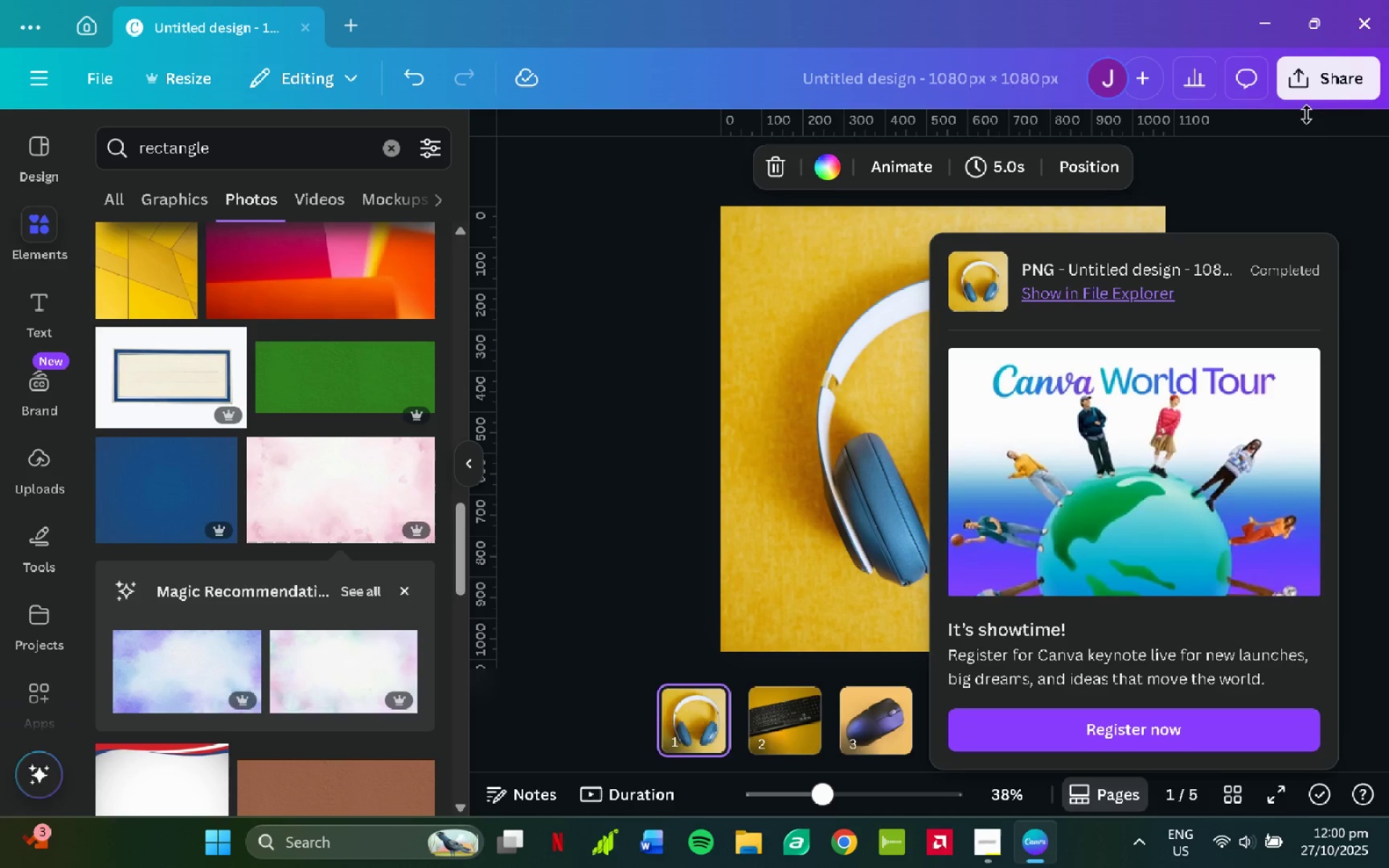 
left_click([1308, 87])
 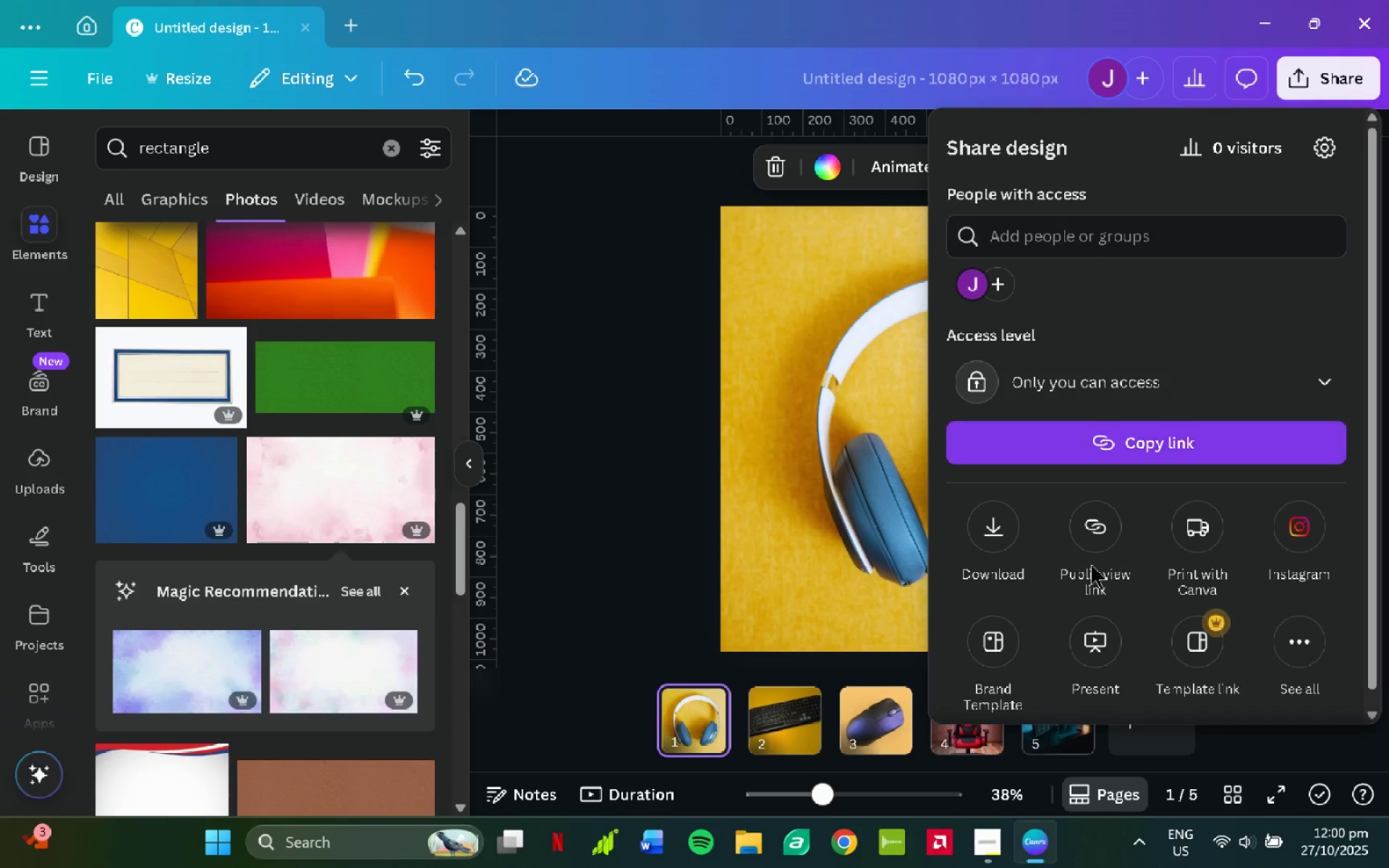 
left_click([1001, 543])
 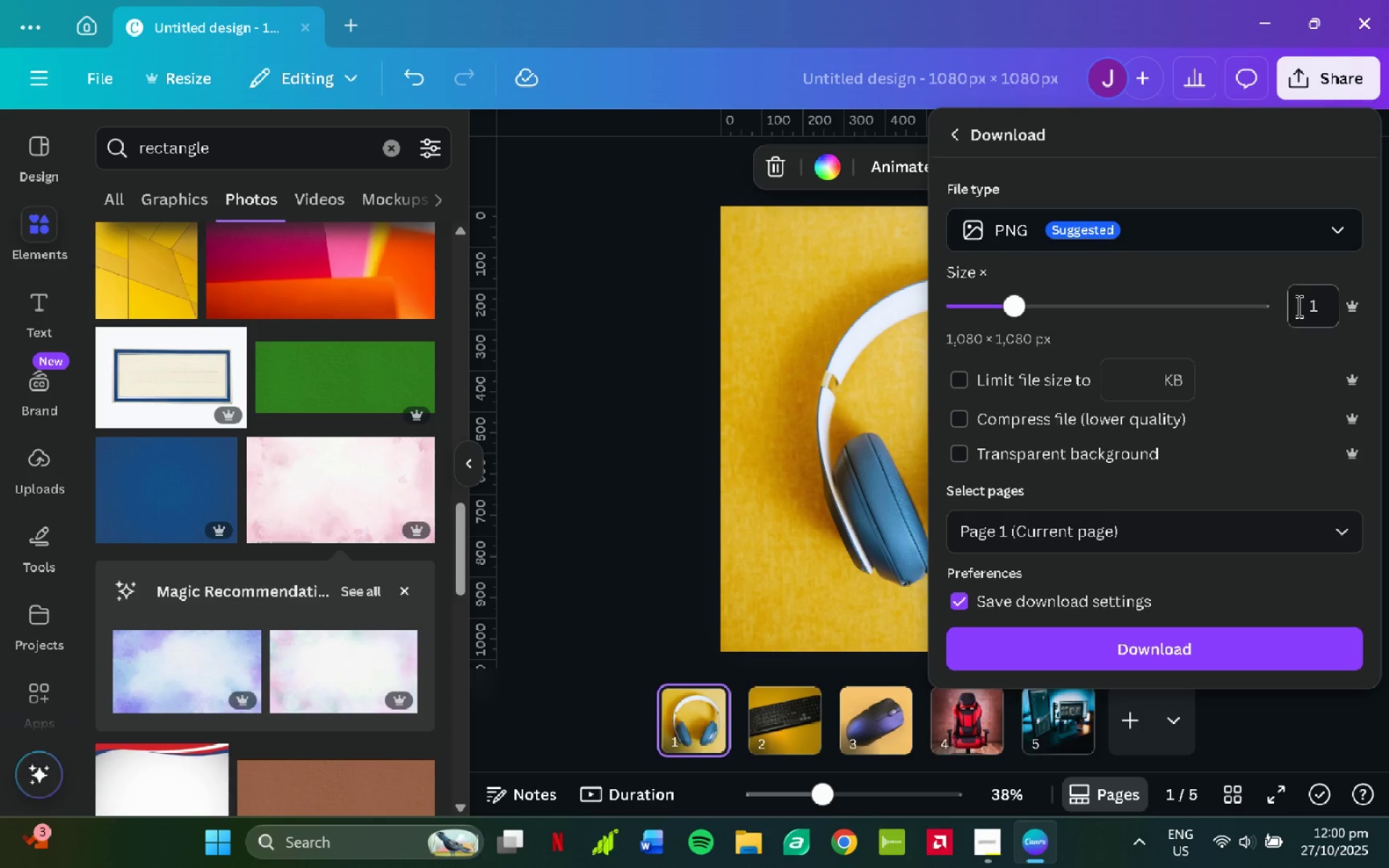 
left_click([1312, 305])
 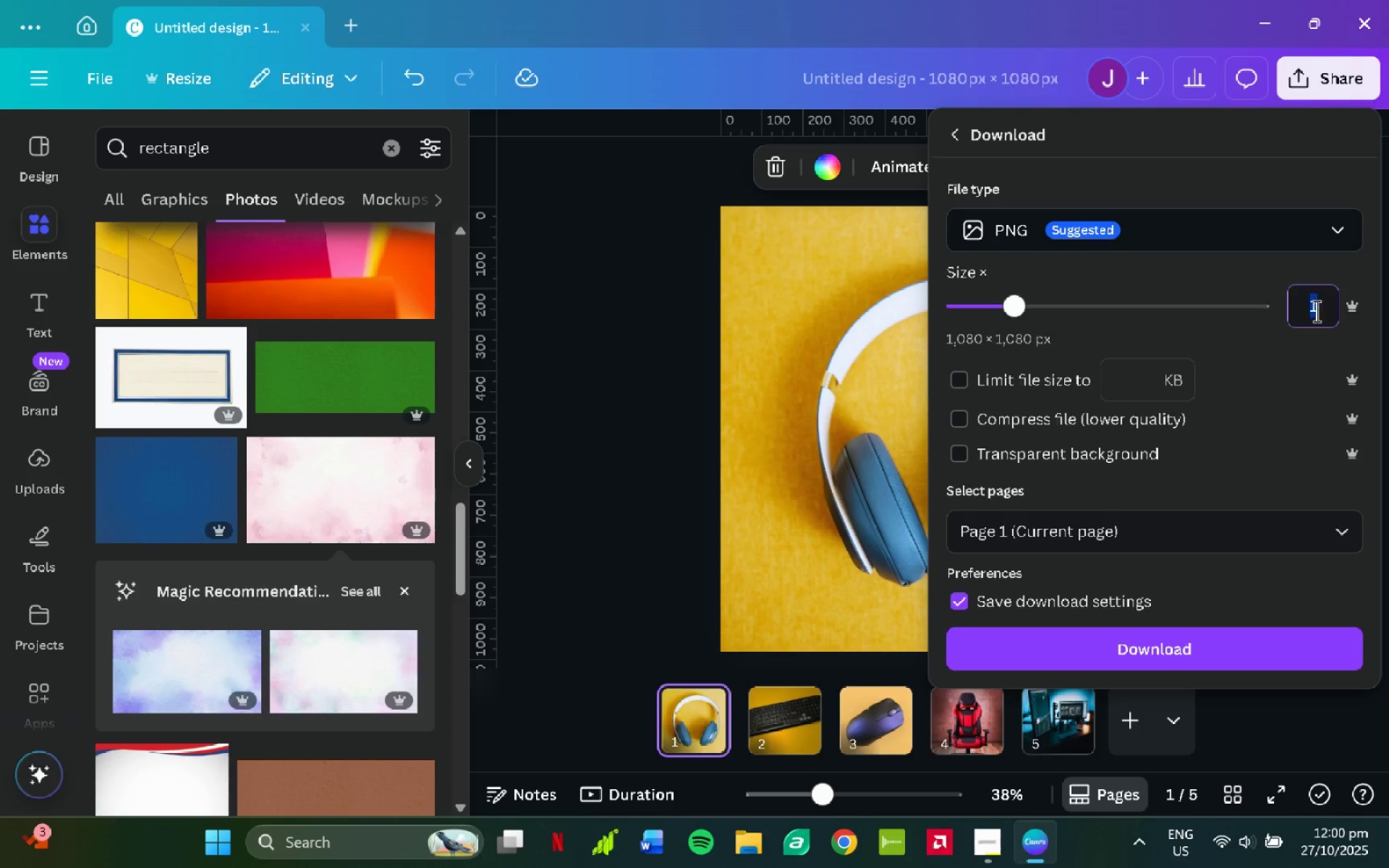 
key(2)
 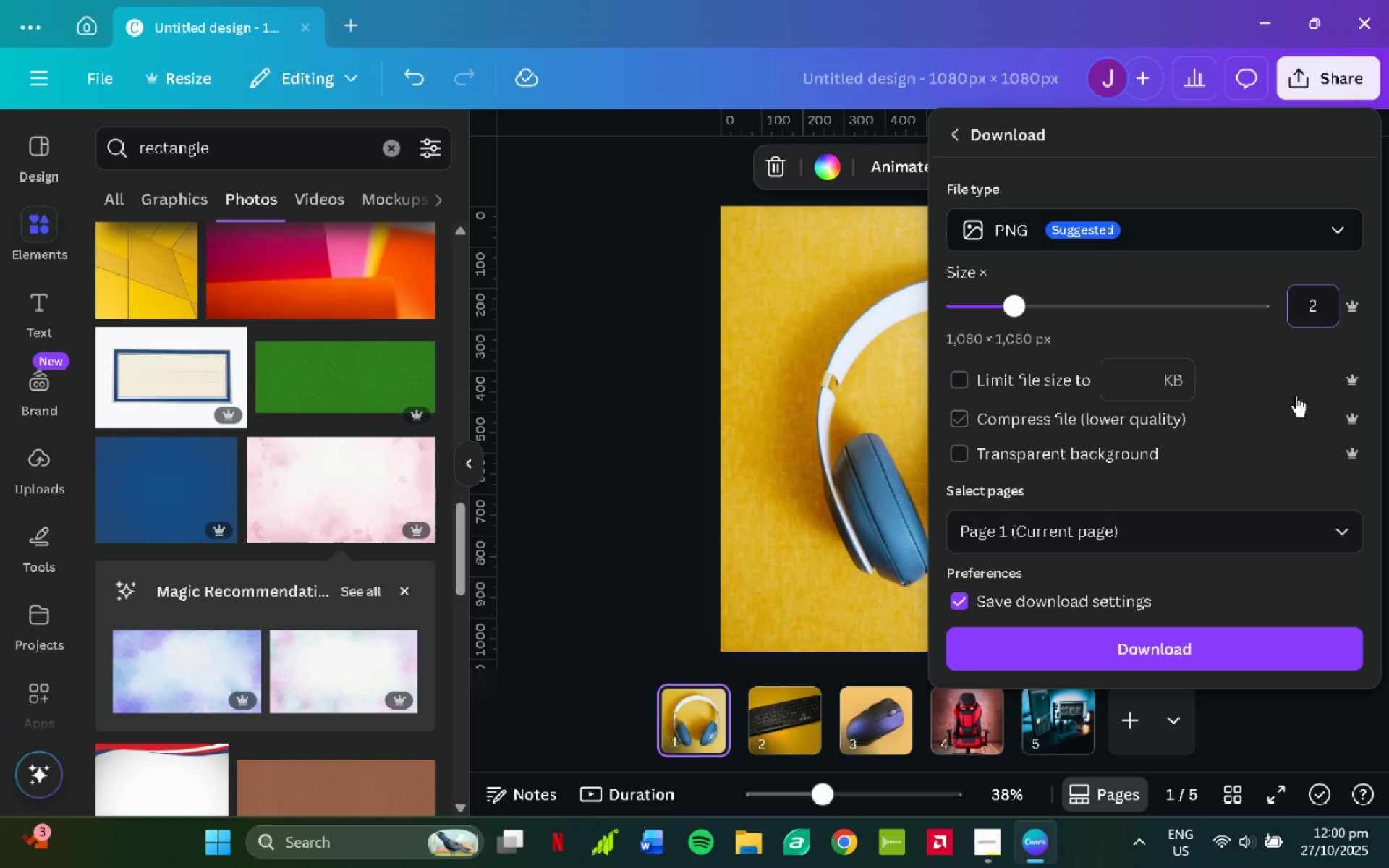 
left_click([1281, 333])
 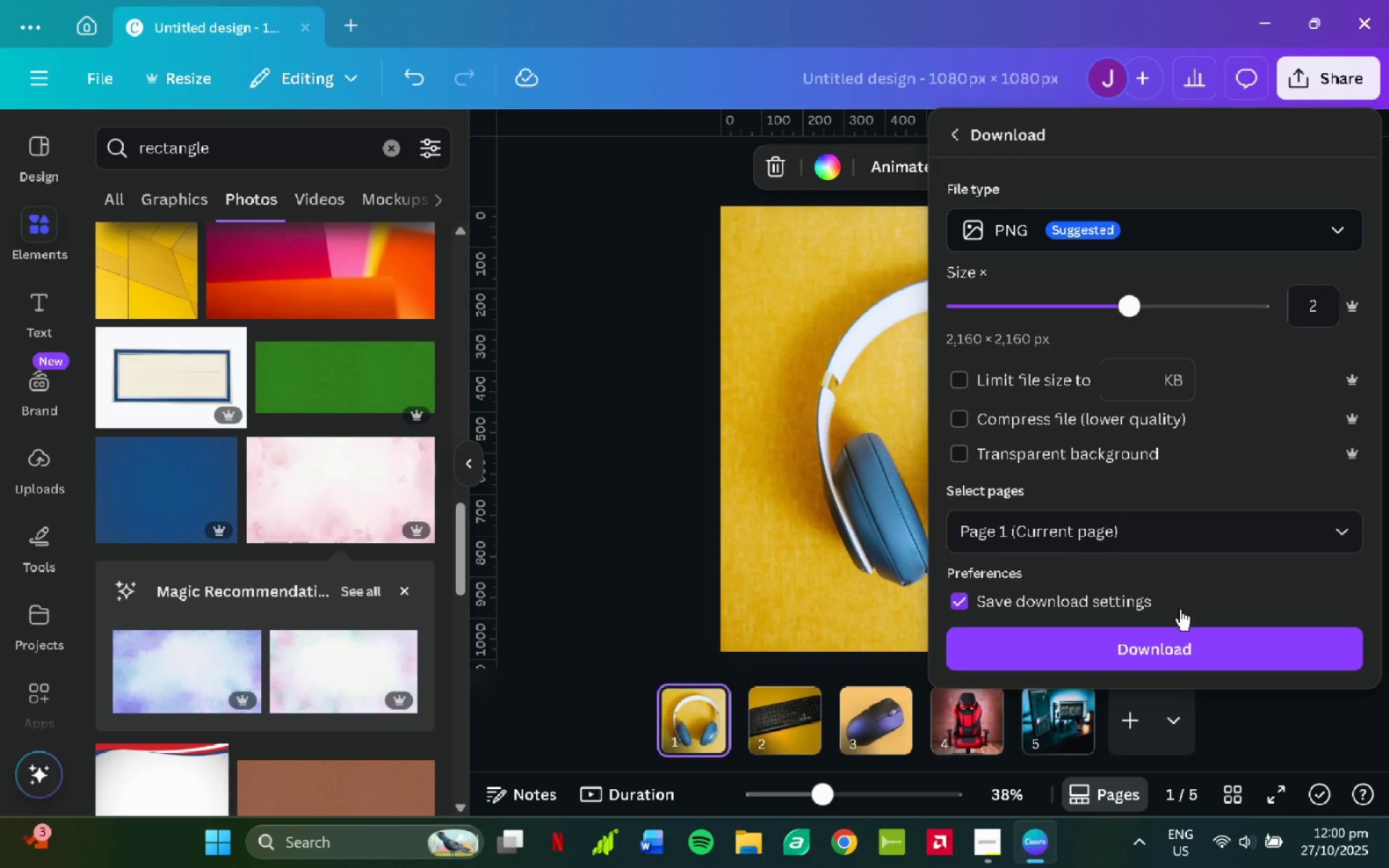 
left_click([1186, 651])
 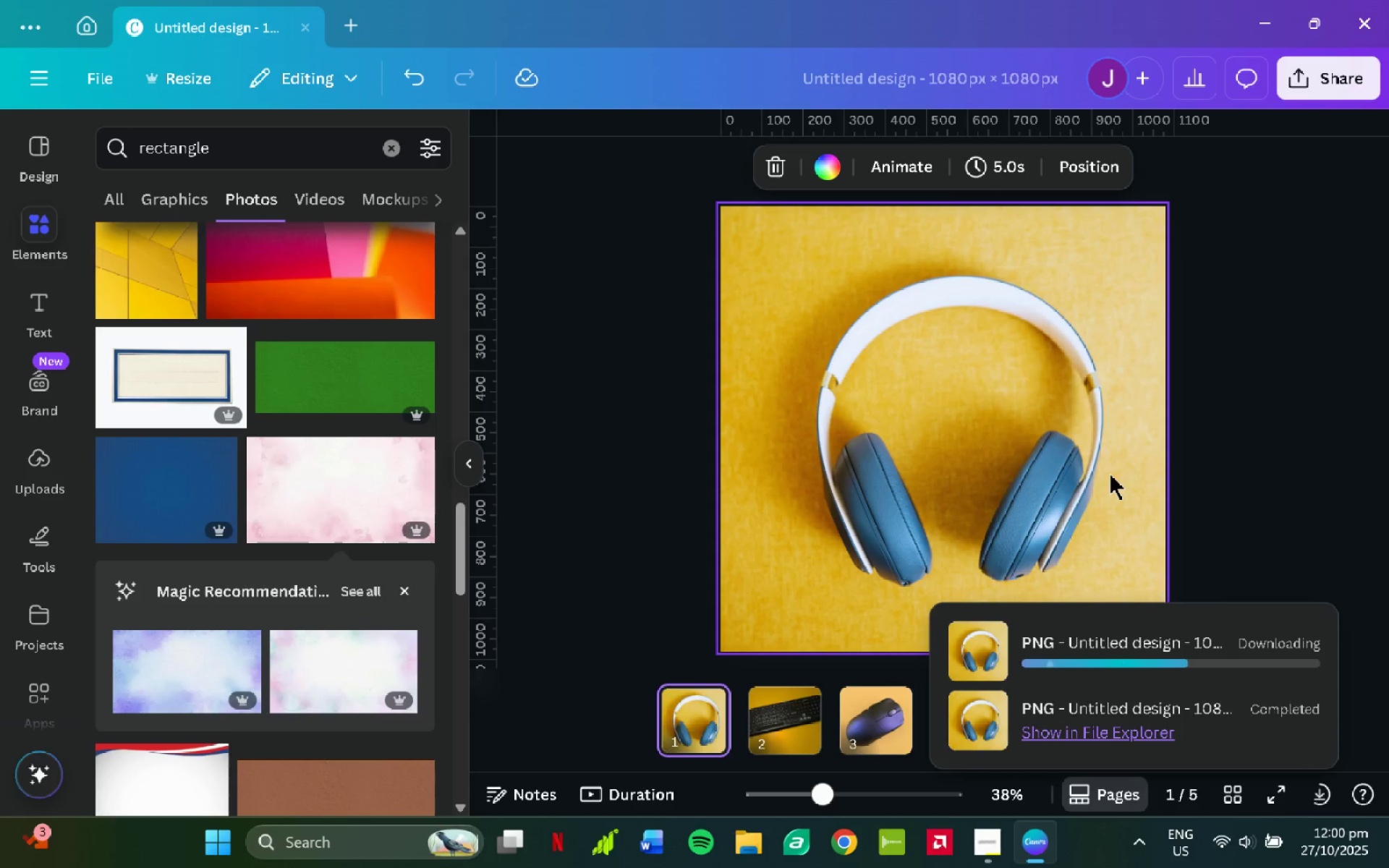 
wait(9.88)
 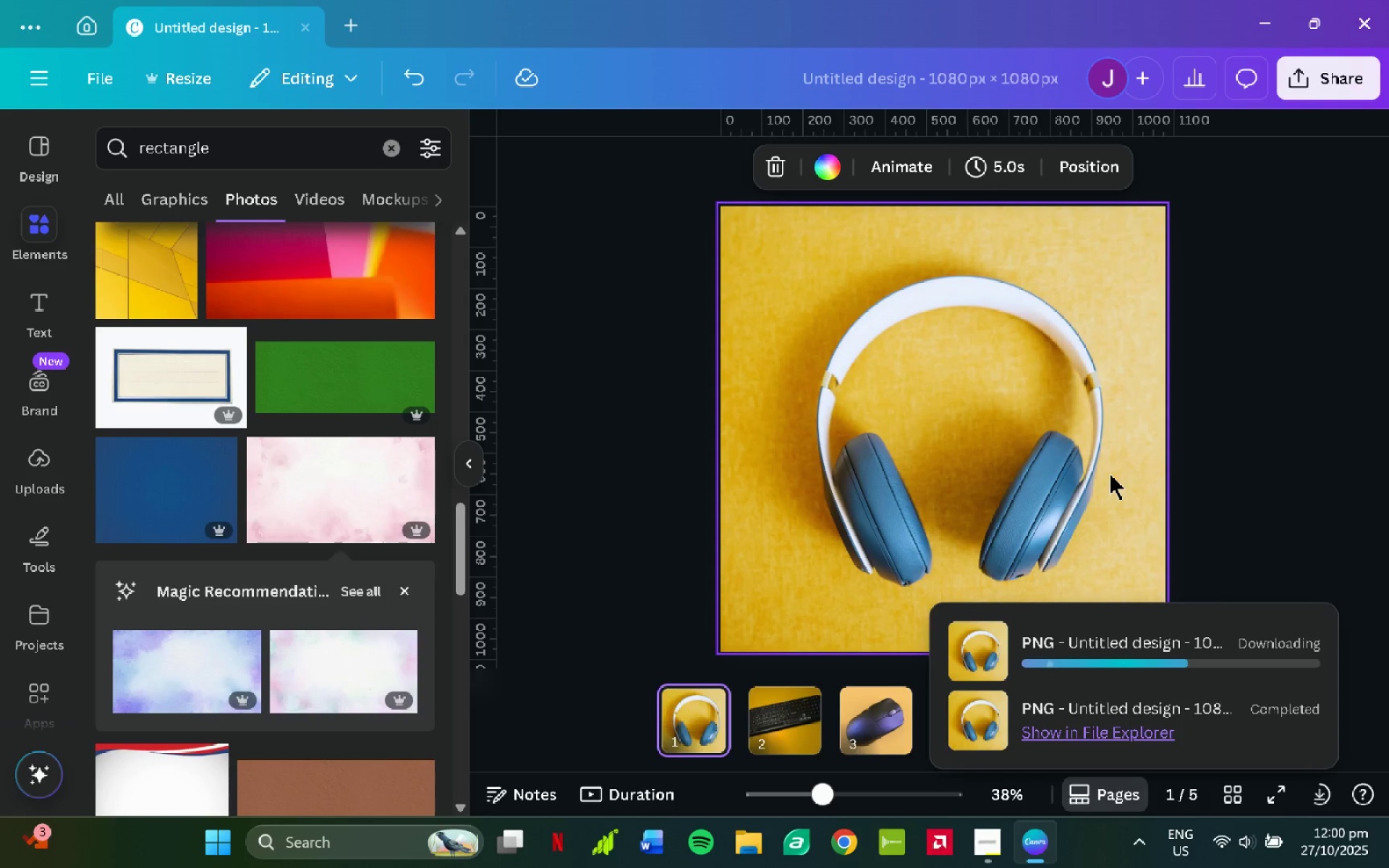 
type(pri)
key(Backspace)
type(oduct`)
key(Backspace)
type(1_2x)
 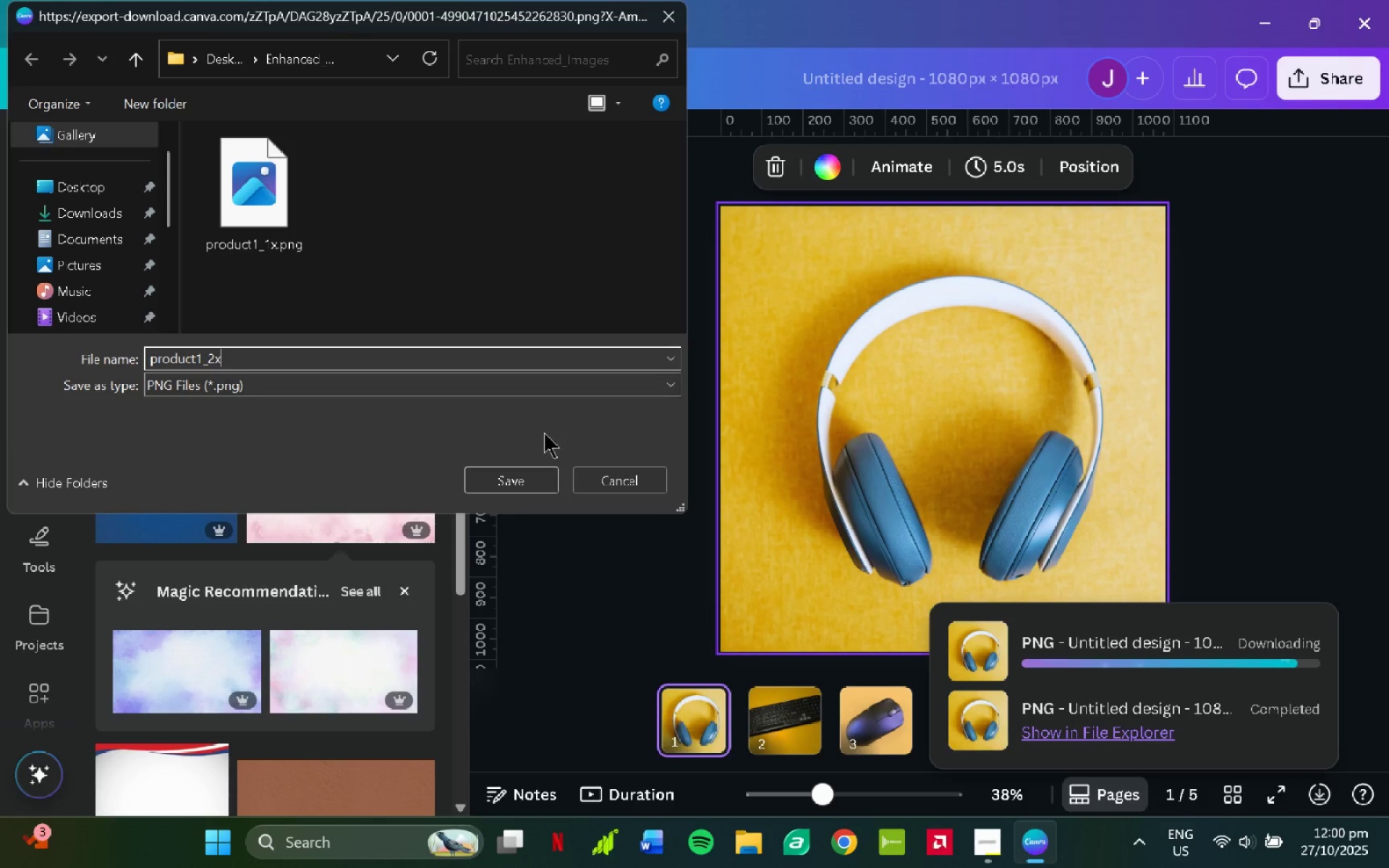 
left_click([543, 475])
 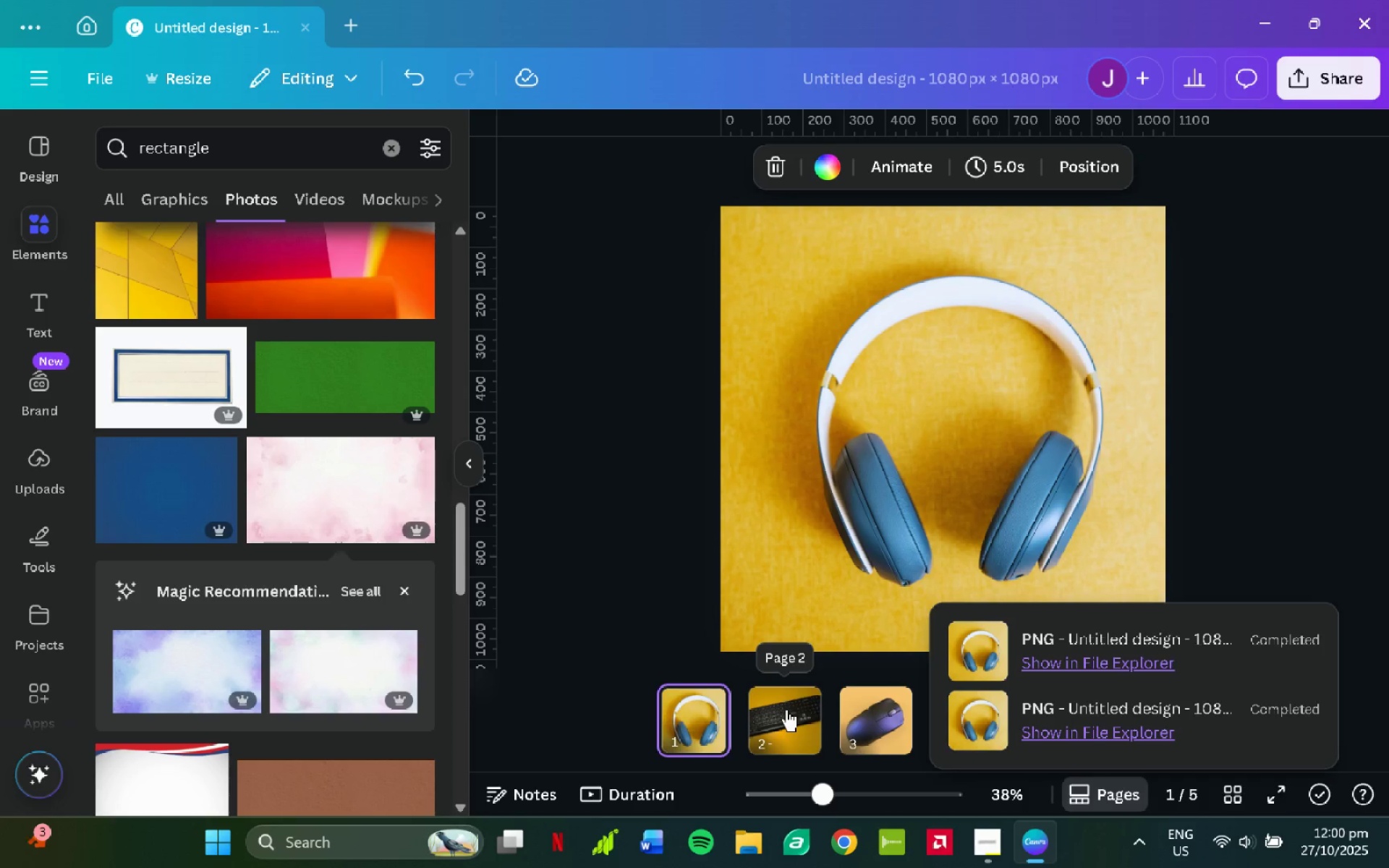 
left_click([786, 710])
 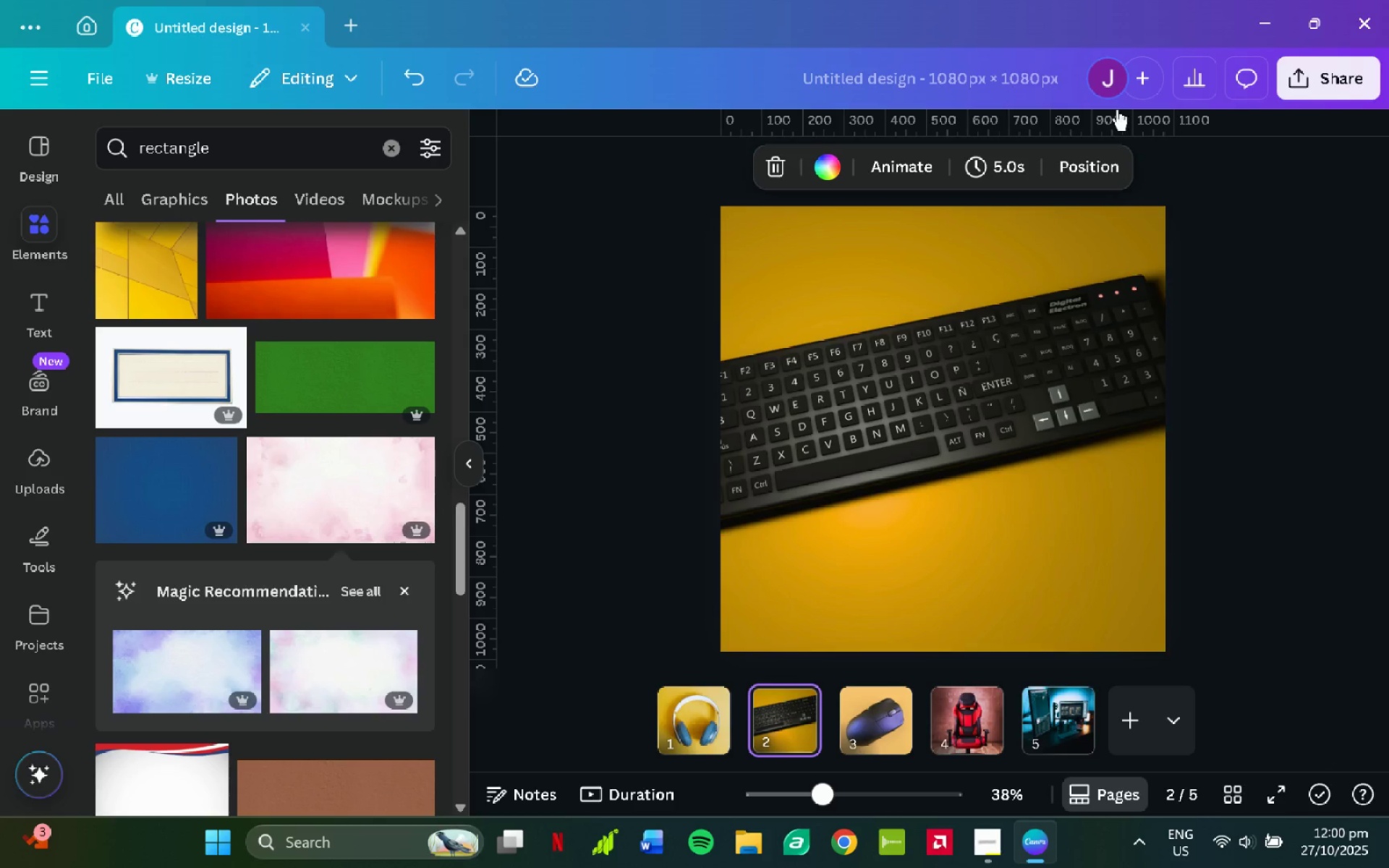 
left_click([1305, 83])
 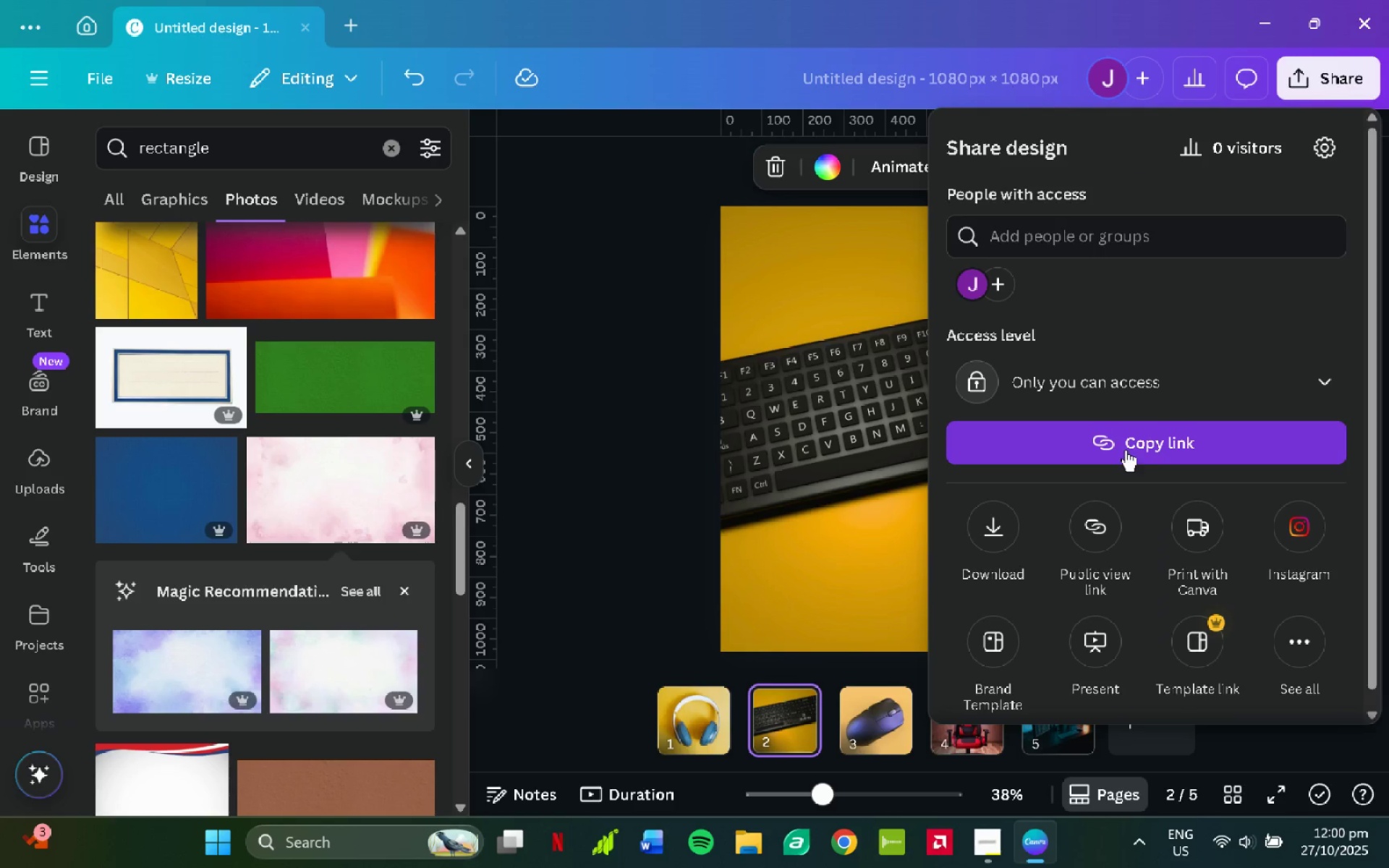 
left_click([996, 545])
 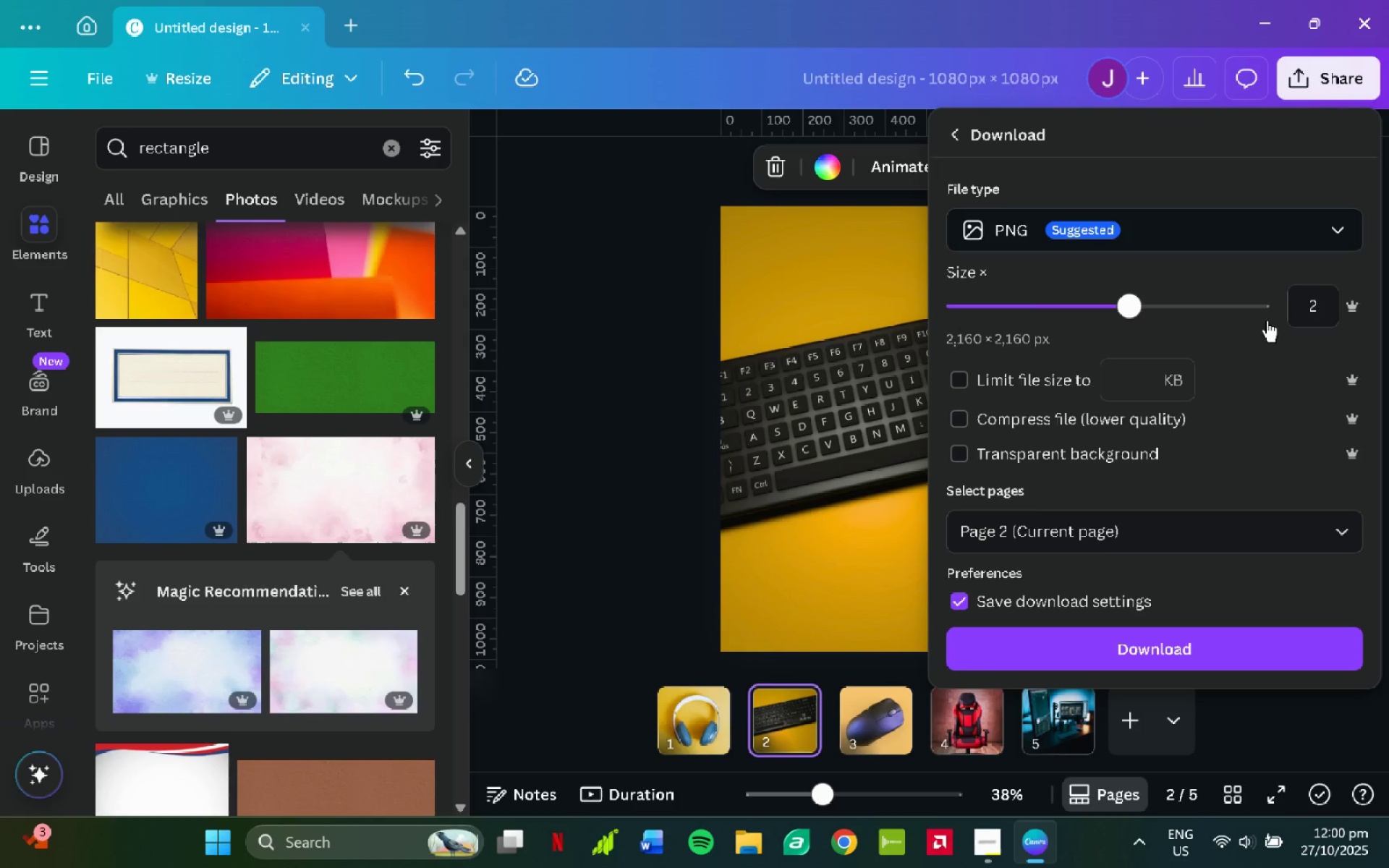 
key(1)
 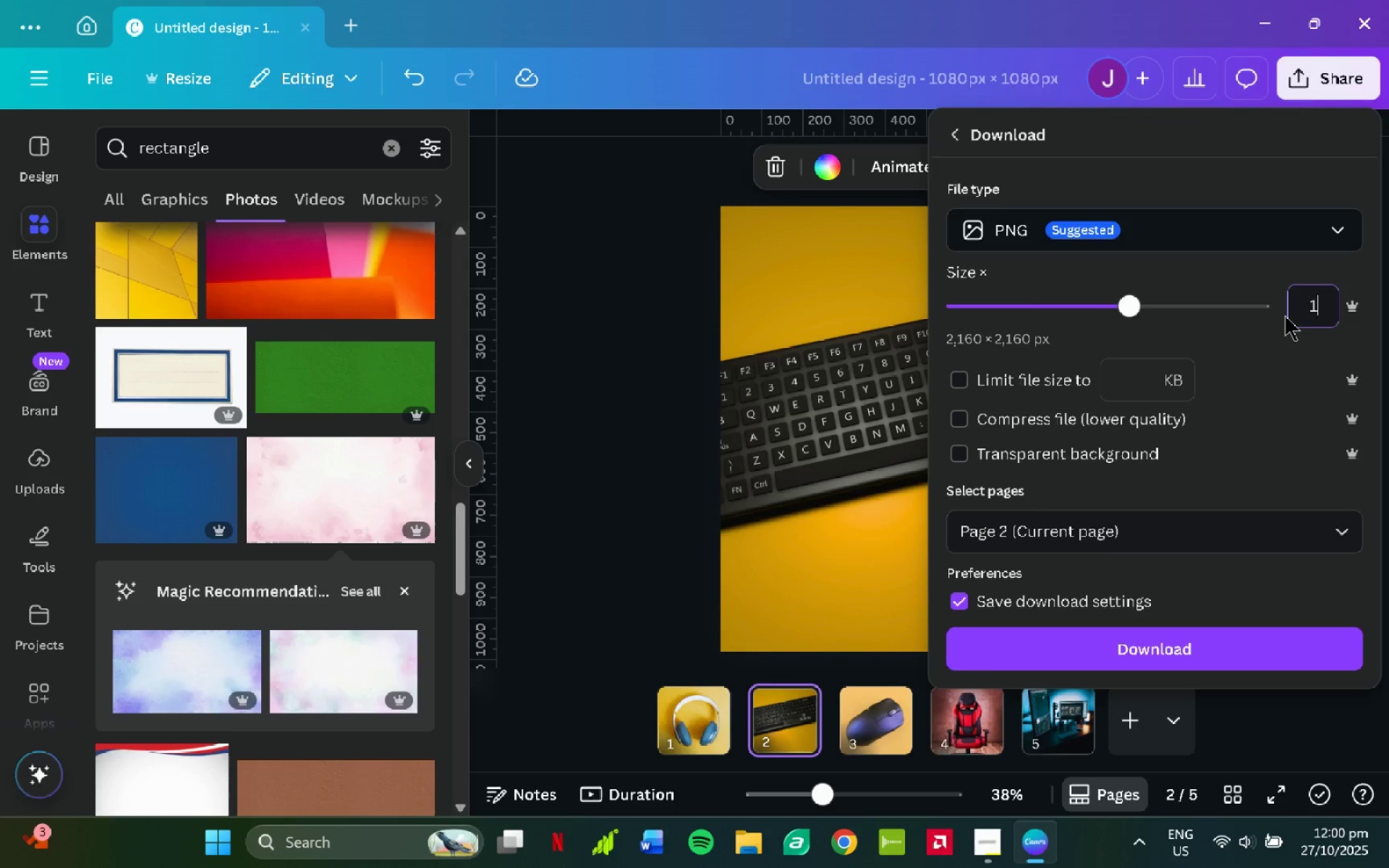 
key(Enter)
 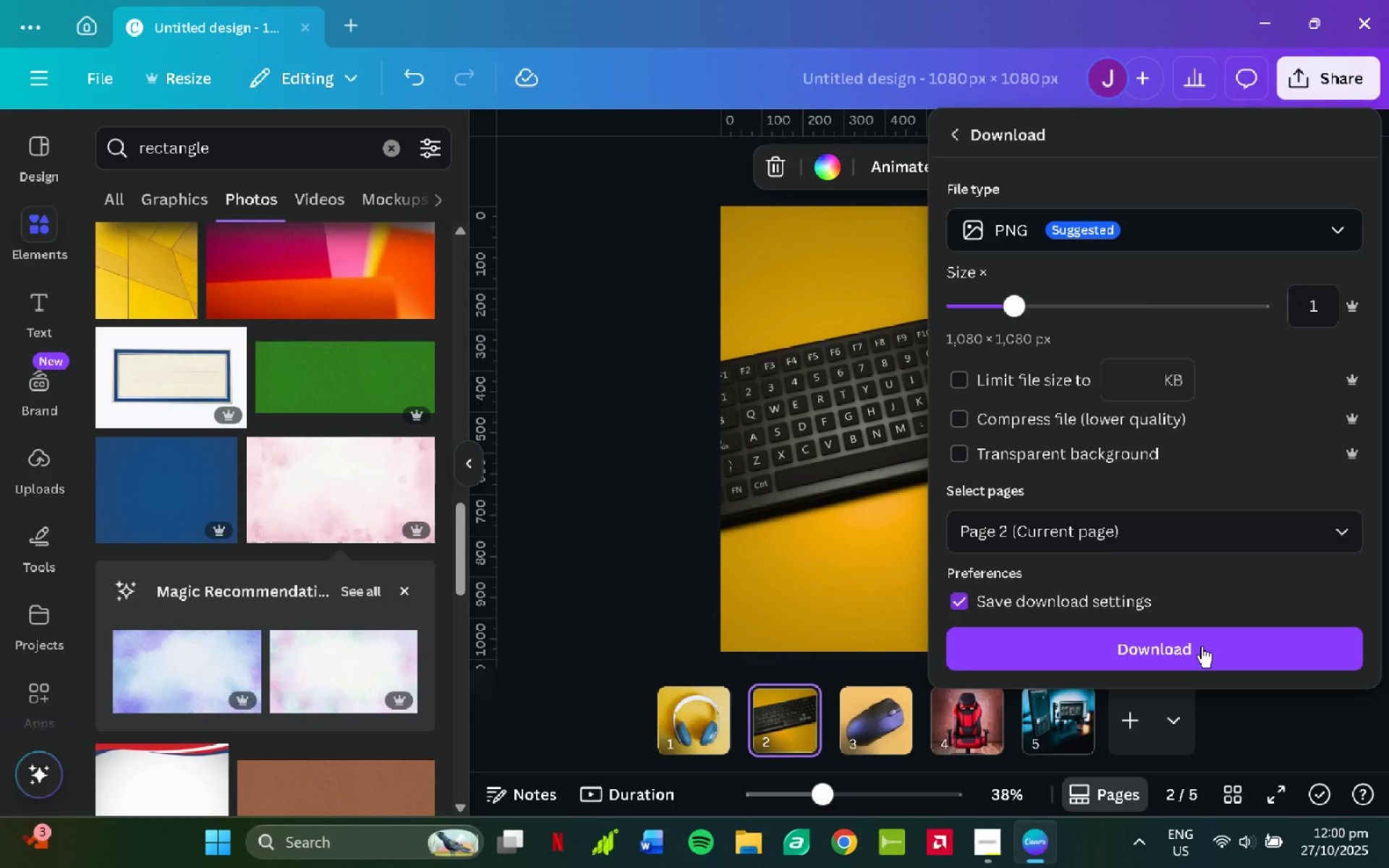 
left_click([1202, 650])
 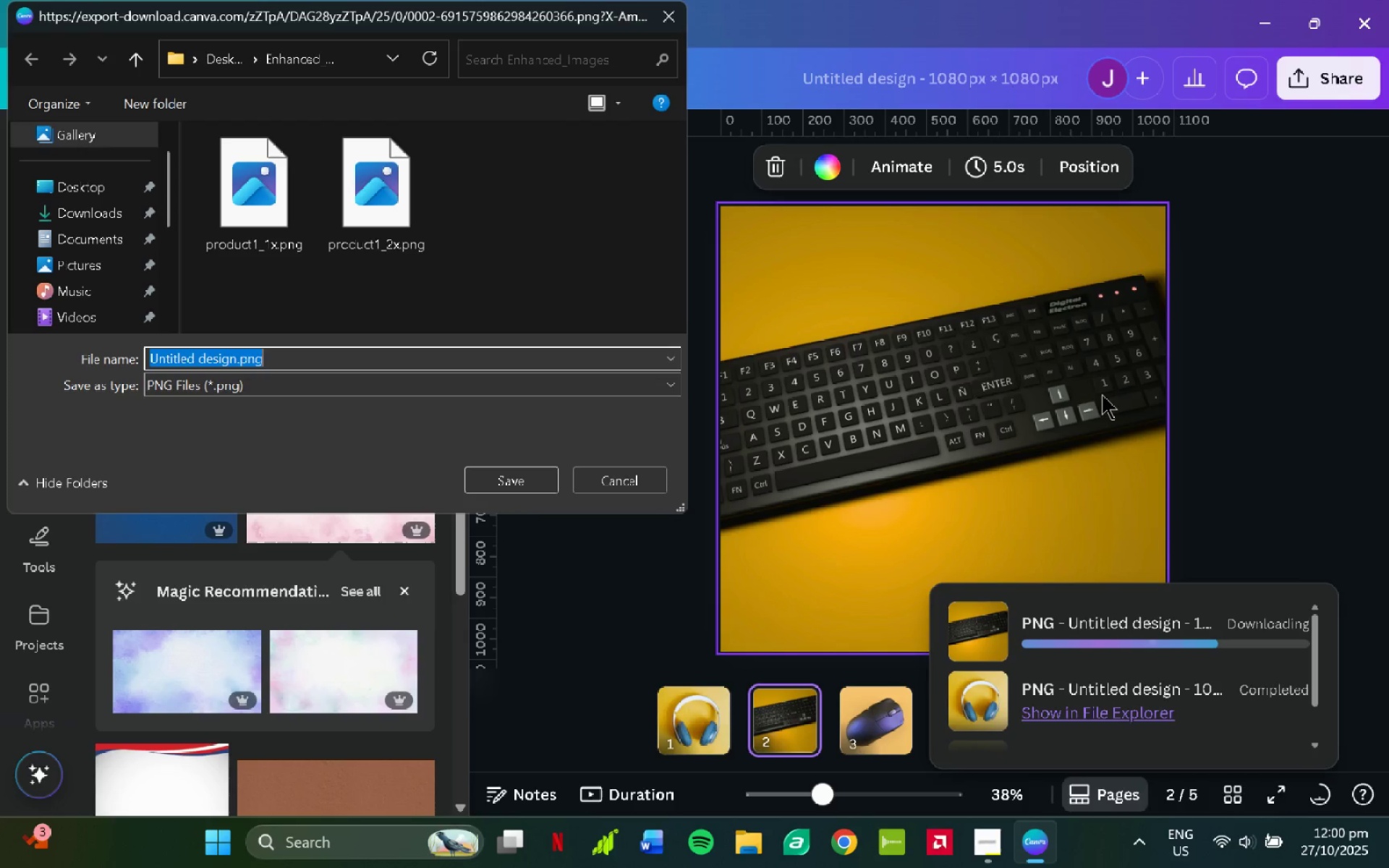 
wait(12.31)
 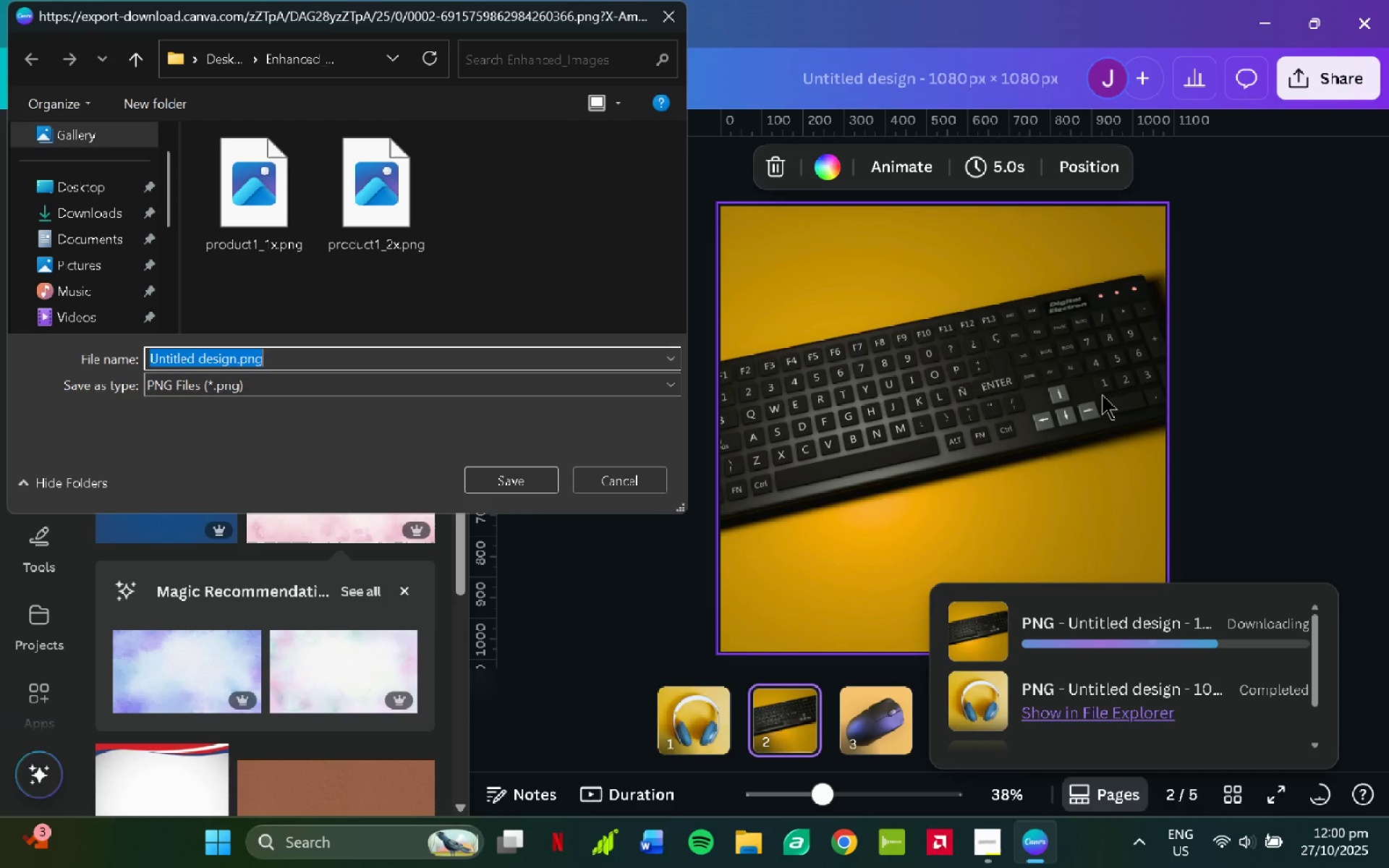 
type(product2_1x)
 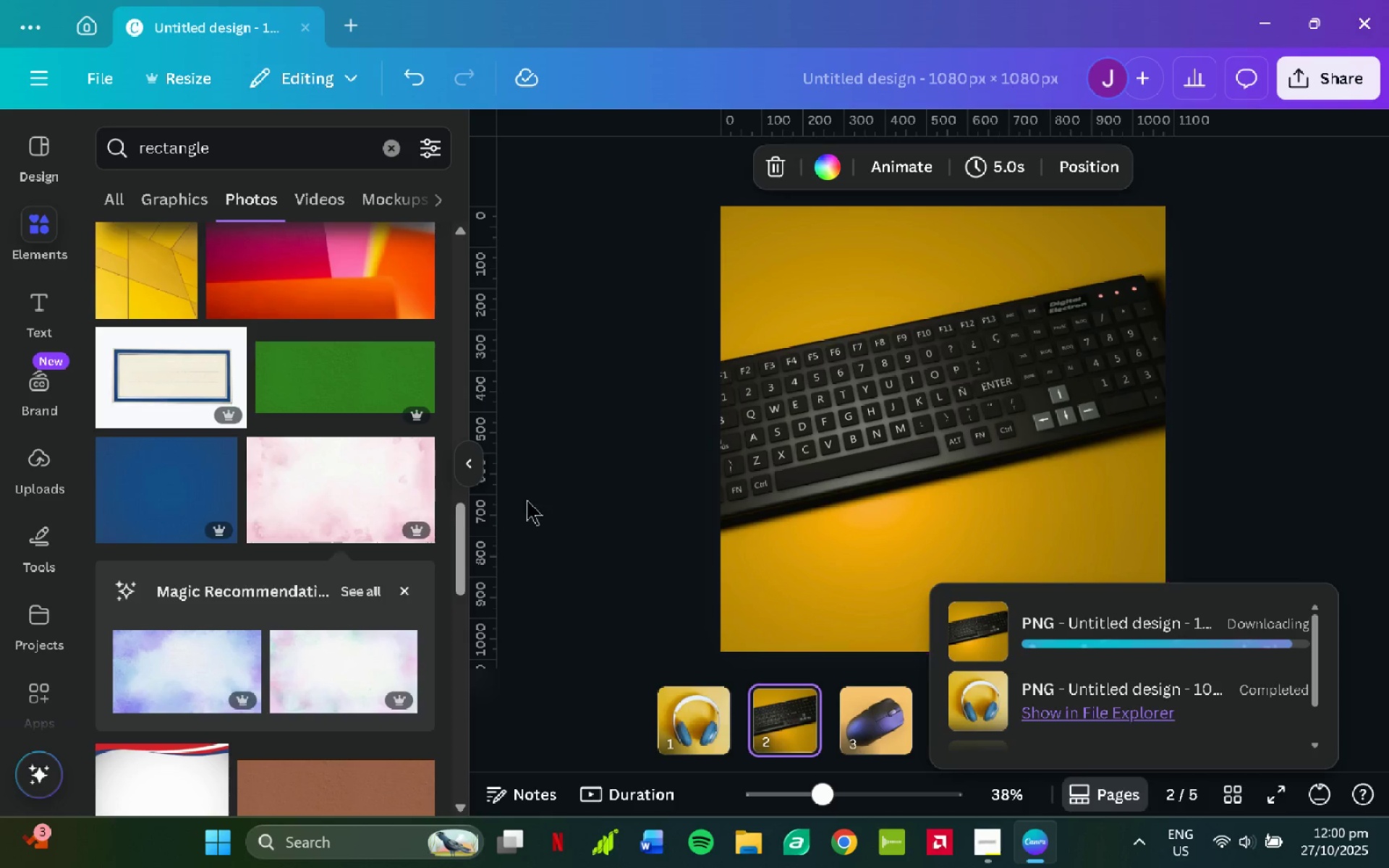 
left_click([1322, 90])
 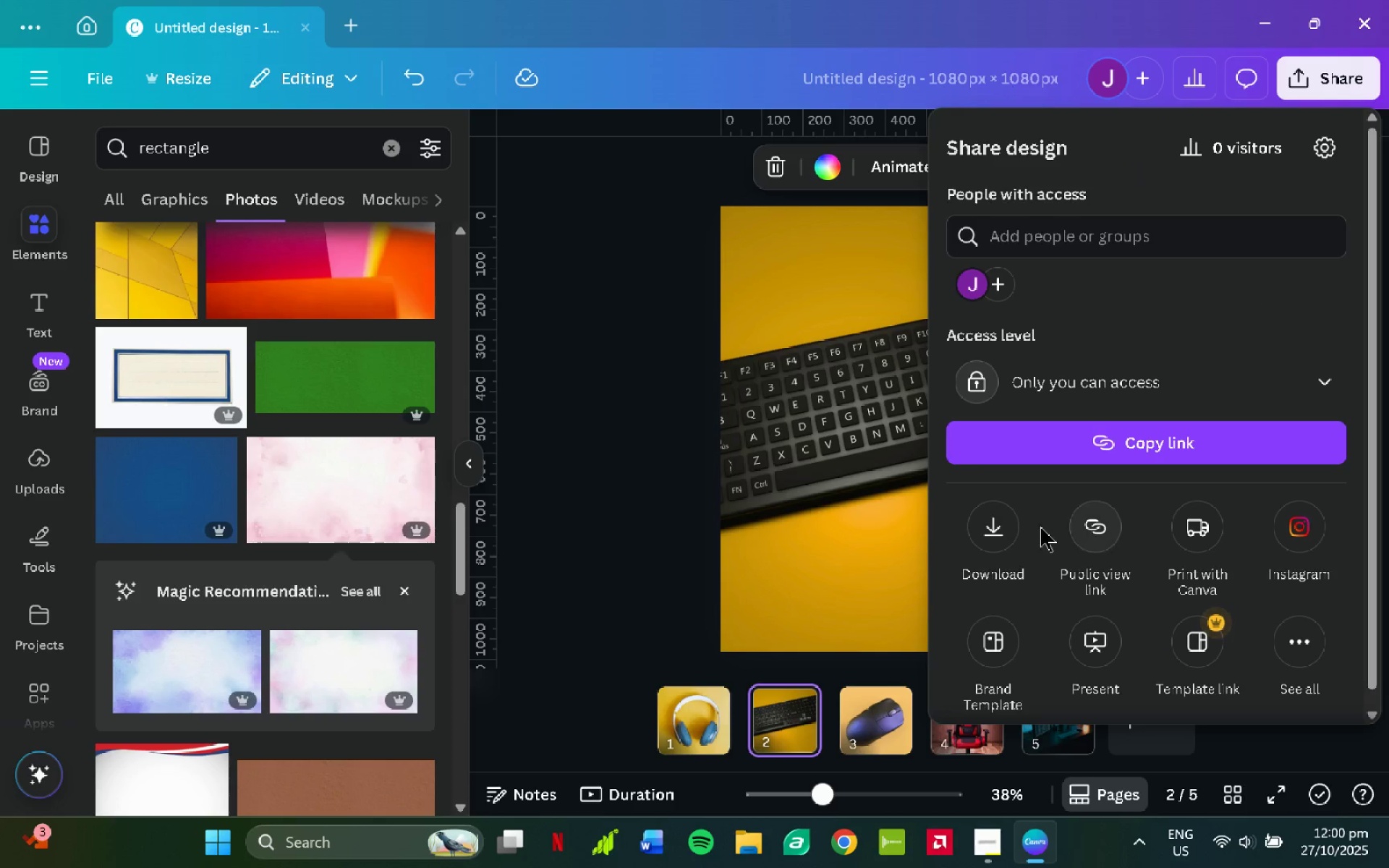 
left_click([1008, 524])
 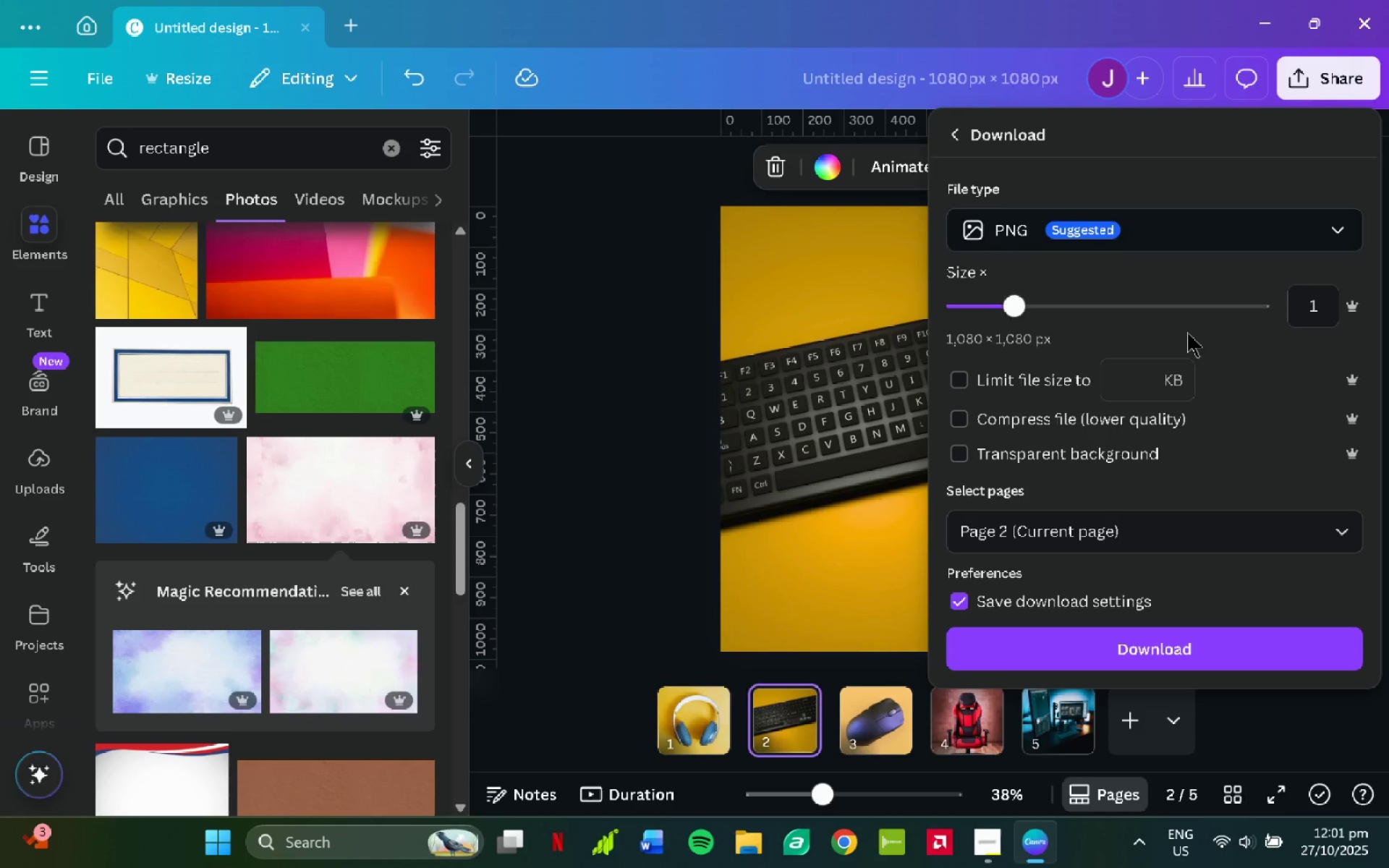 
left_click([1314, 316])
 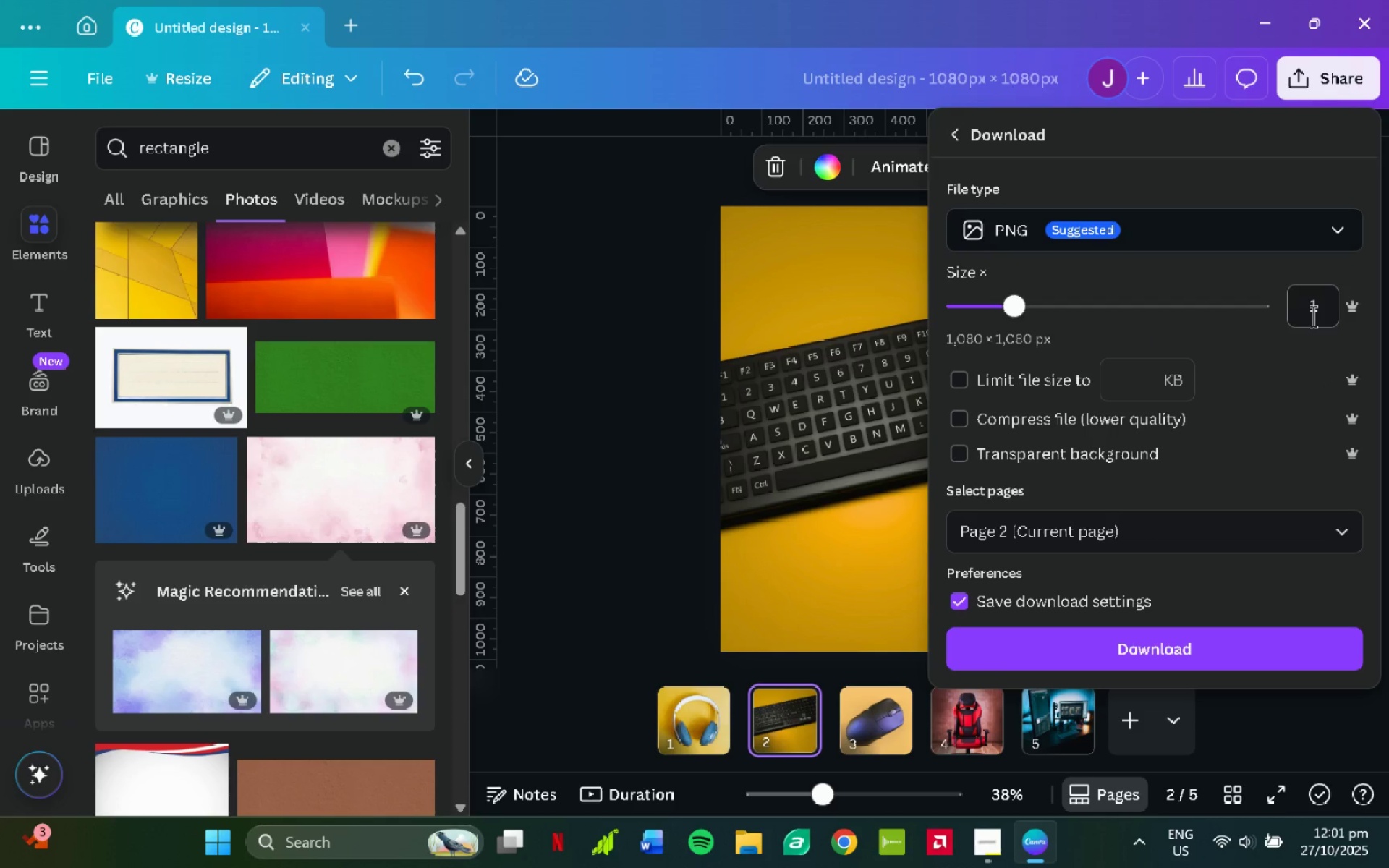 
key(2)
 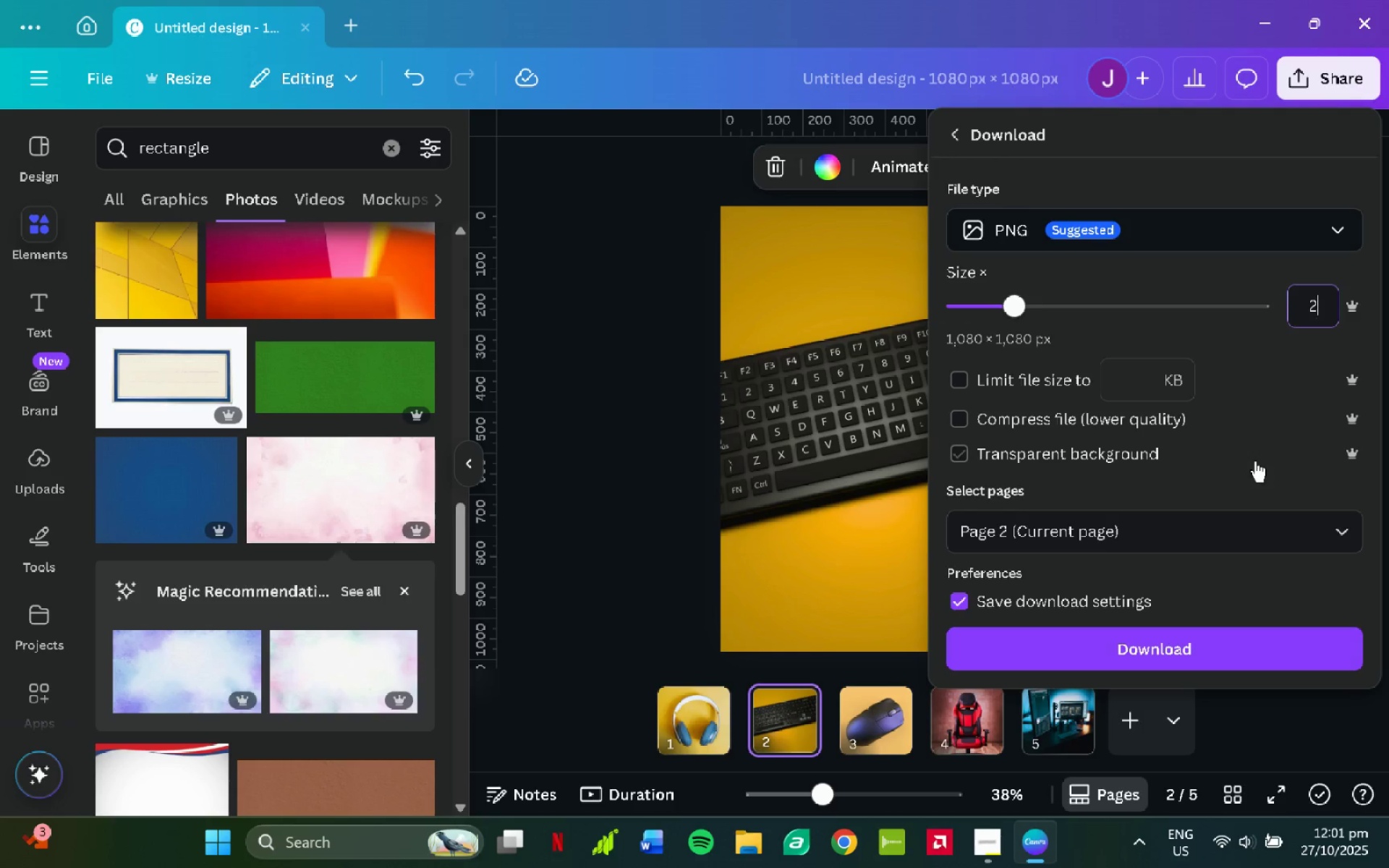 
key(Enter)
 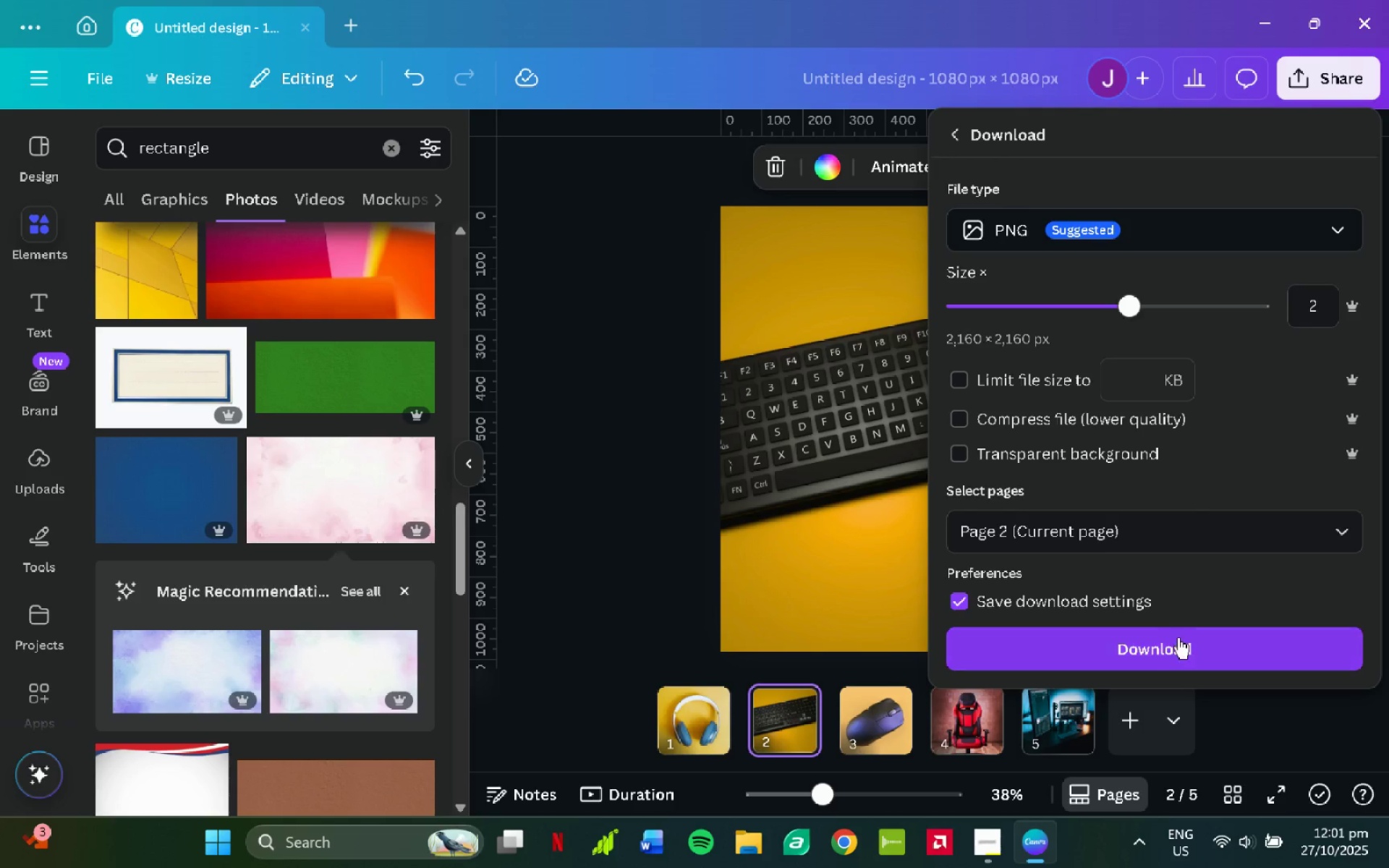 
left_click([1179, 639])
 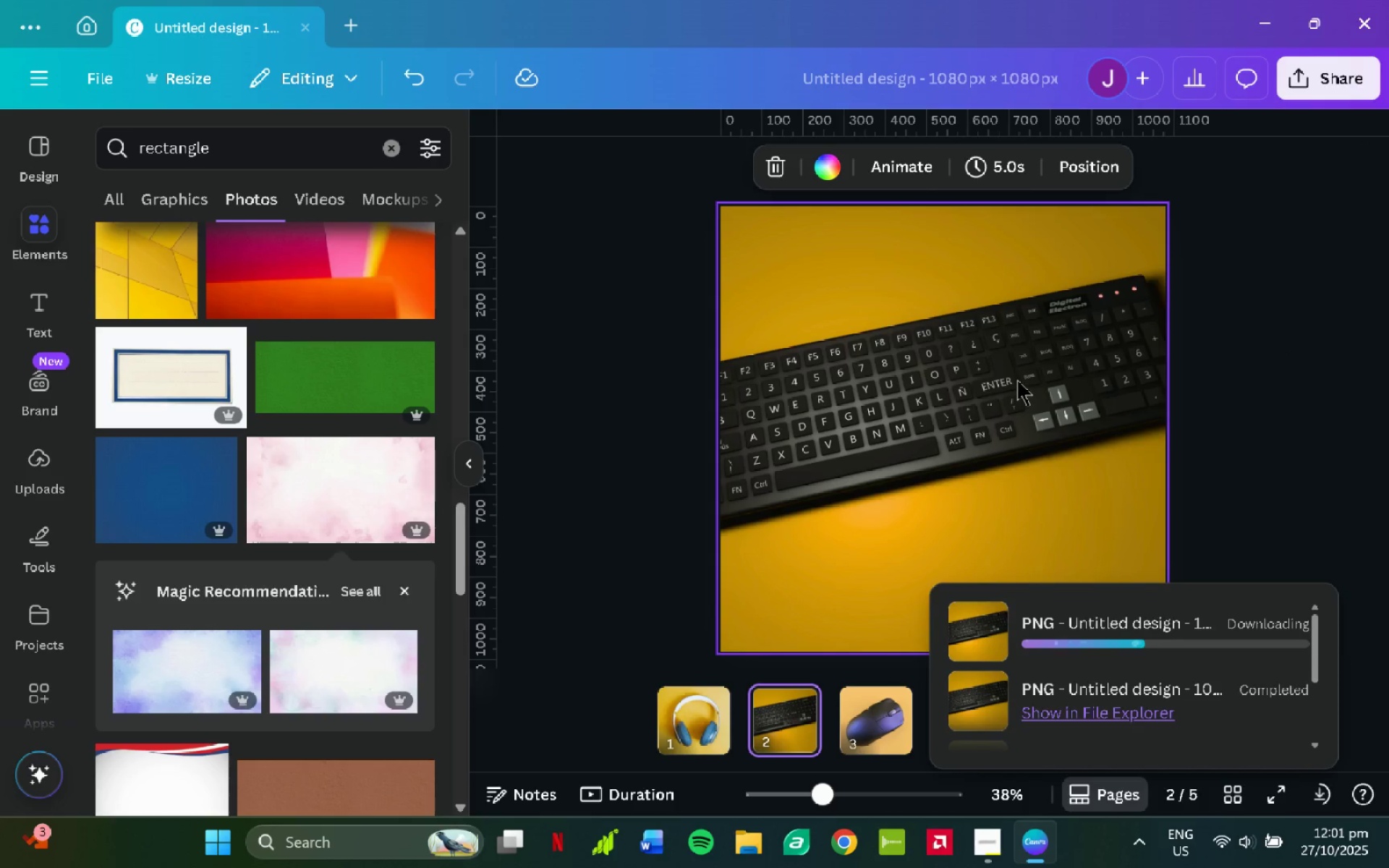 
wait(8.97)
 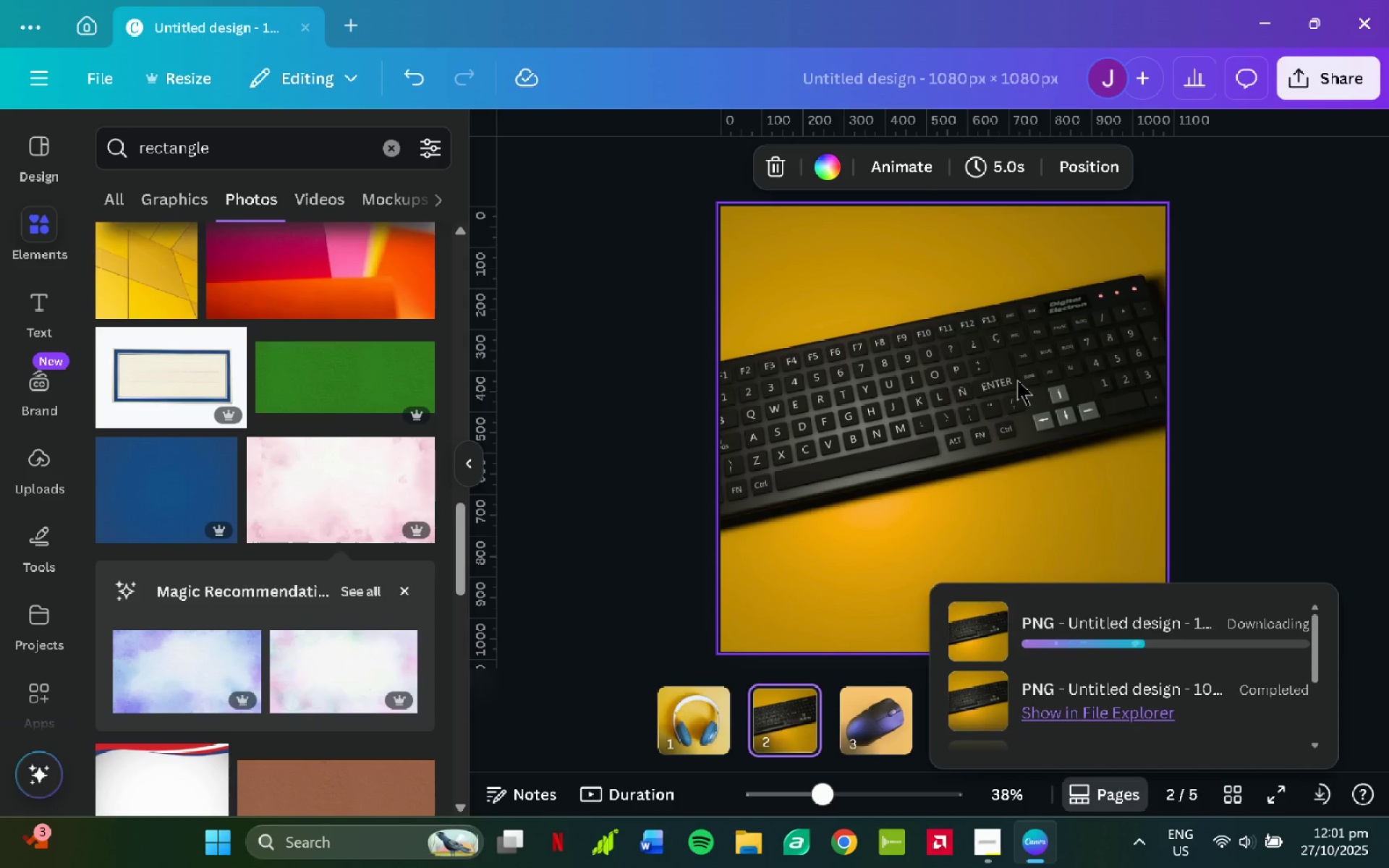 
type(product3_)
key(Backspace)
key(Backspace)
type(2_2x)
 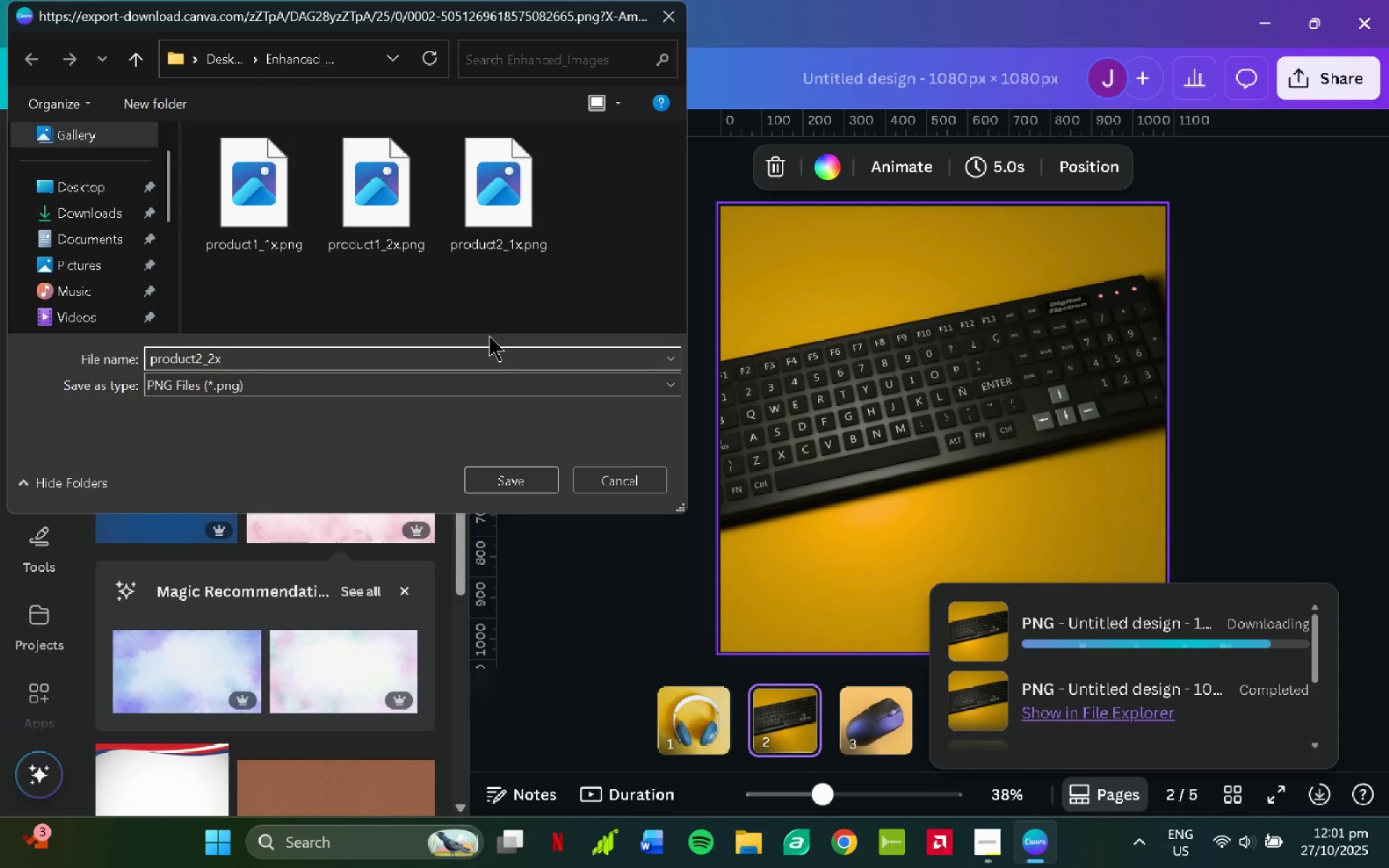 
key(Enter)
 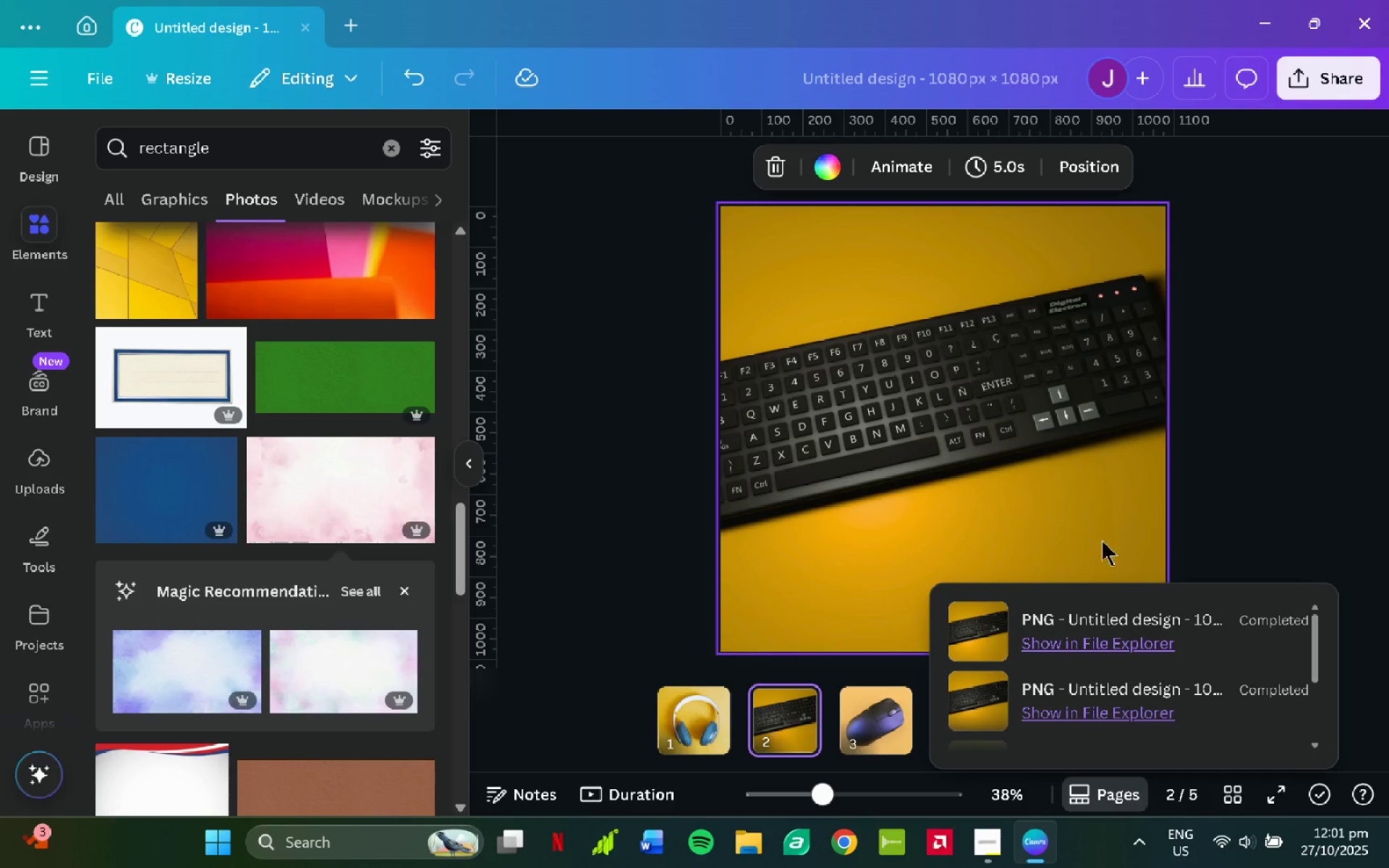 
left_click([871, 709])
 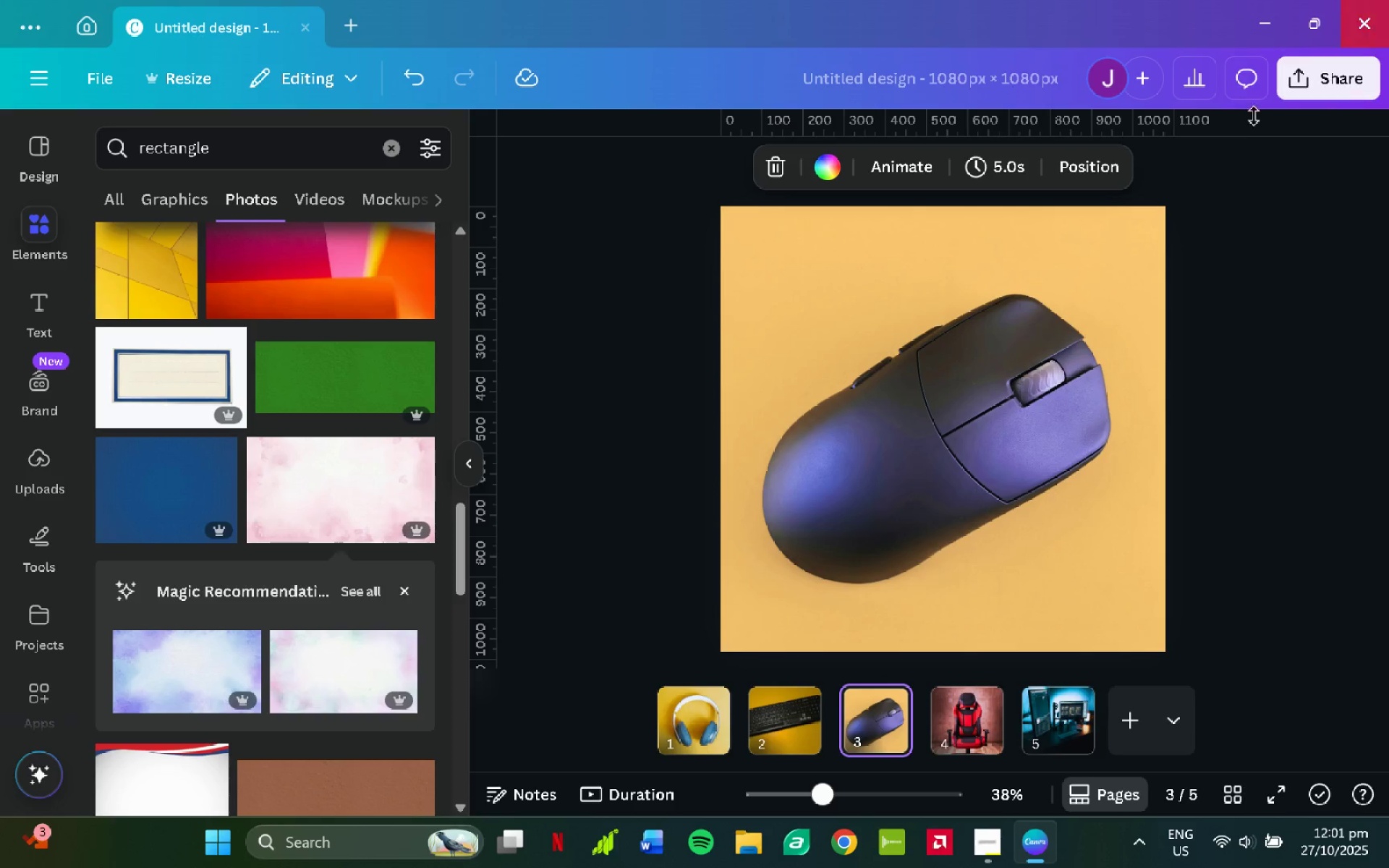 
left_click([1337, 88])
 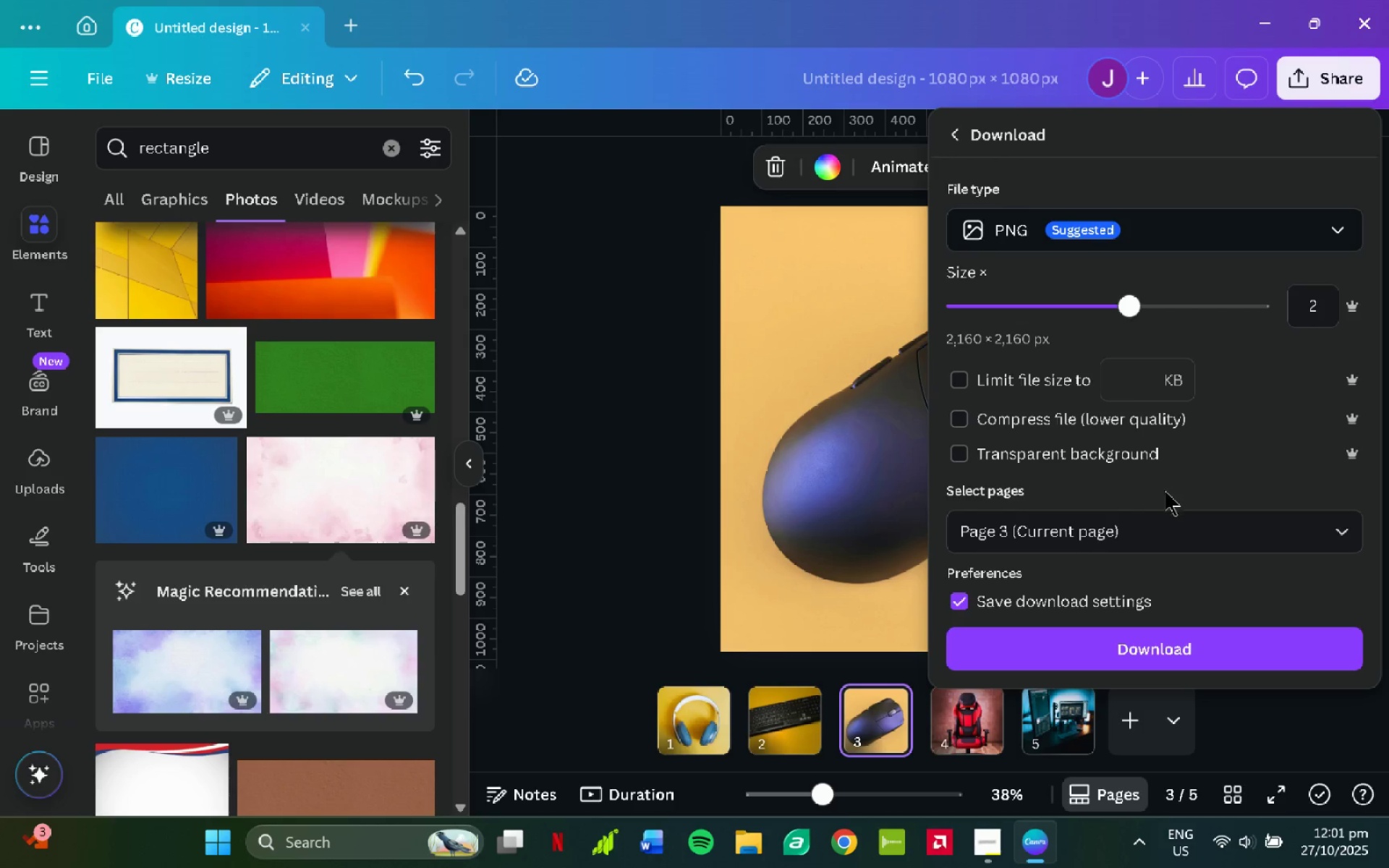 
left_click([1336, 309])
 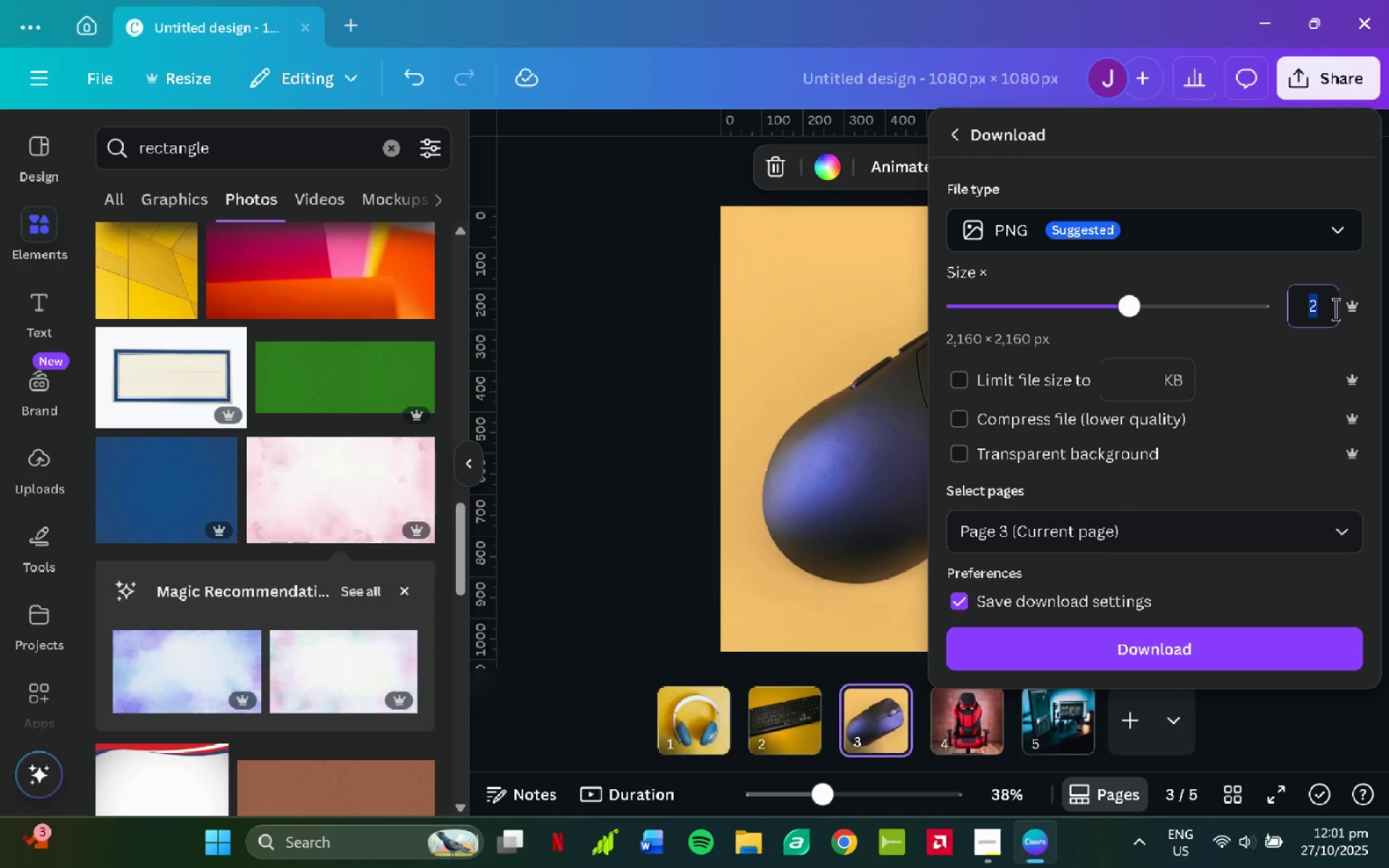 
key(1)
 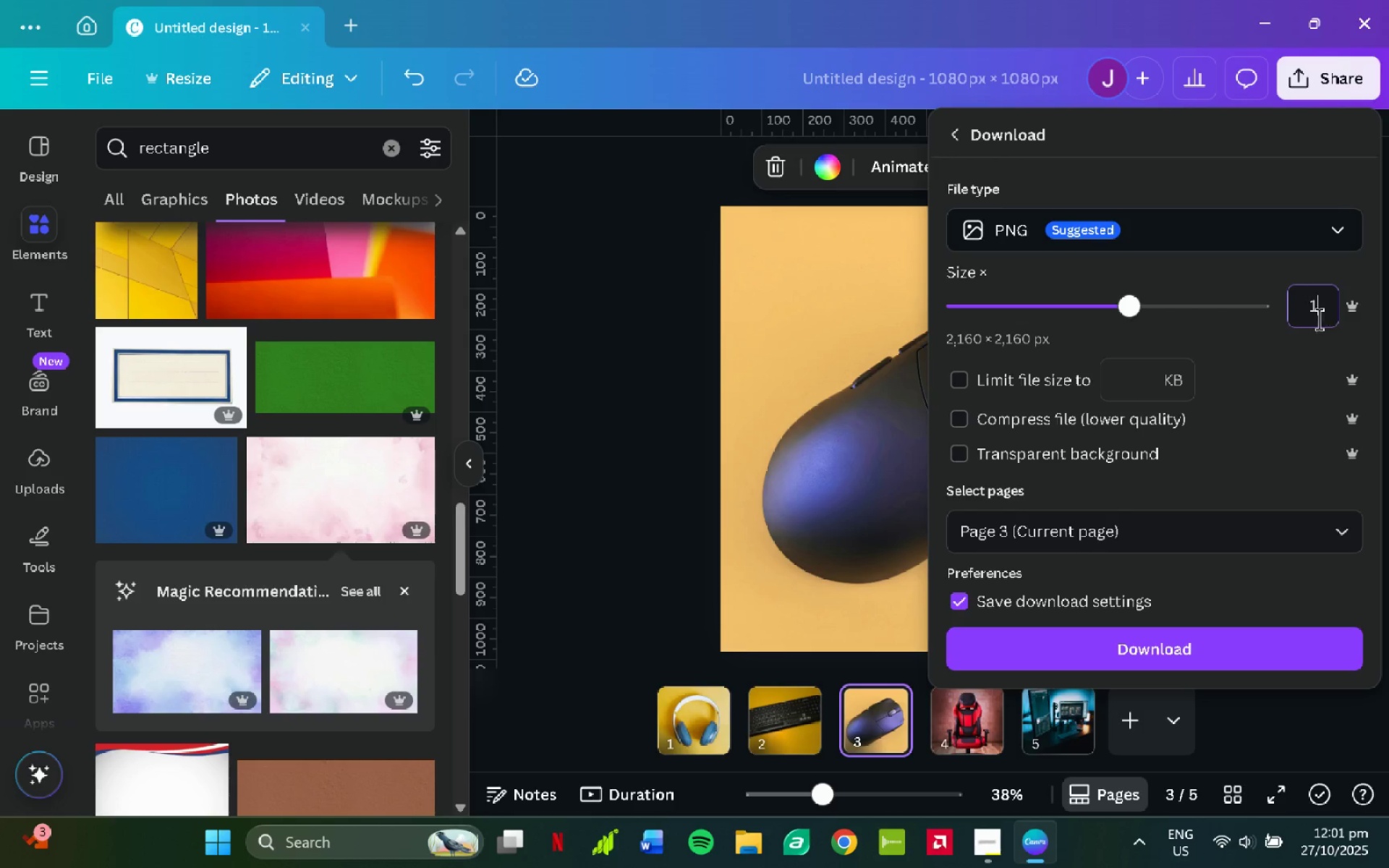 
key(Enter)
 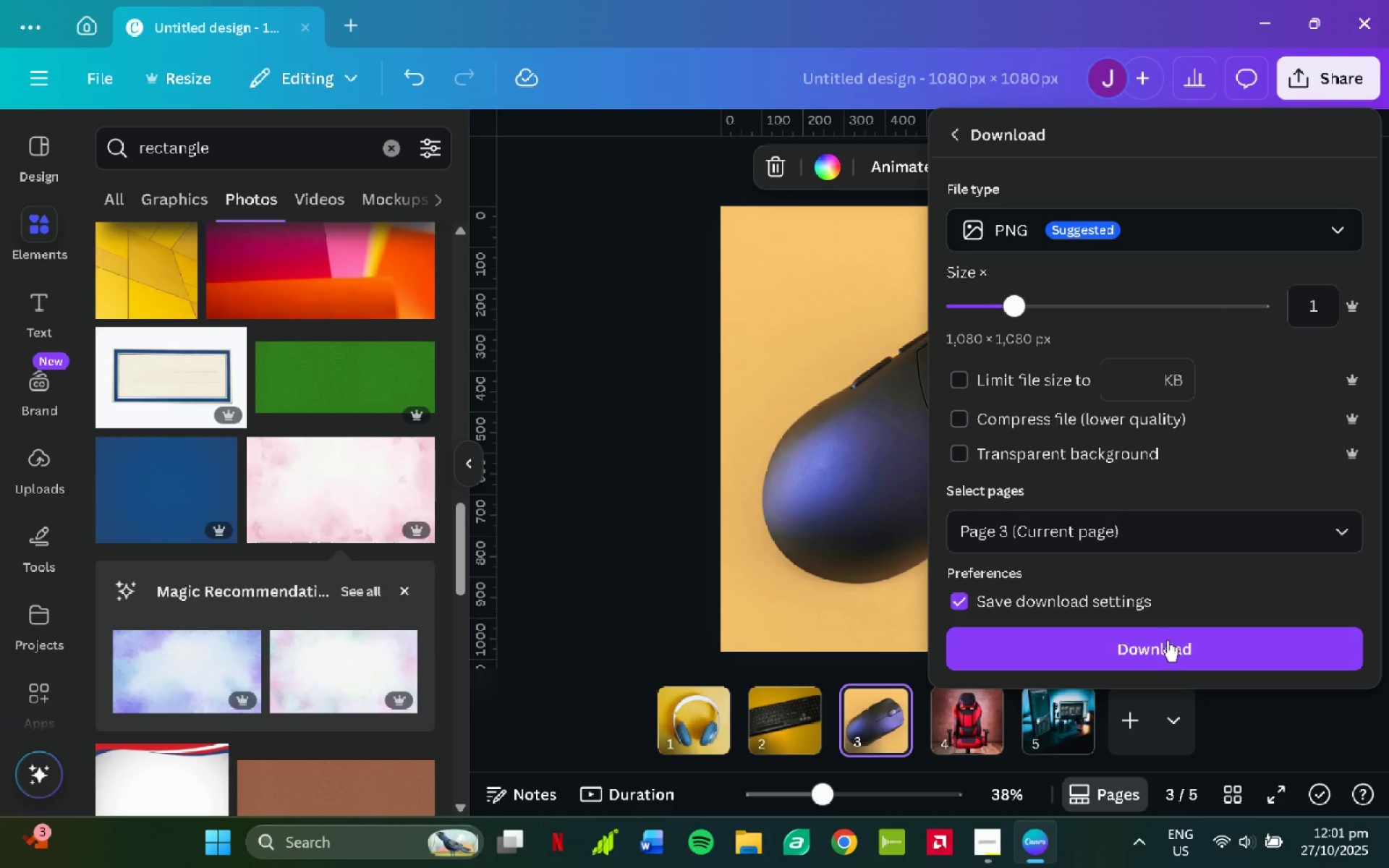 
left_click([1169, 650])
 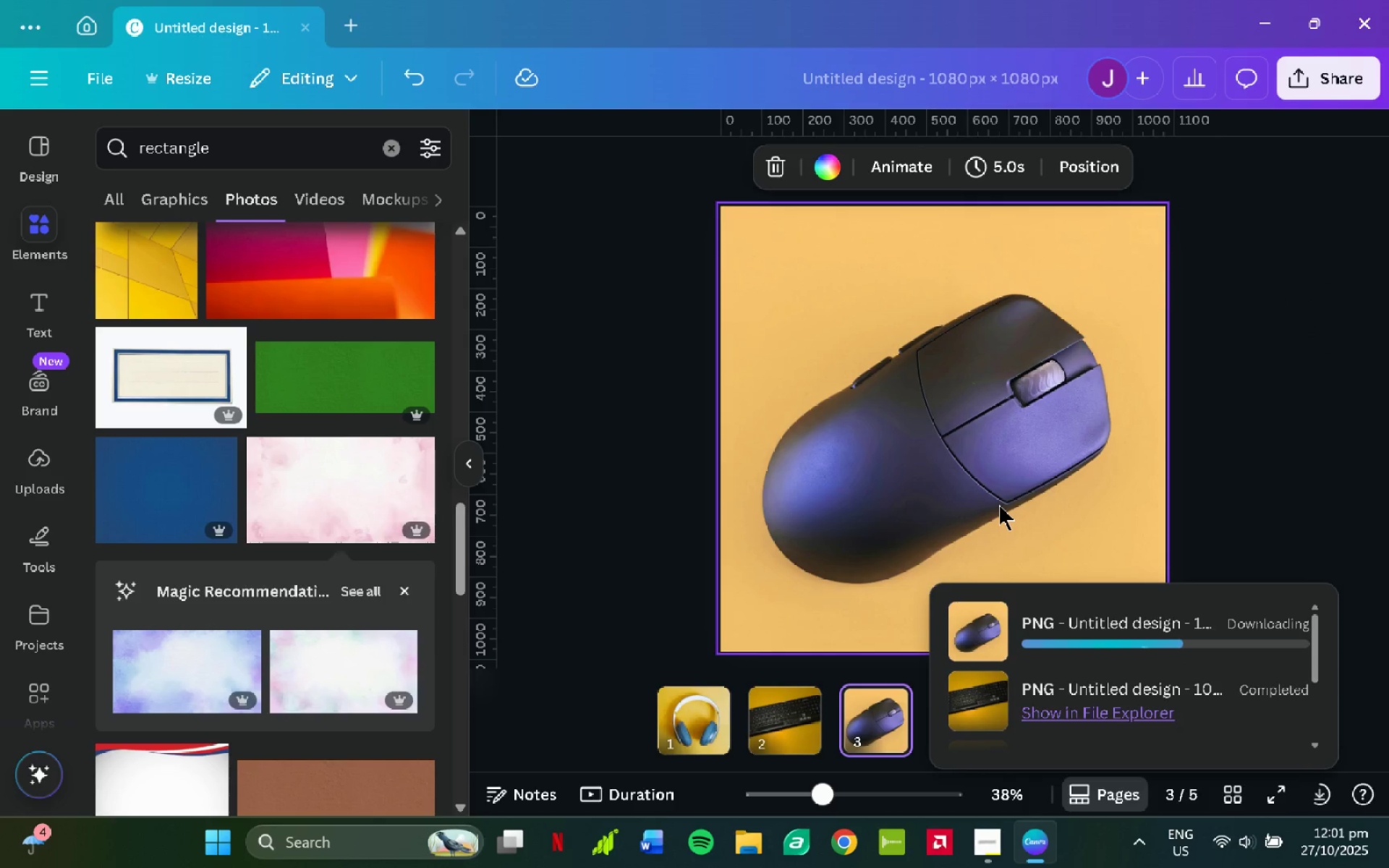 
wait(6.69)
 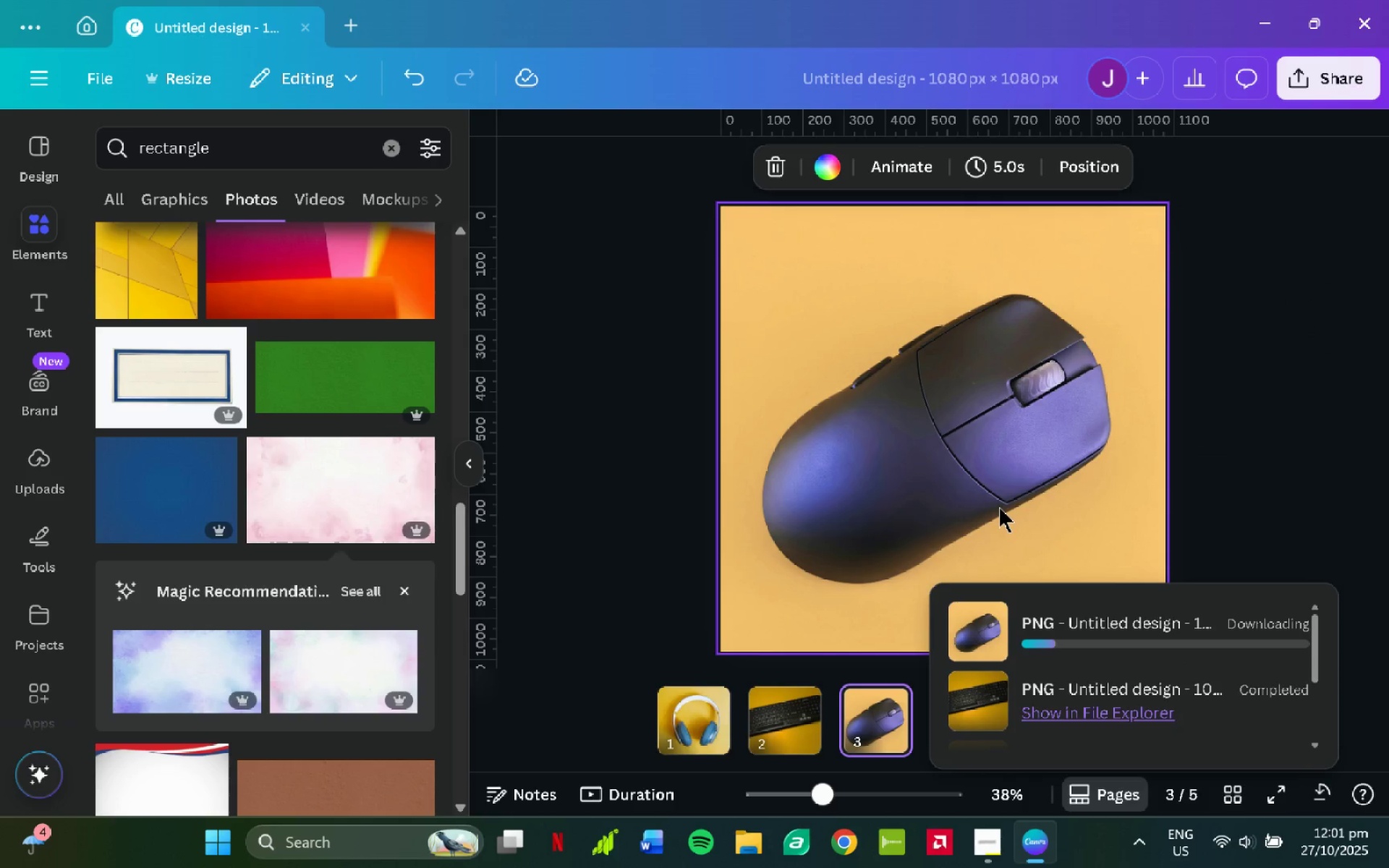 
type(product3_2)
key(Backspace)
type(1x)
 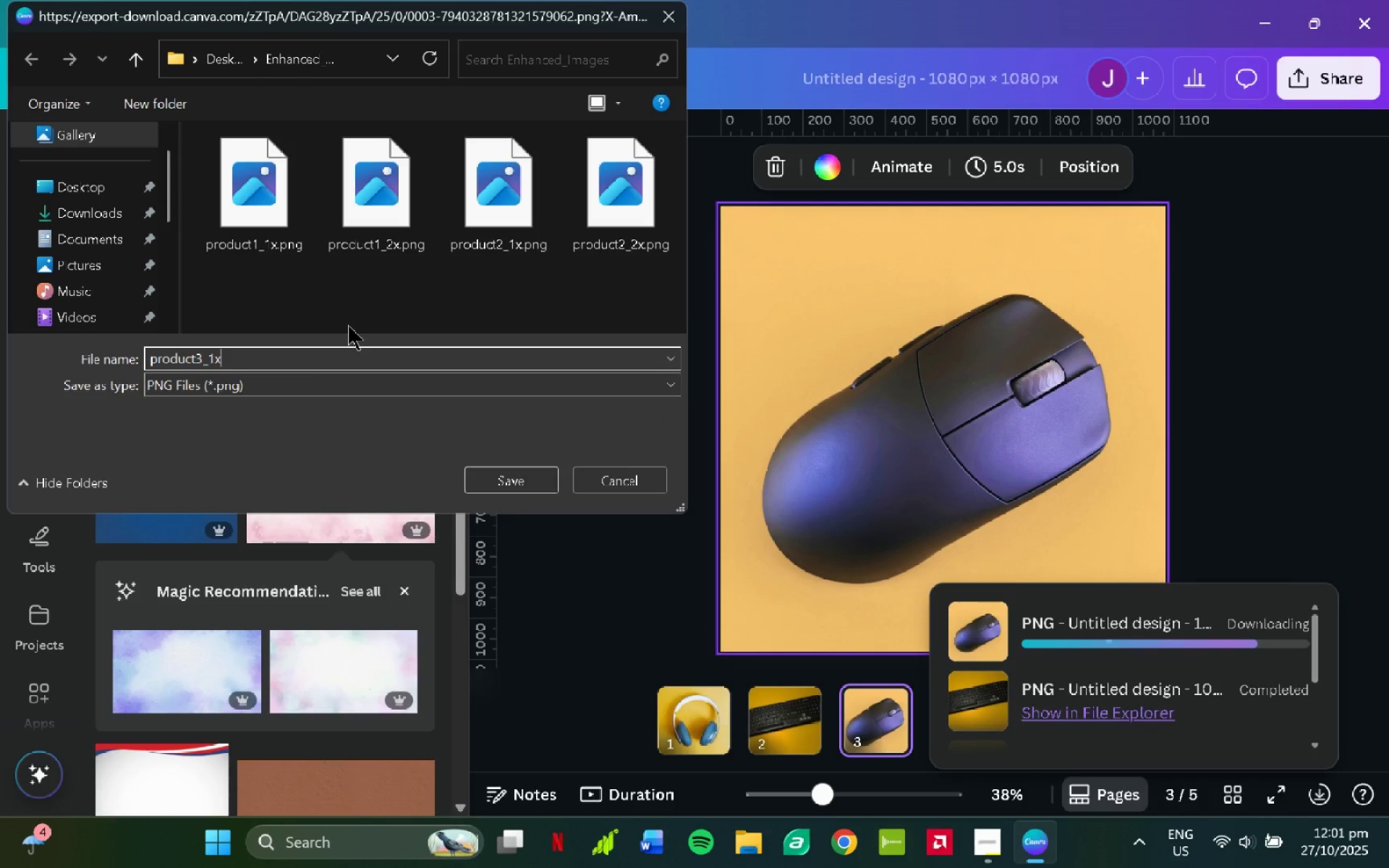 
key(Enter)
 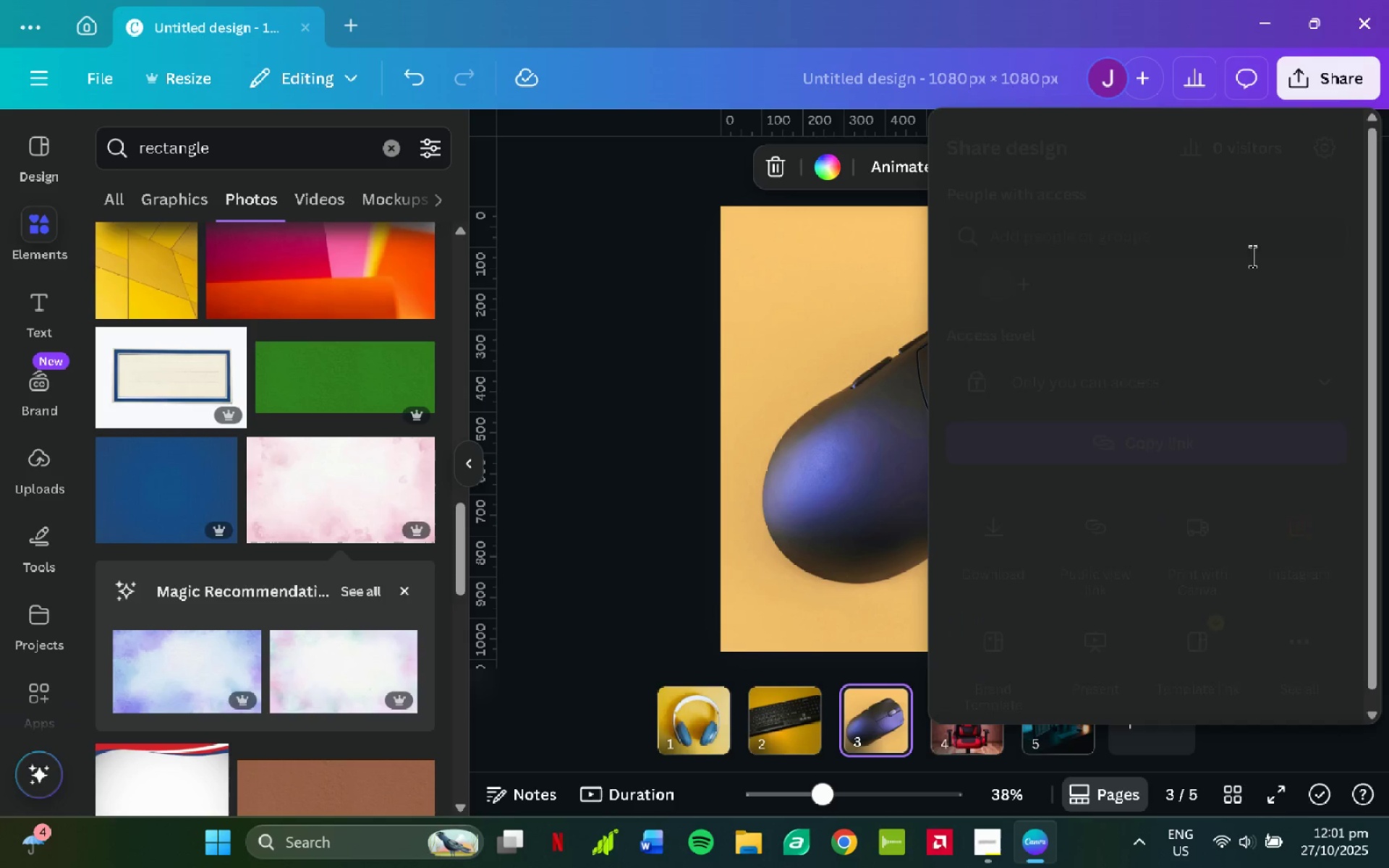 
left_click([992, 531])
 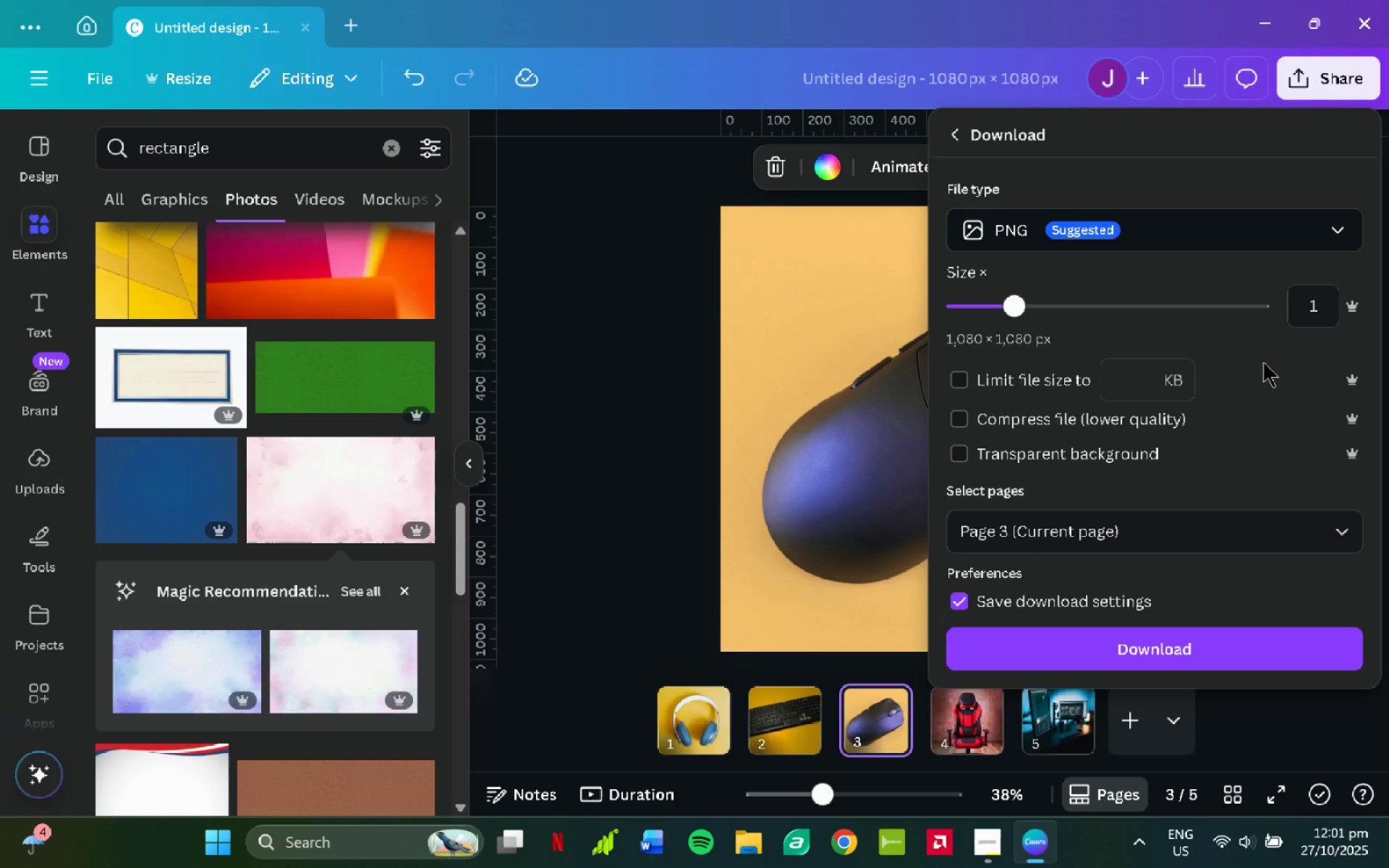 
left_click([1327, 313])
 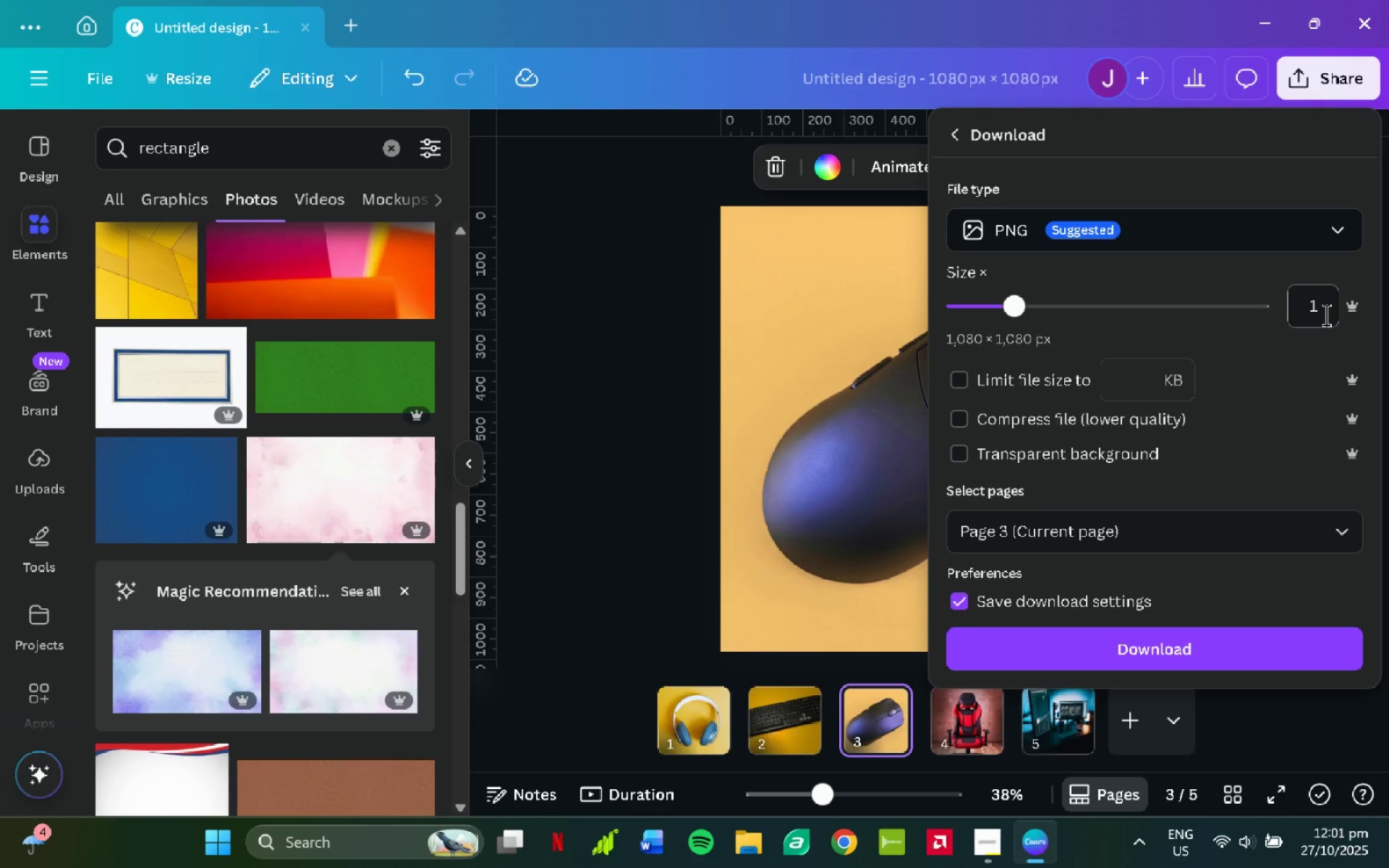 
key(2)
 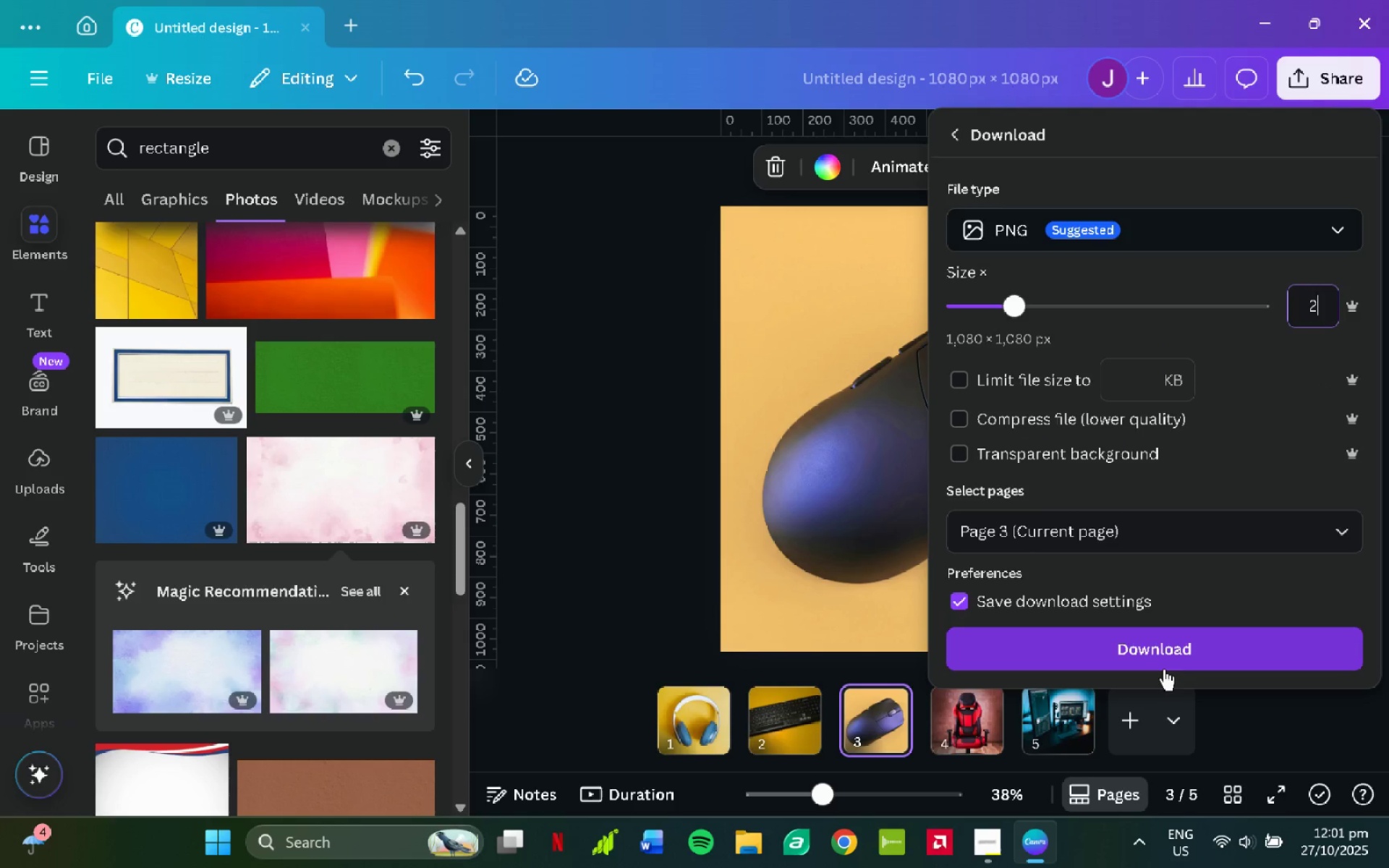 
left_click([1163, 654])
 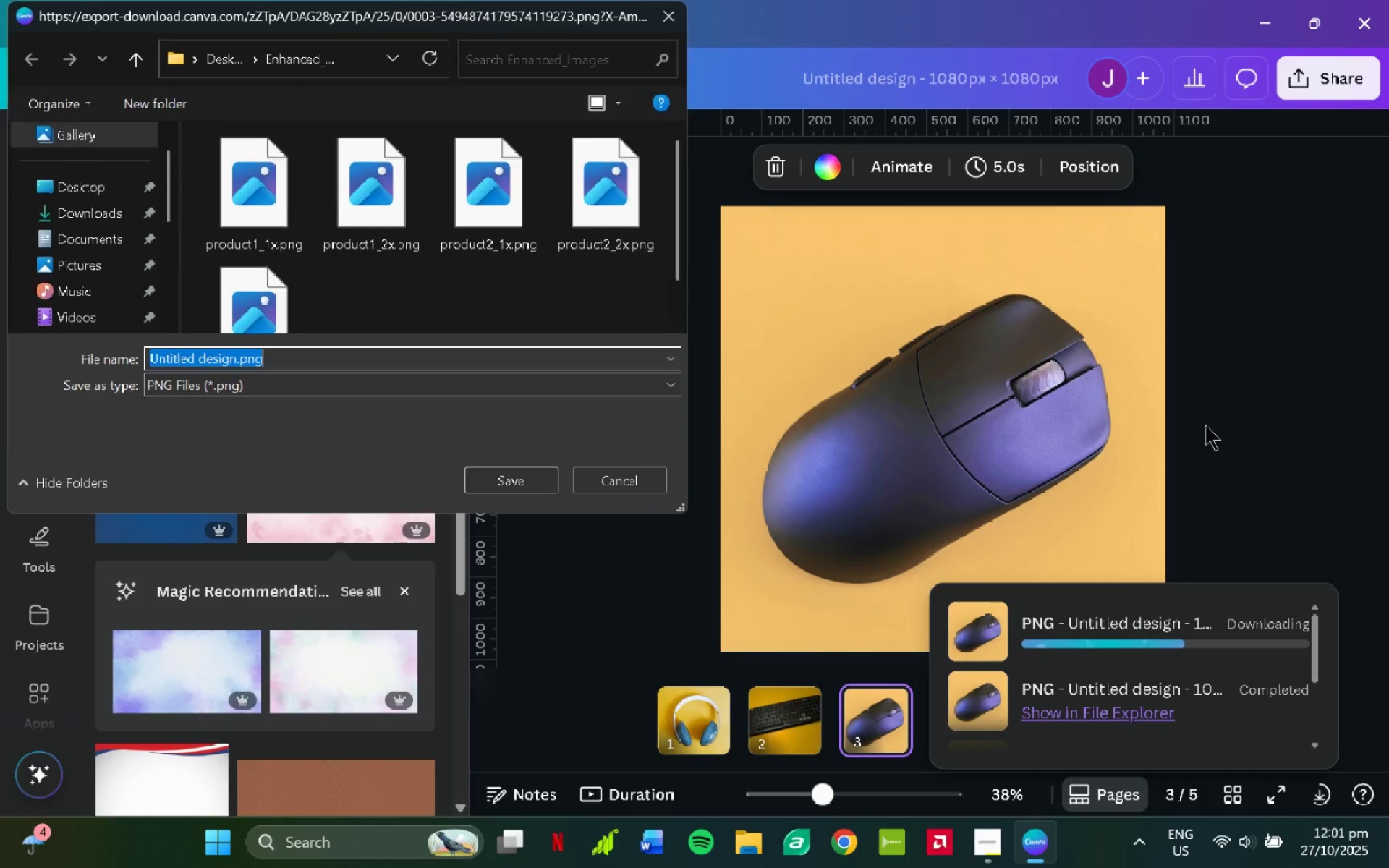 
wait(6.86)
 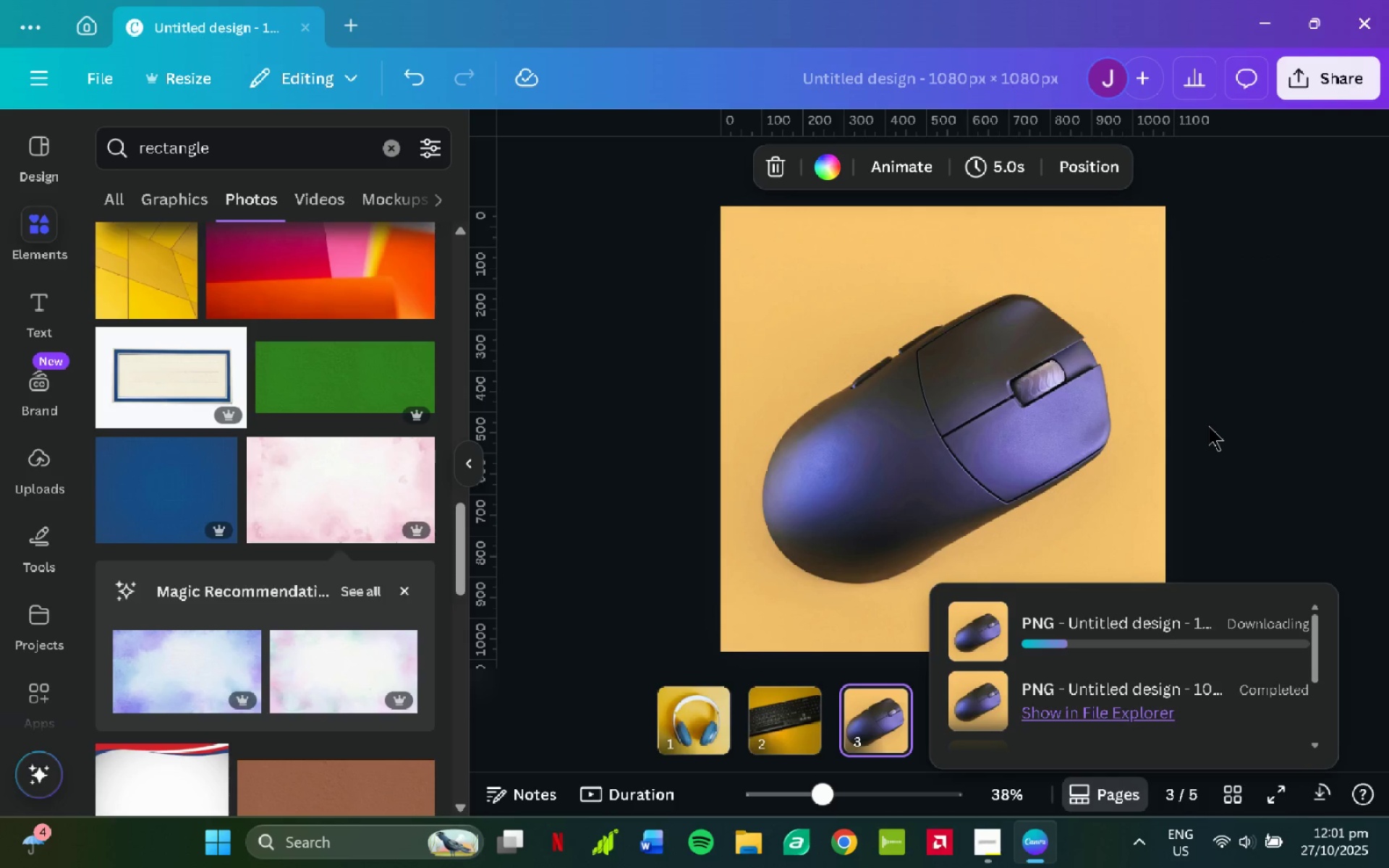 
type(prodcu)
key(Backspace)
key(Backspace)
type(uct4)
key(Backspace)
type(3.2)
key(Backspace)
type(_)
key(Backspace)
key(Backspace)
type(_2x)
 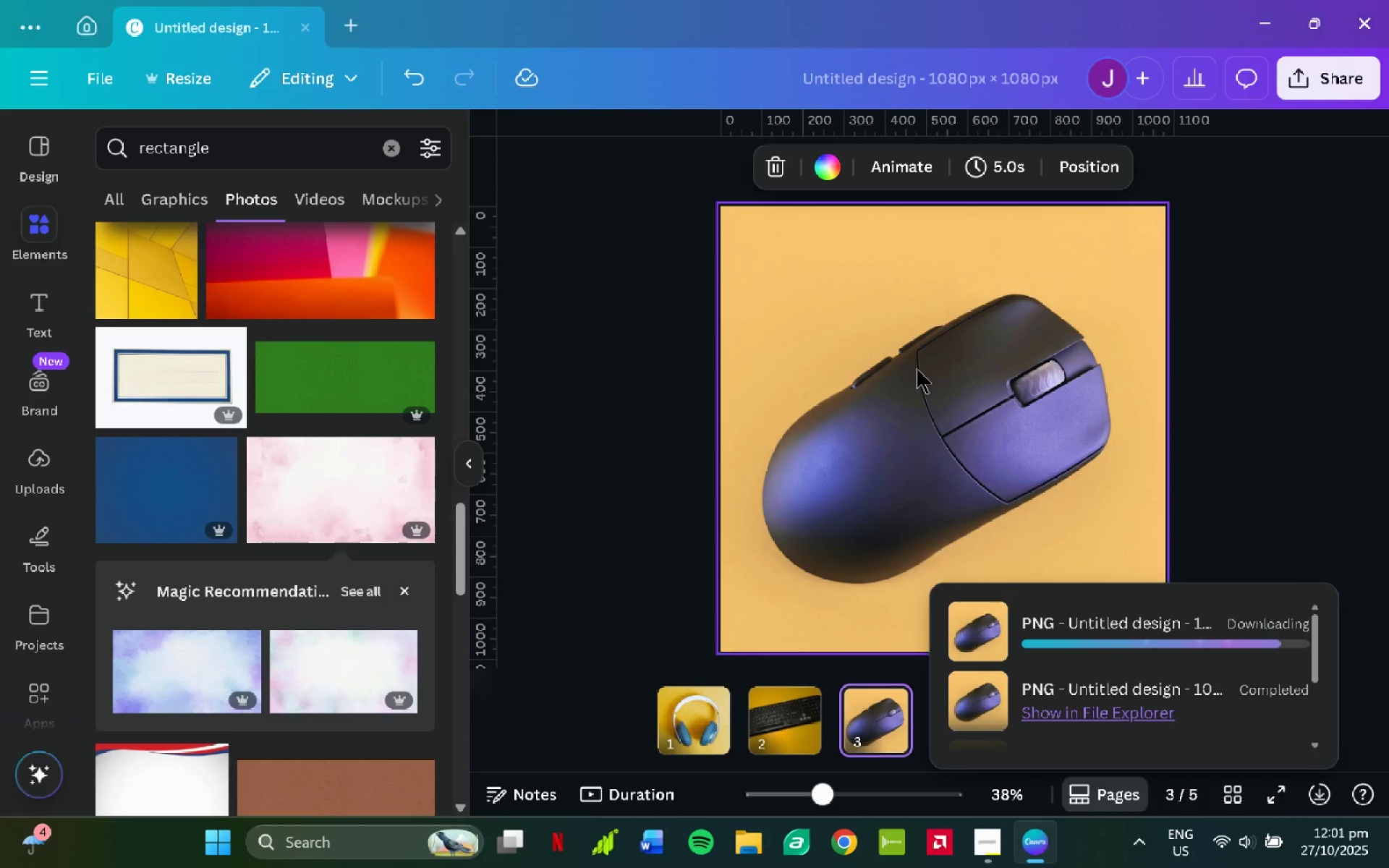 
 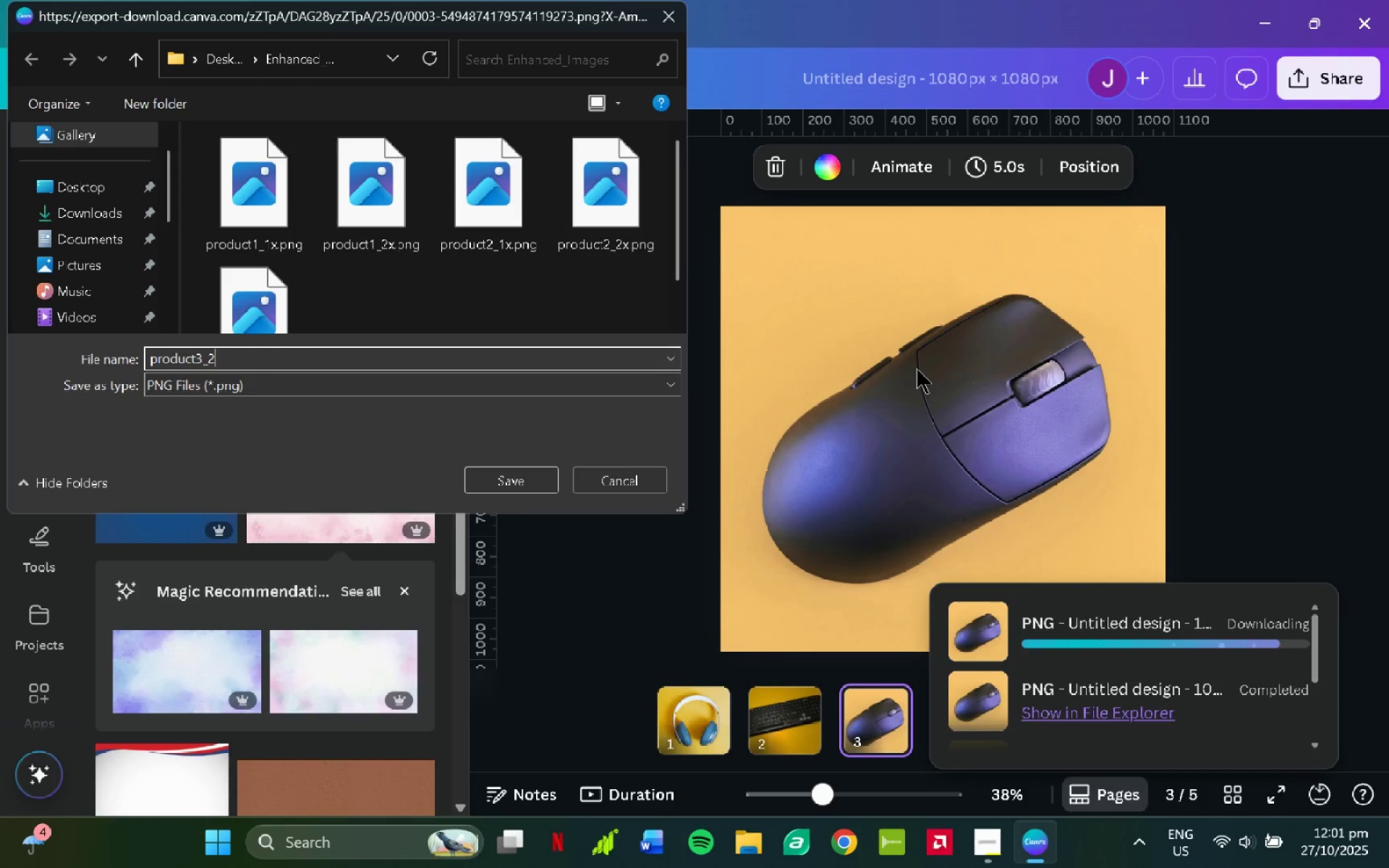 
key(Enter)
 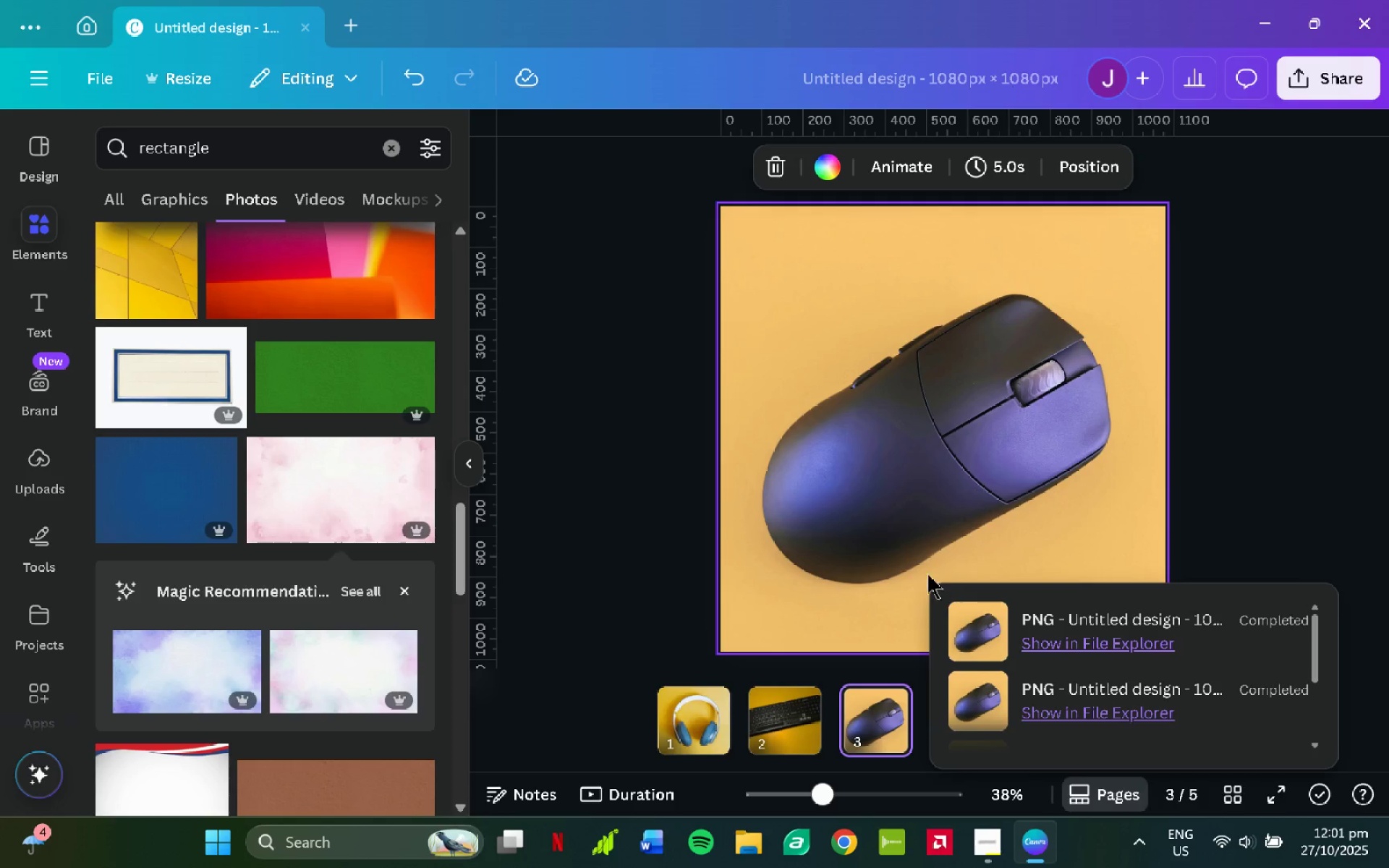 
scroll: coordinate [972, 521], scroll_direction: down, amount: 1.0
 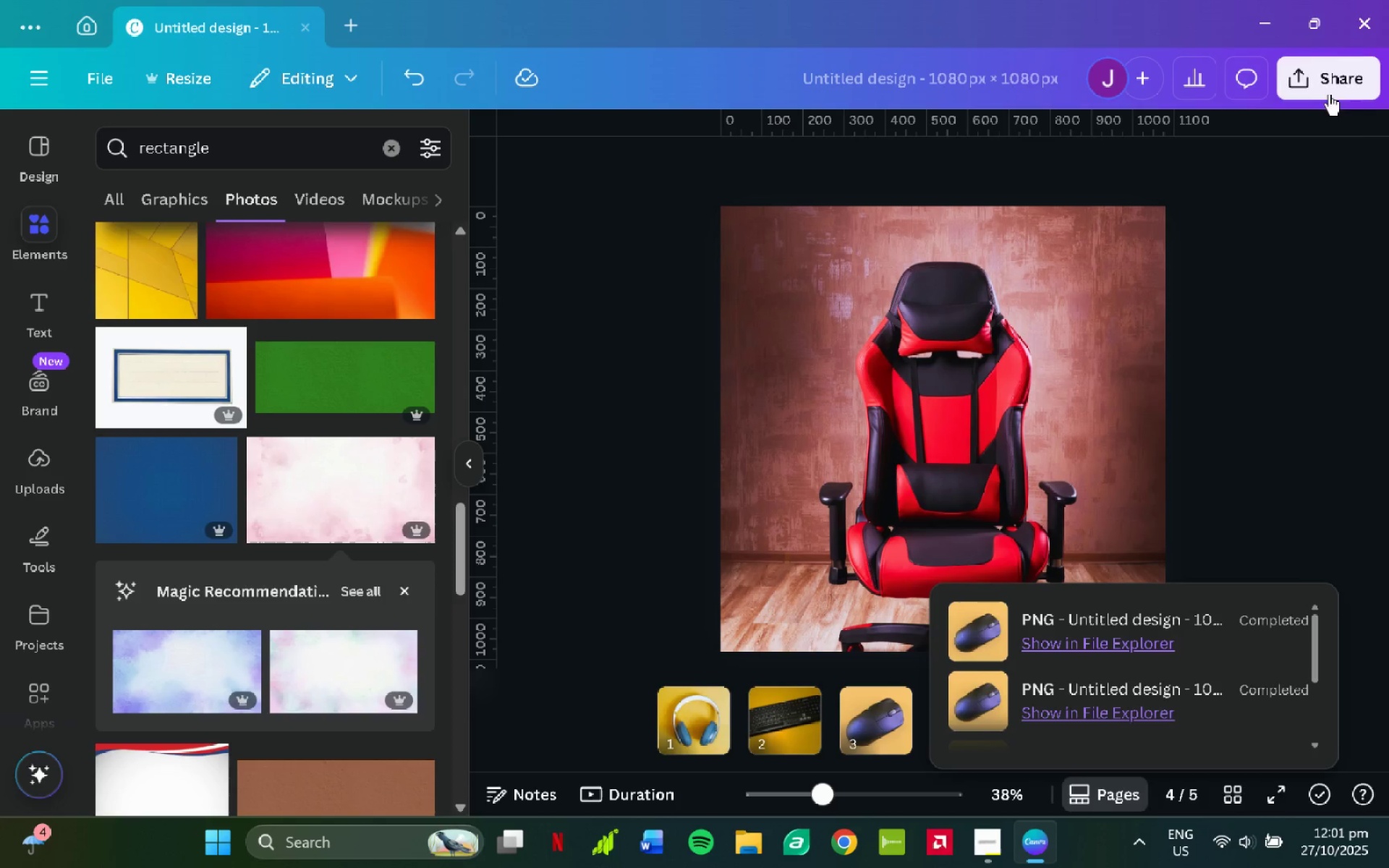 
left_click([1351, 84])
 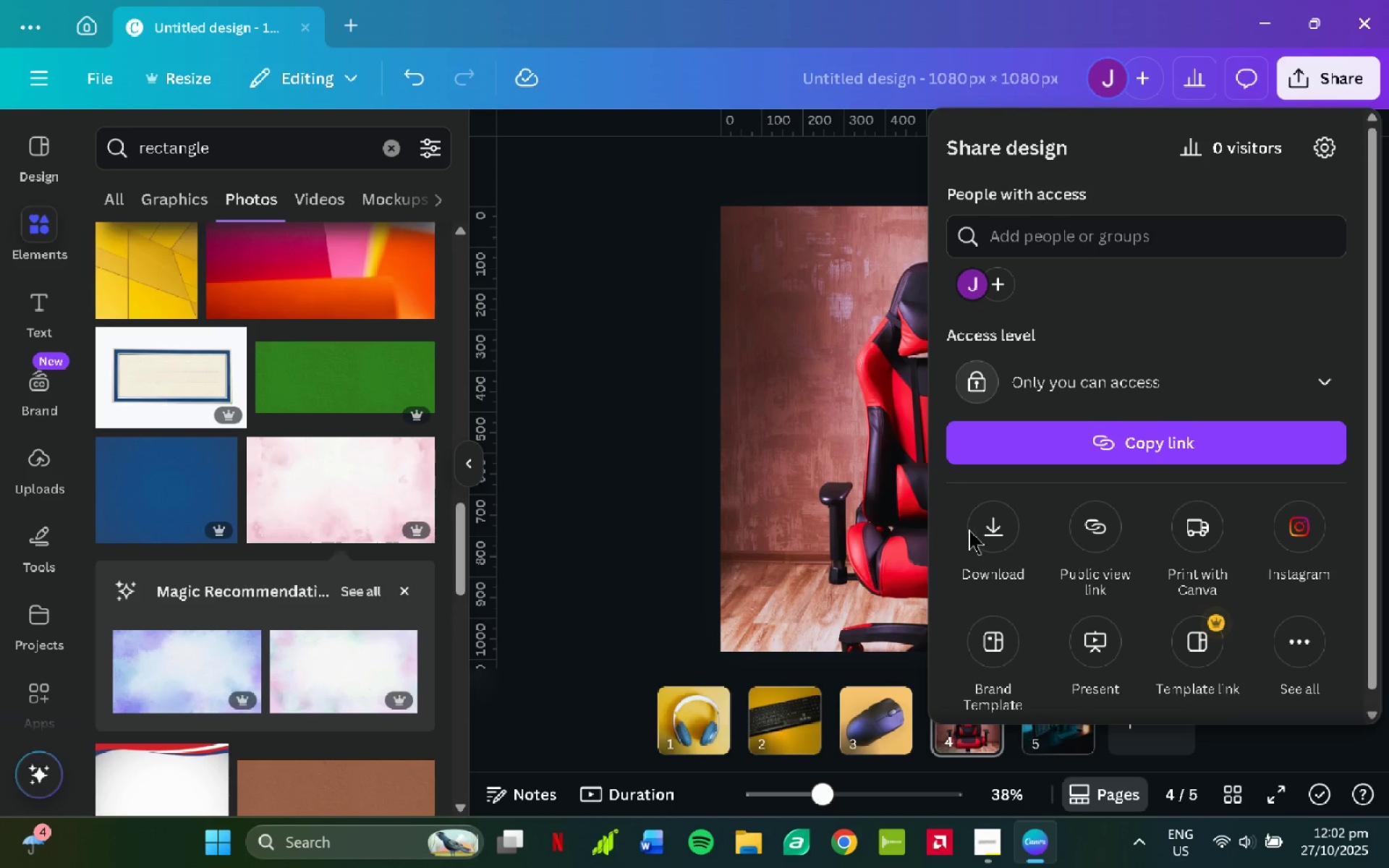 
left_click([993, 529])
 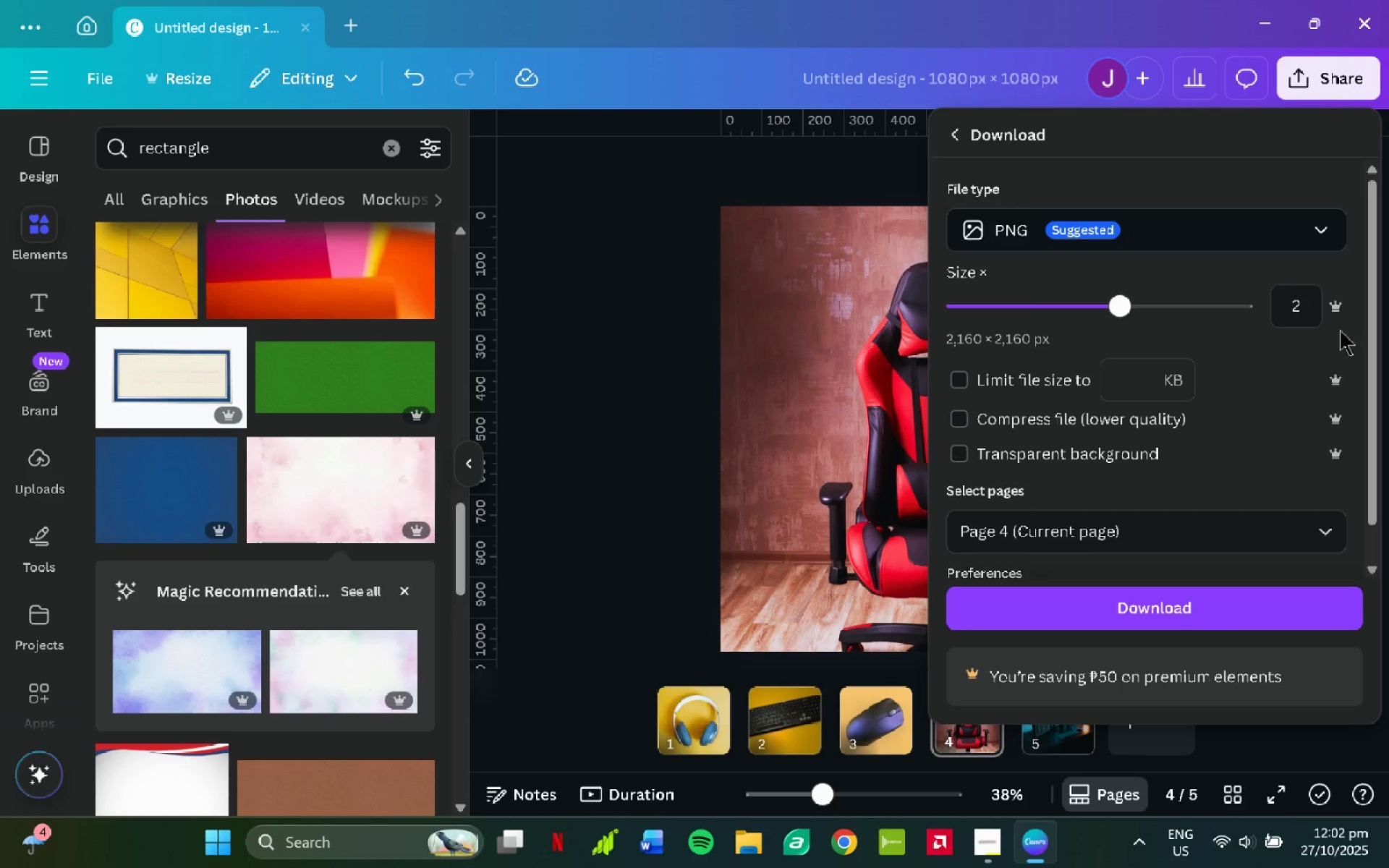 
left_click([1314, 305])
 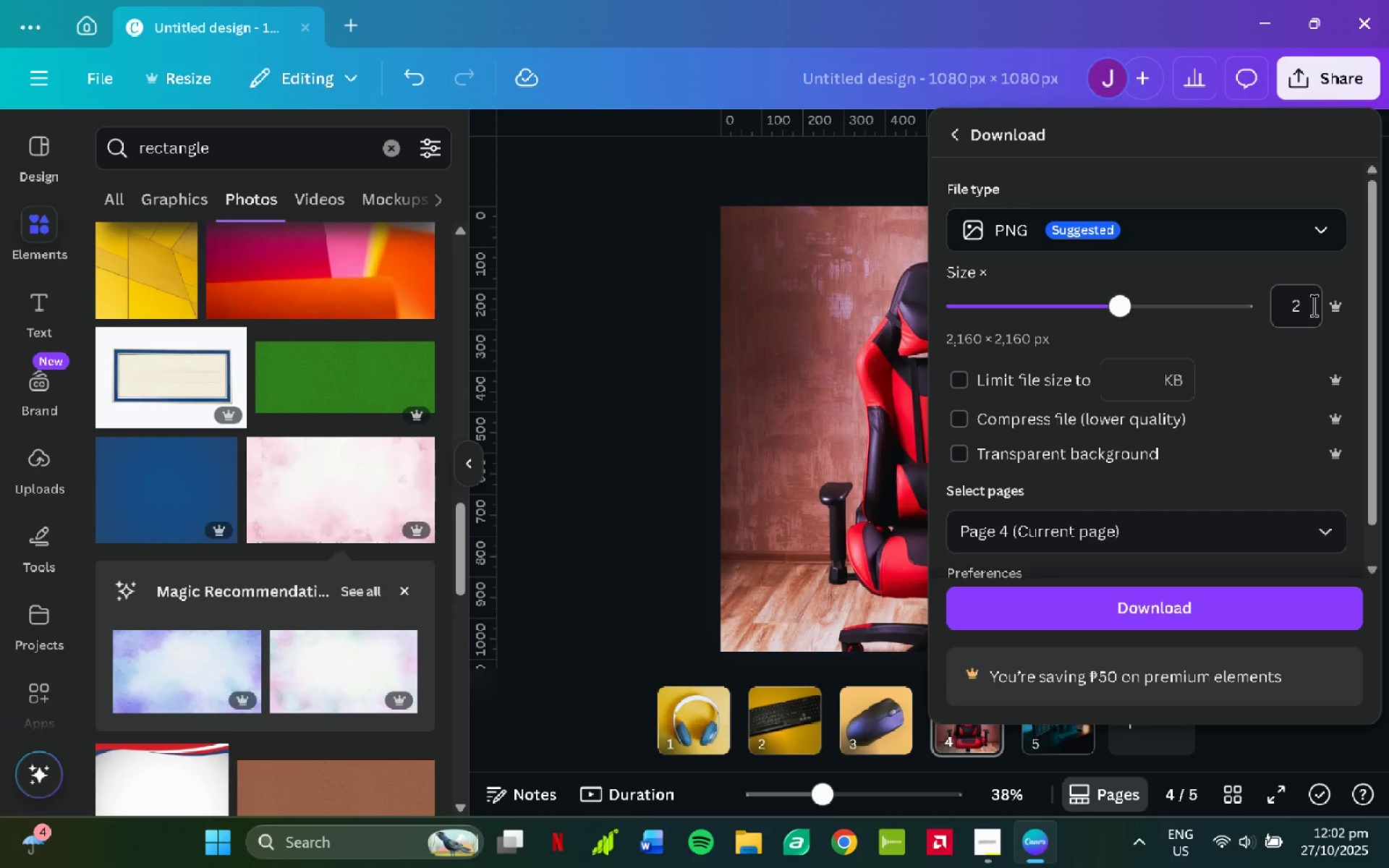 
key(1)
 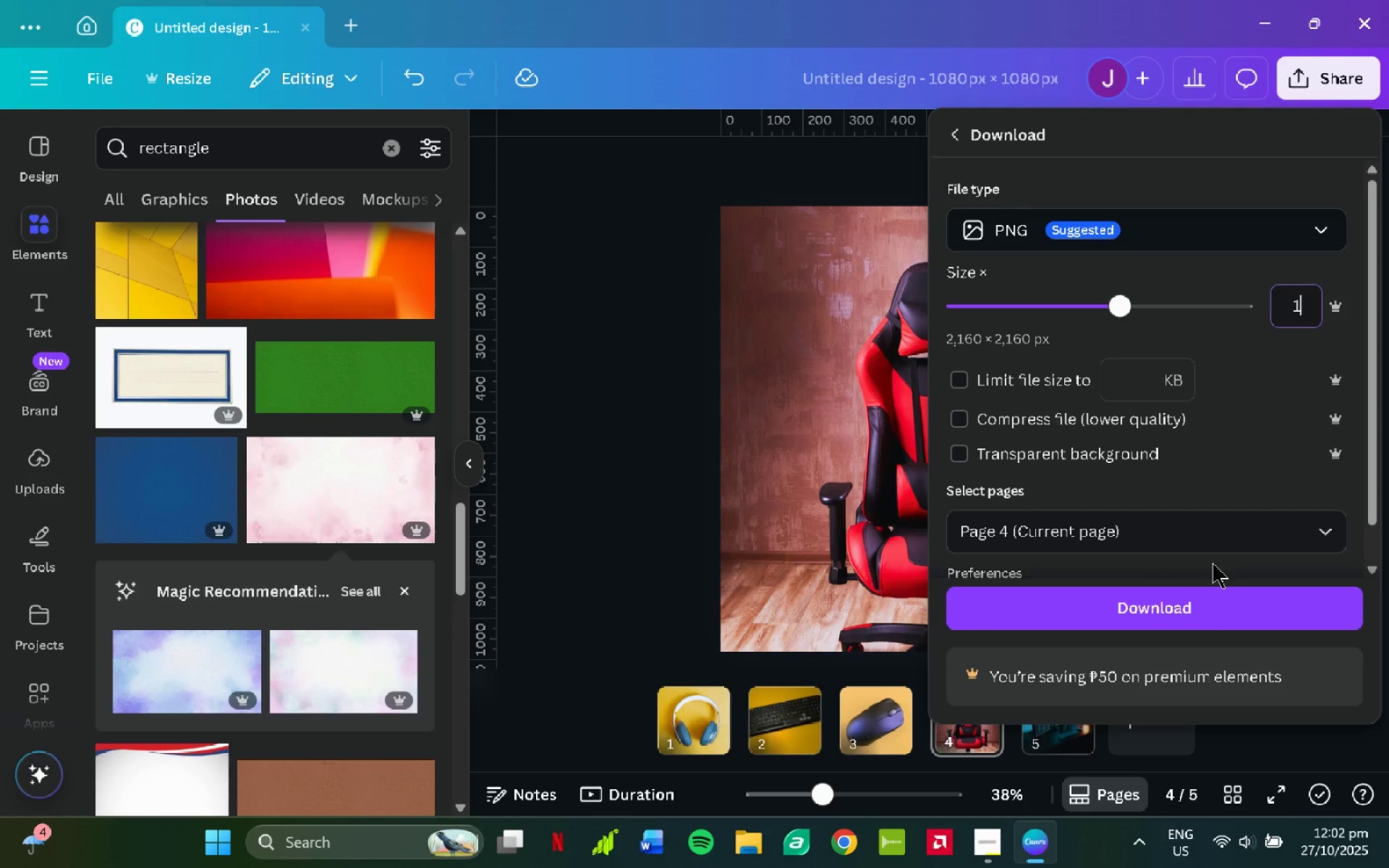 
key(NumpadEnter)
 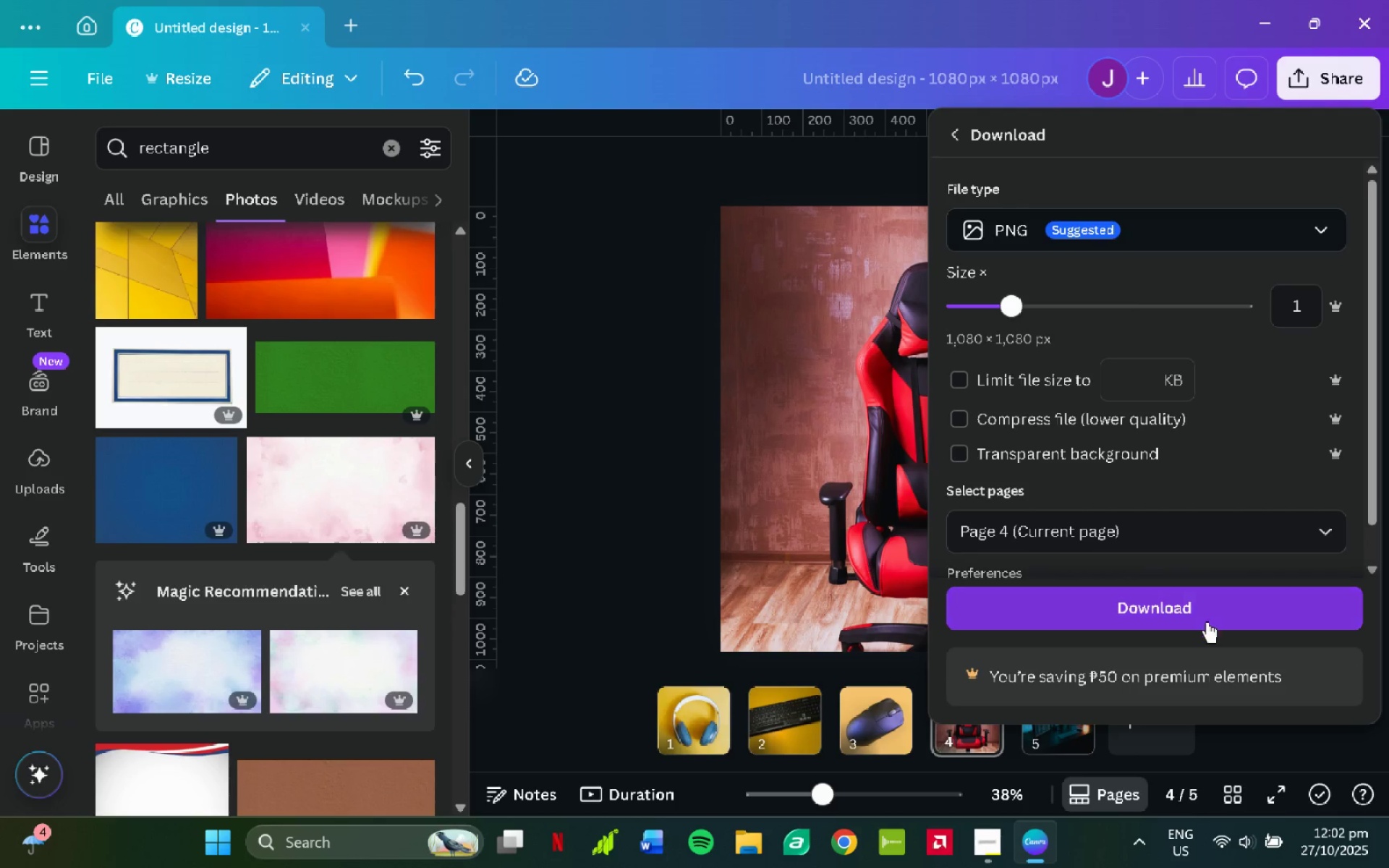 
left_click([1207, 621])
 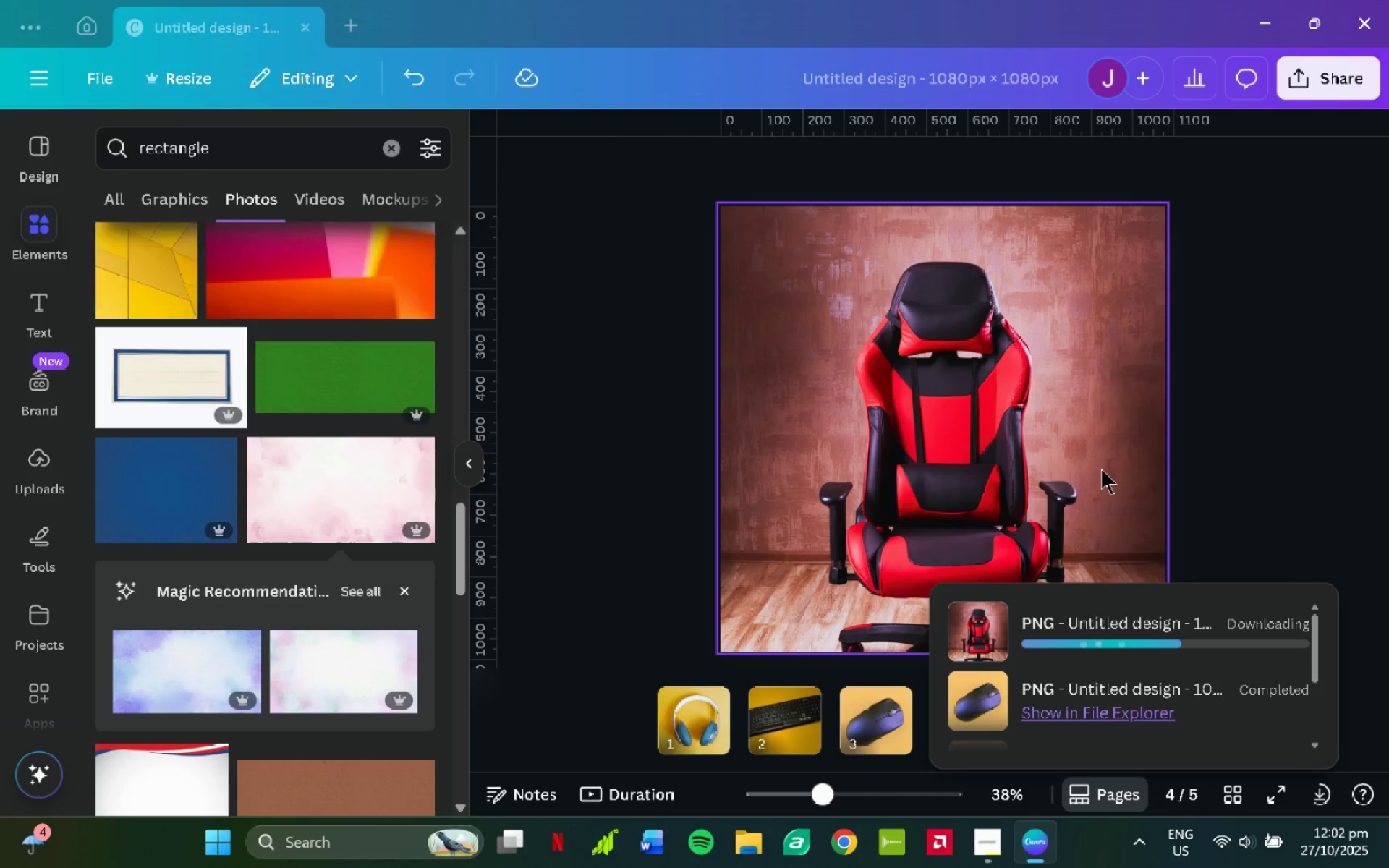 
wait(6.54)
 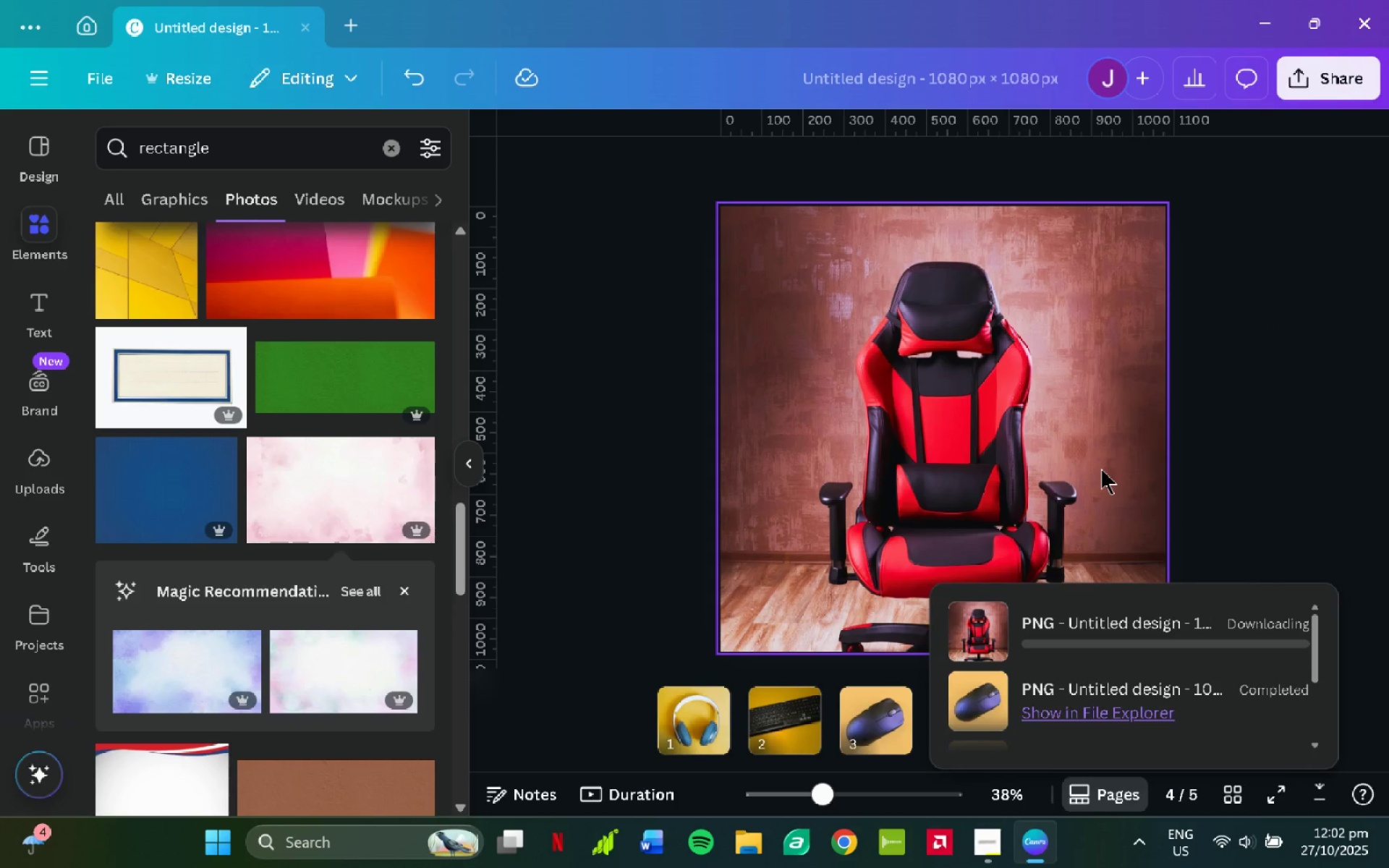 
type(product4_1x)
 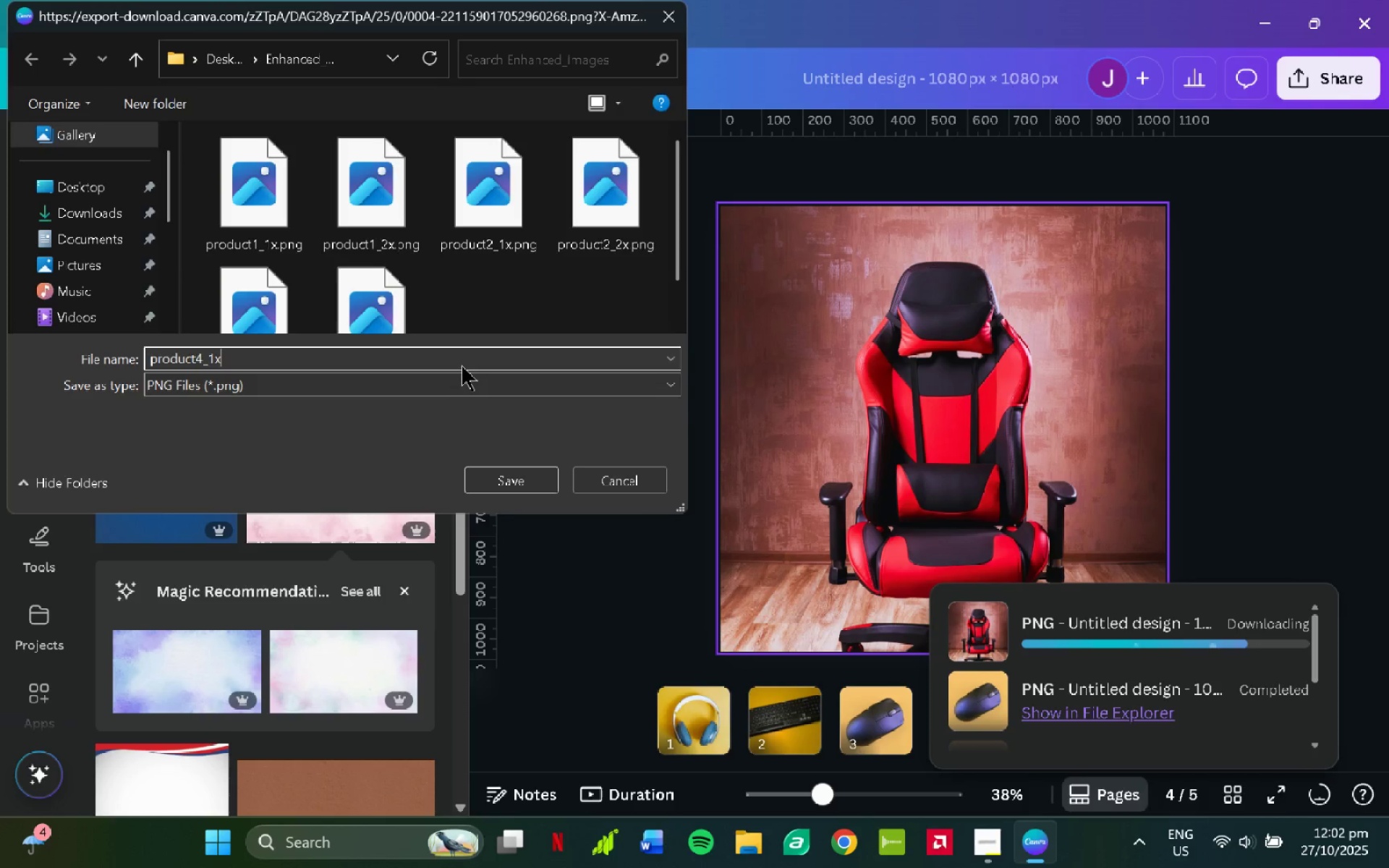 
key(Enter)
 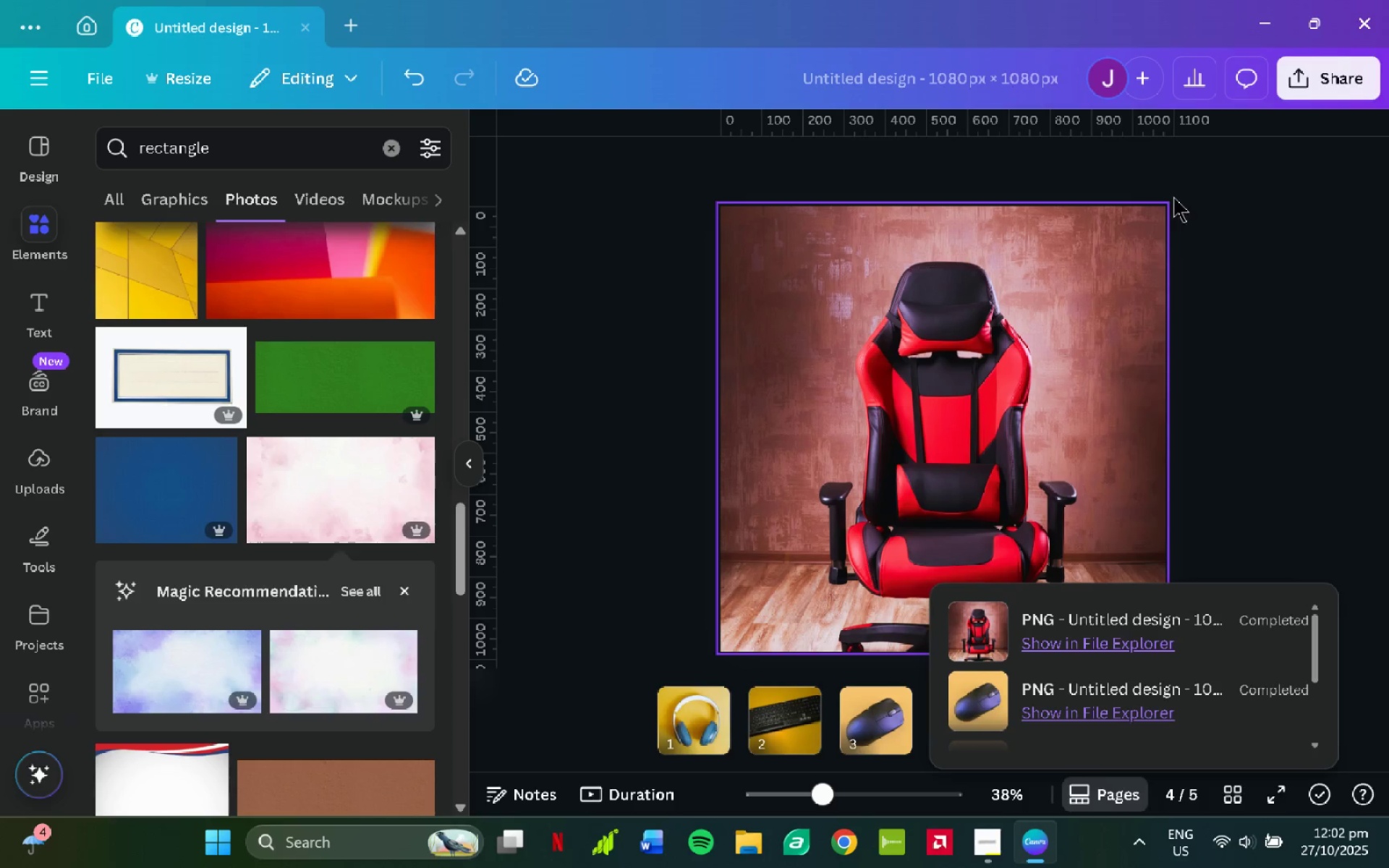 
left_click([1293, 87])
 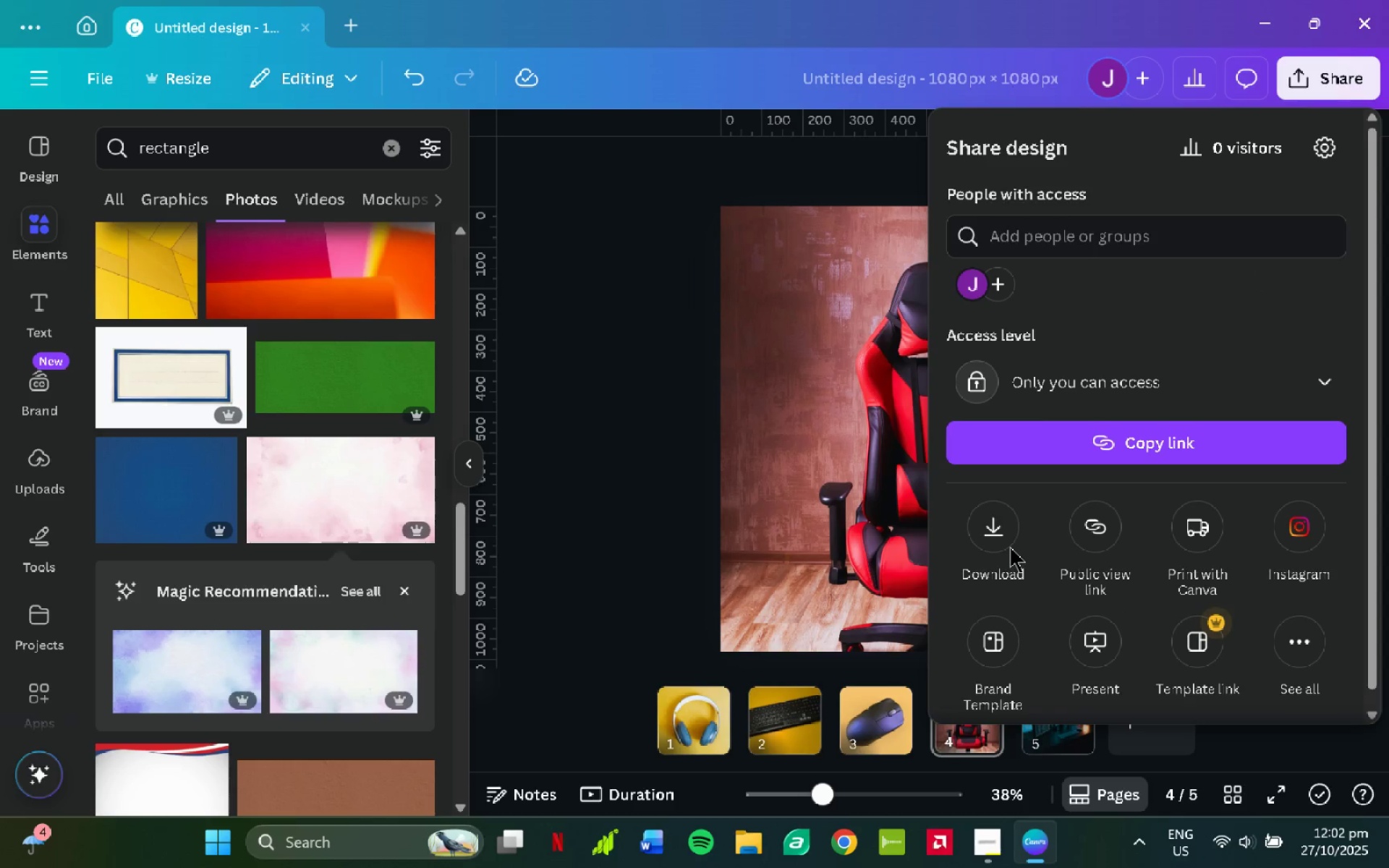 
left_click([1014, 520])
 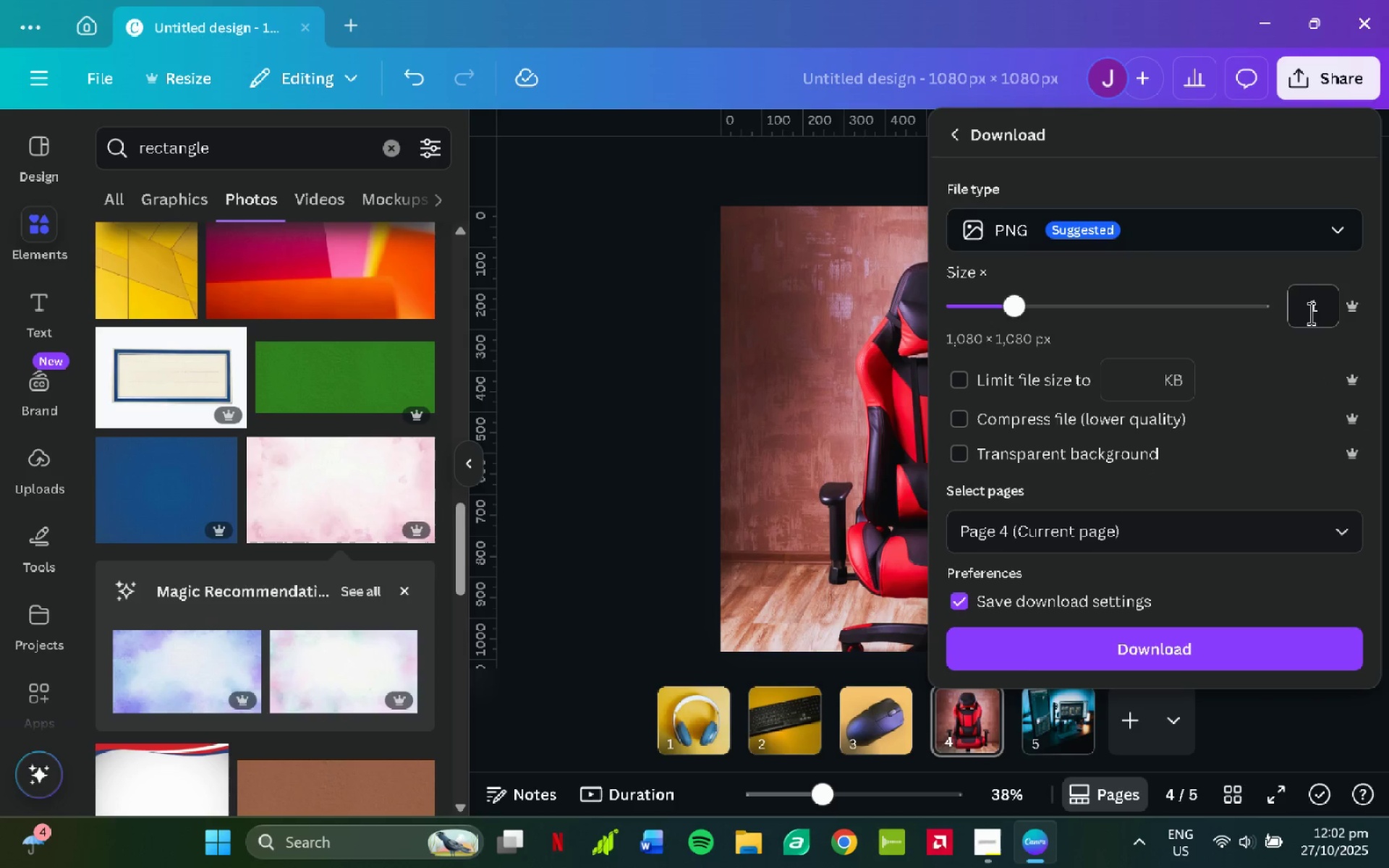 
key(2)
 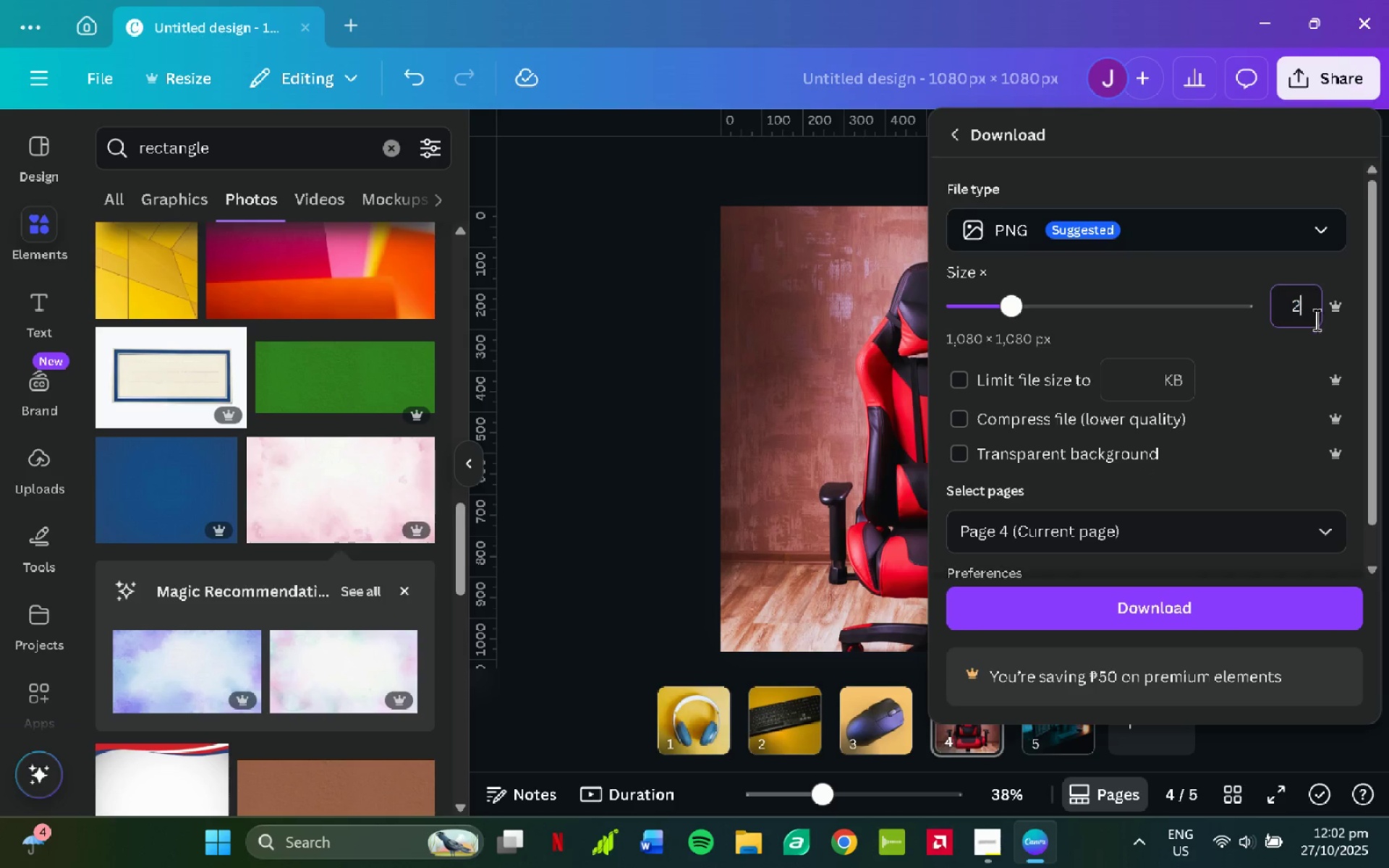 
key(NumpadEnter)
 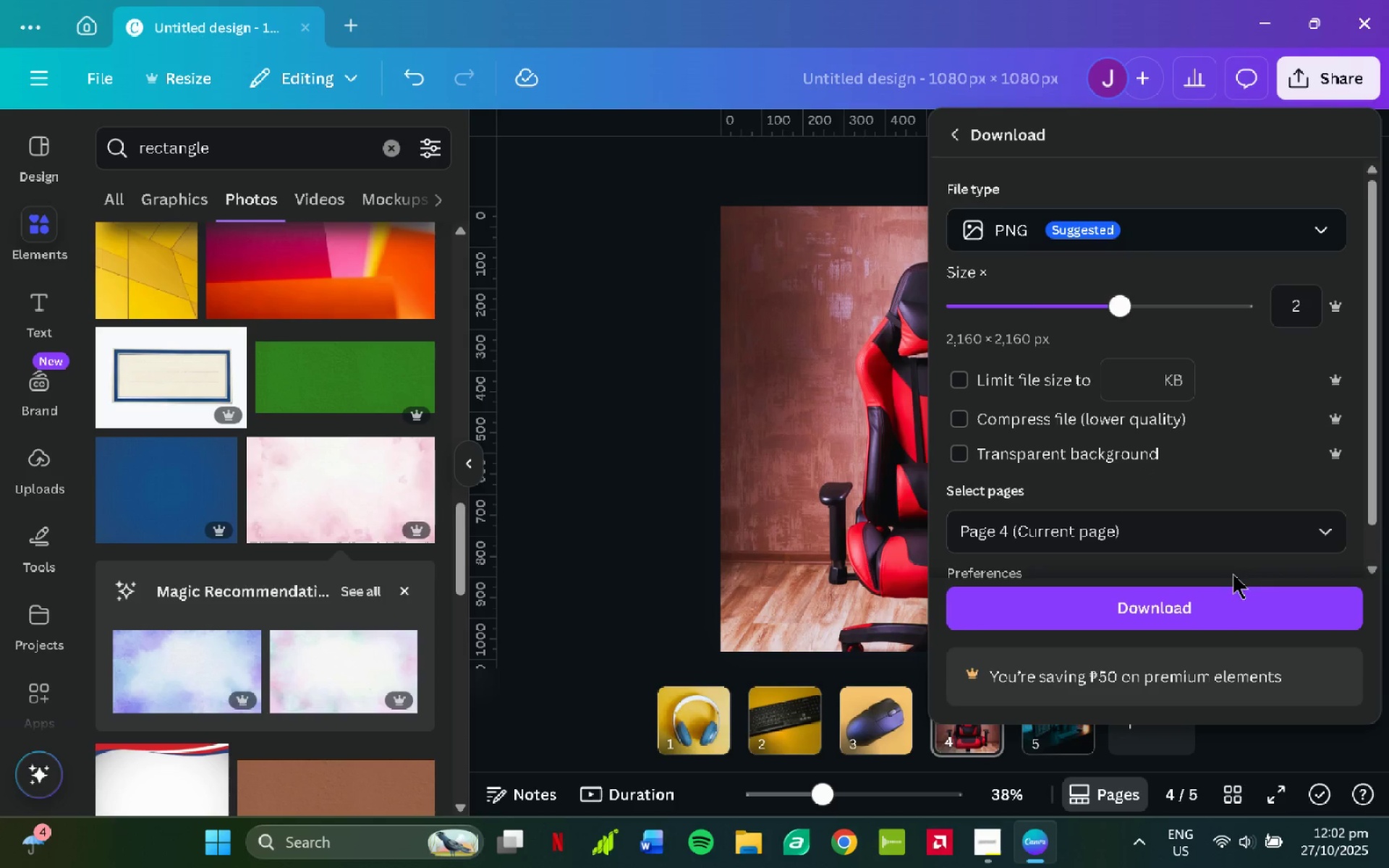 
left_click([1213, 609])
 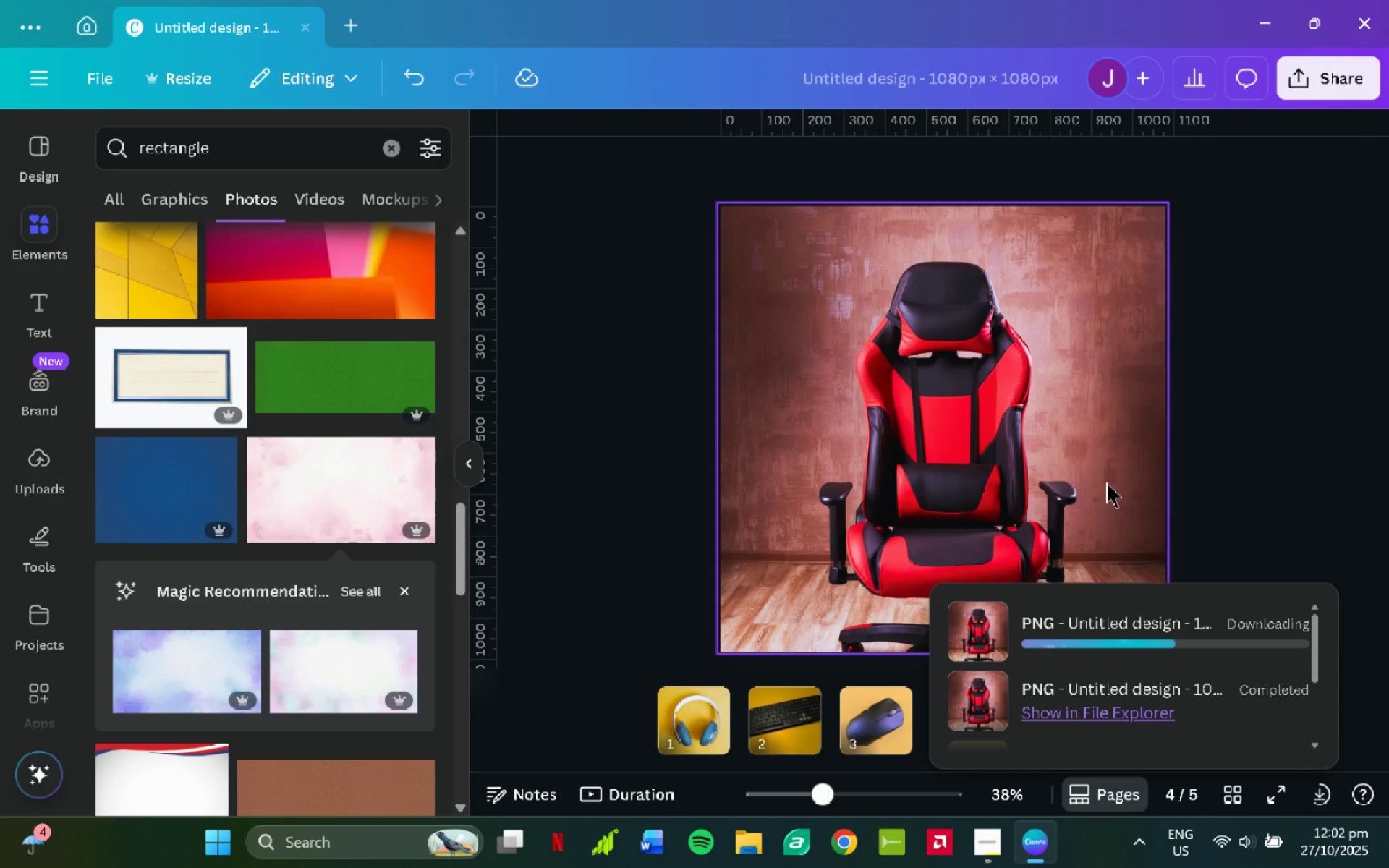 
wait(9.65)
 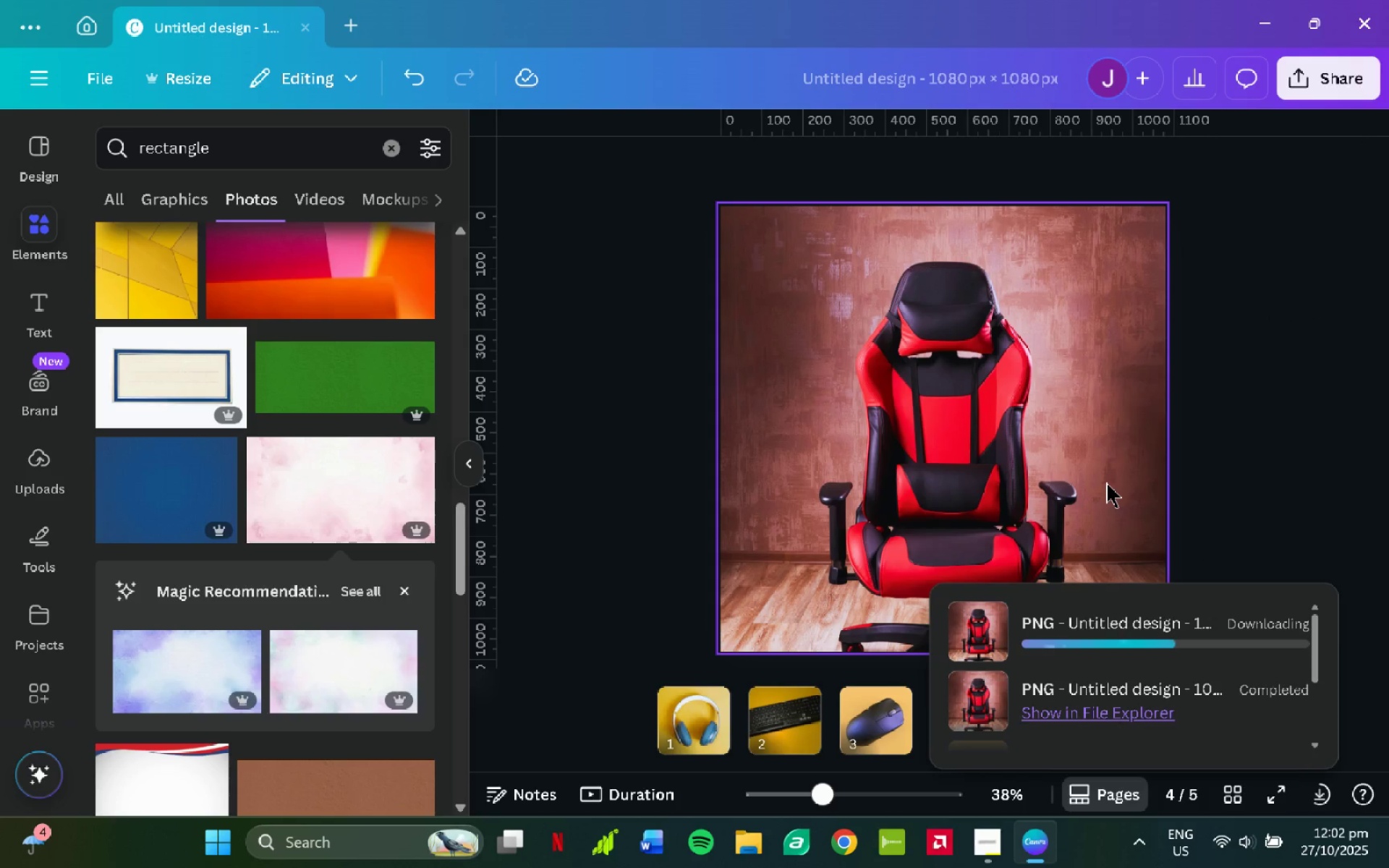 
type(product4.)
key(Backspace)
type(_3x)
key(Backspace)
key(Backspace)
type(2x)
 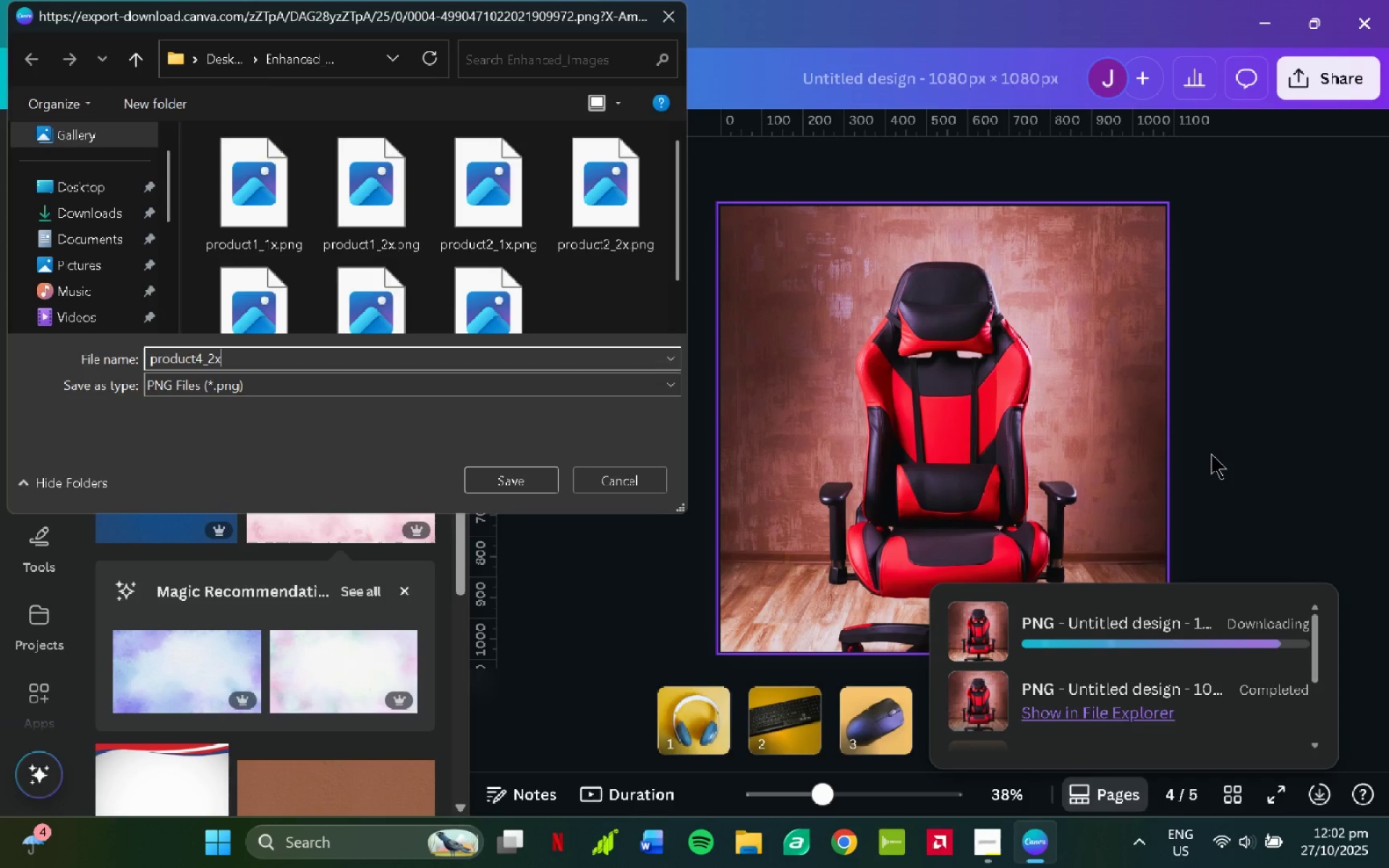 
key(Enter)
 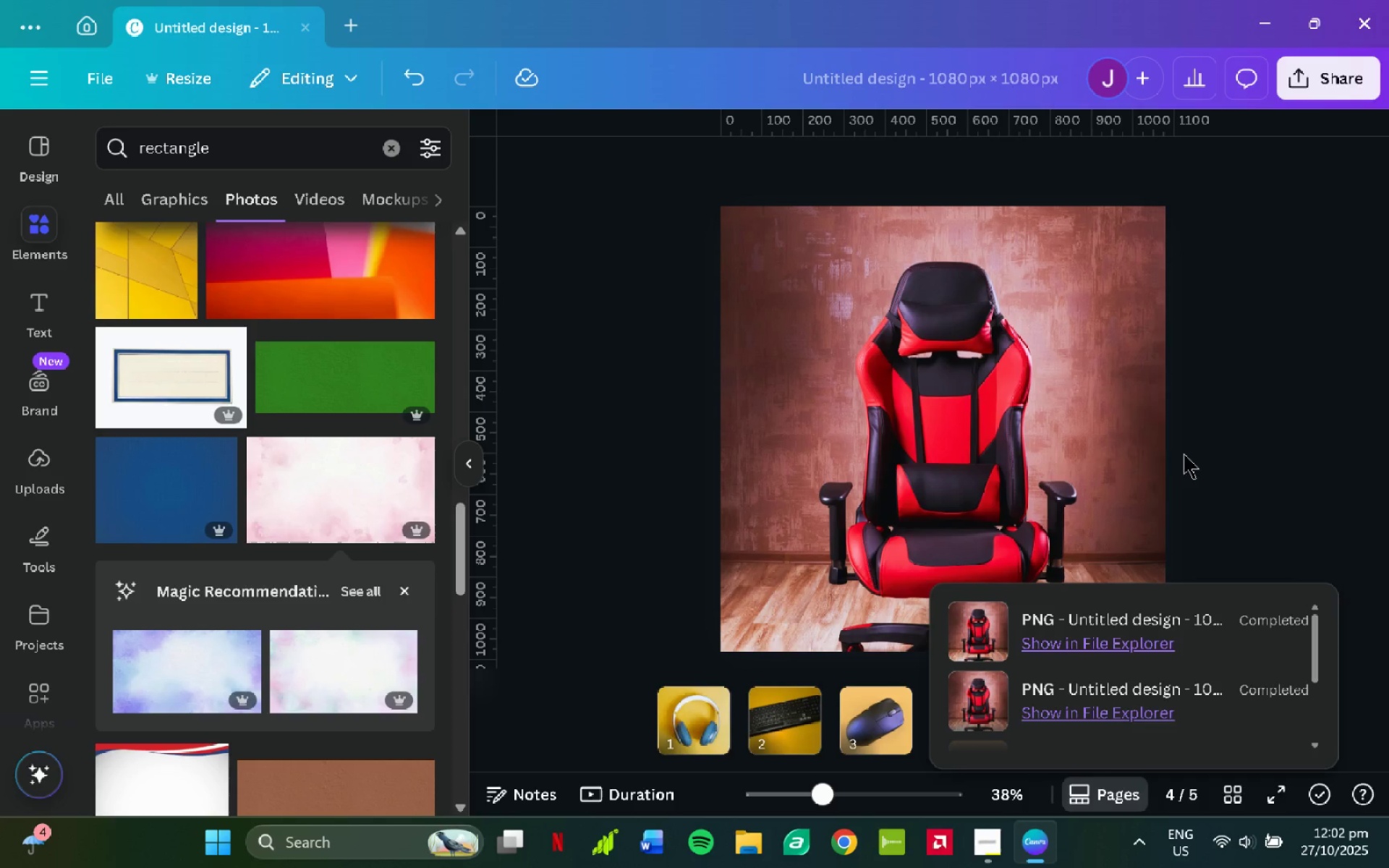 
scroll: coordinate [1069, 442], scroll_direction: down, amount: 2.0
 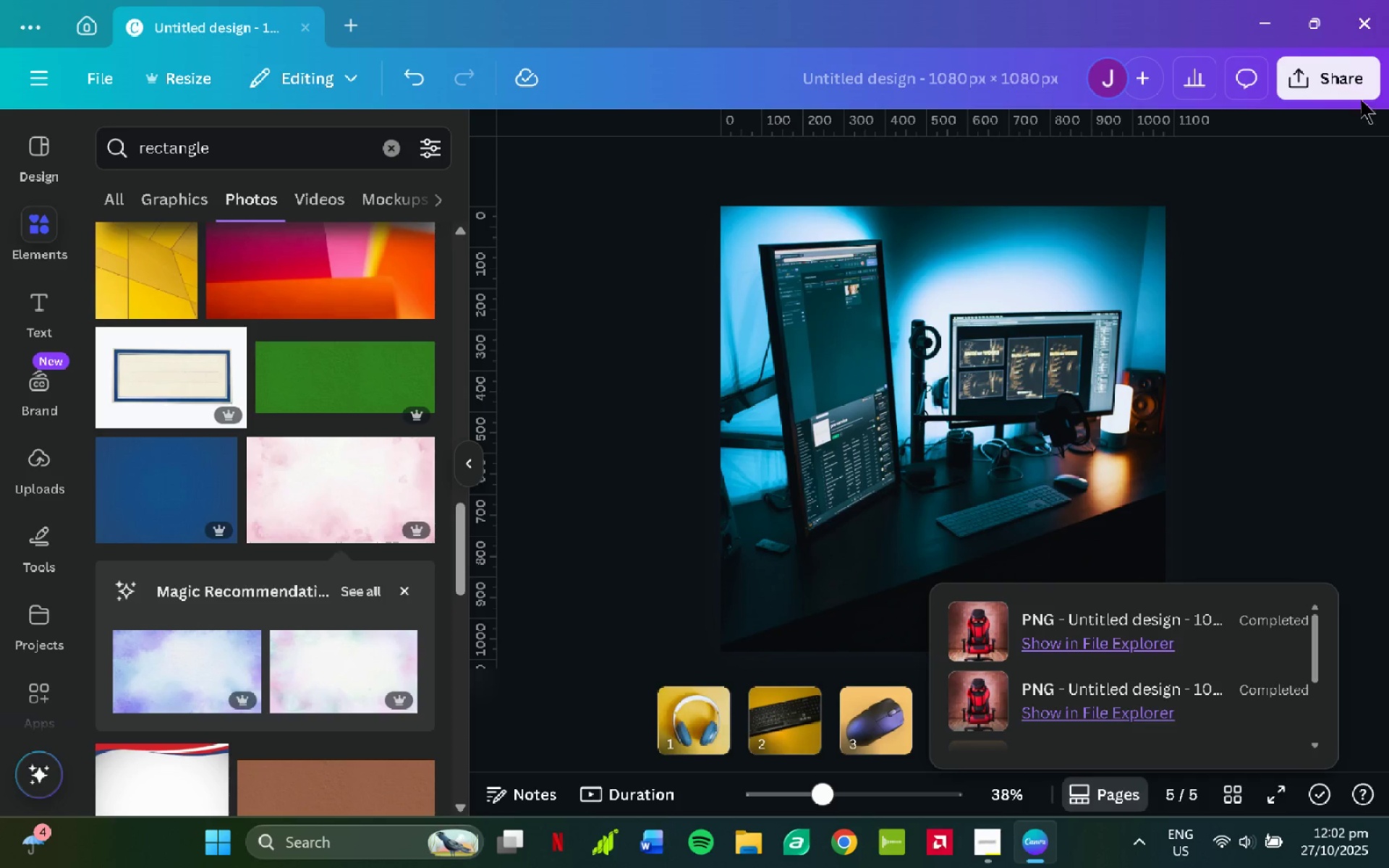 
left_click([1351, 87])
 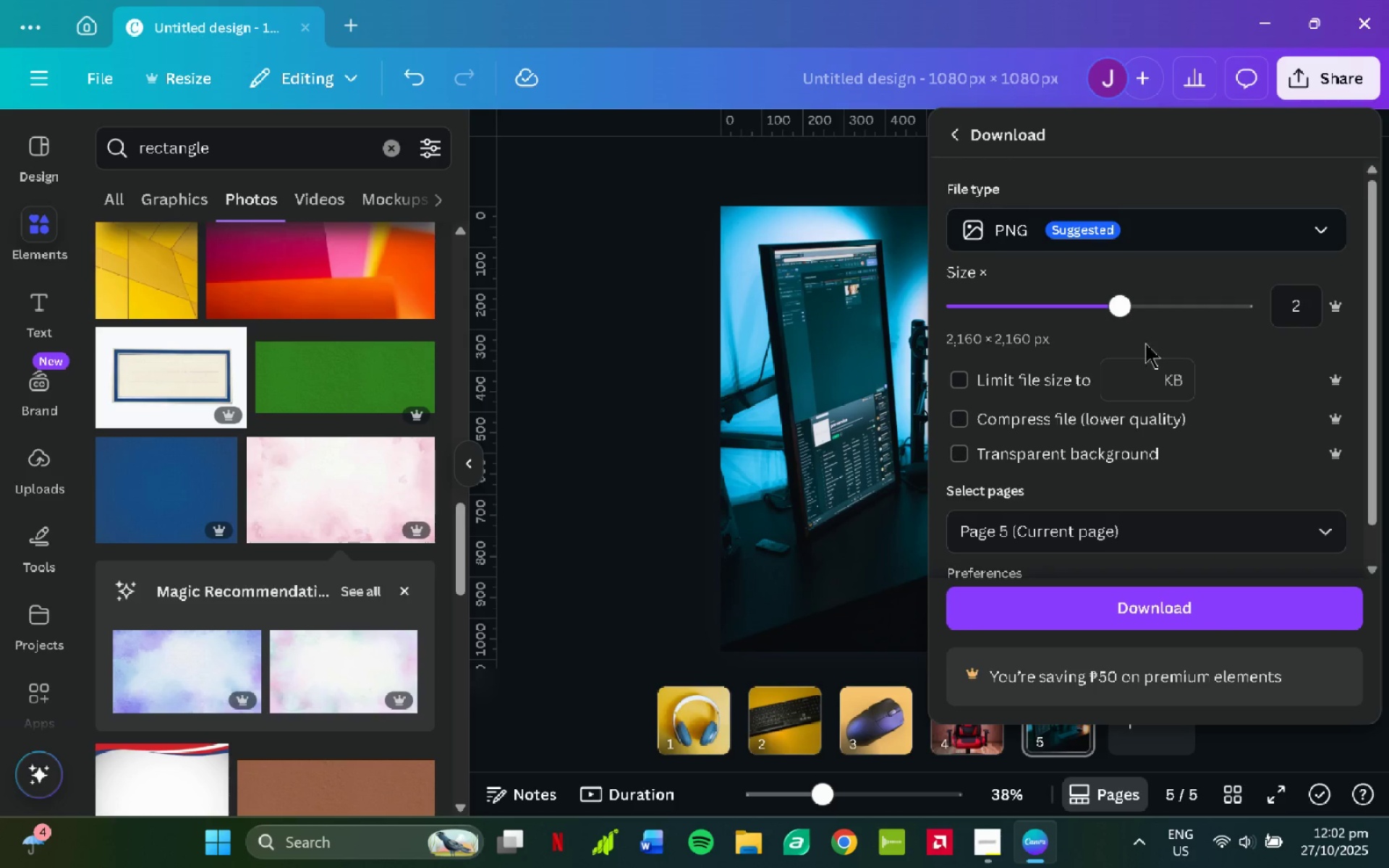 
wait(5.21)
 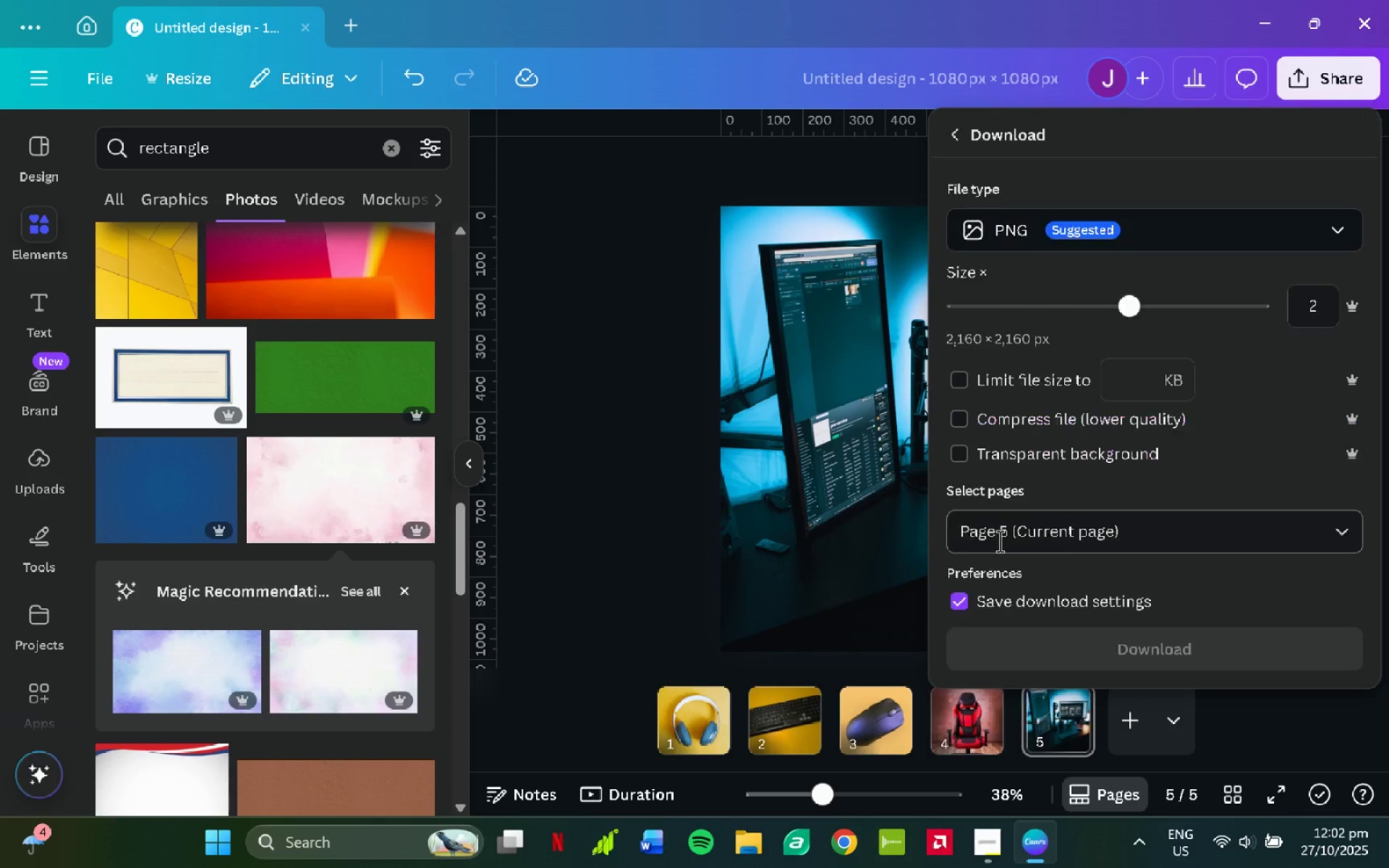 
left_click([1308, 316])
 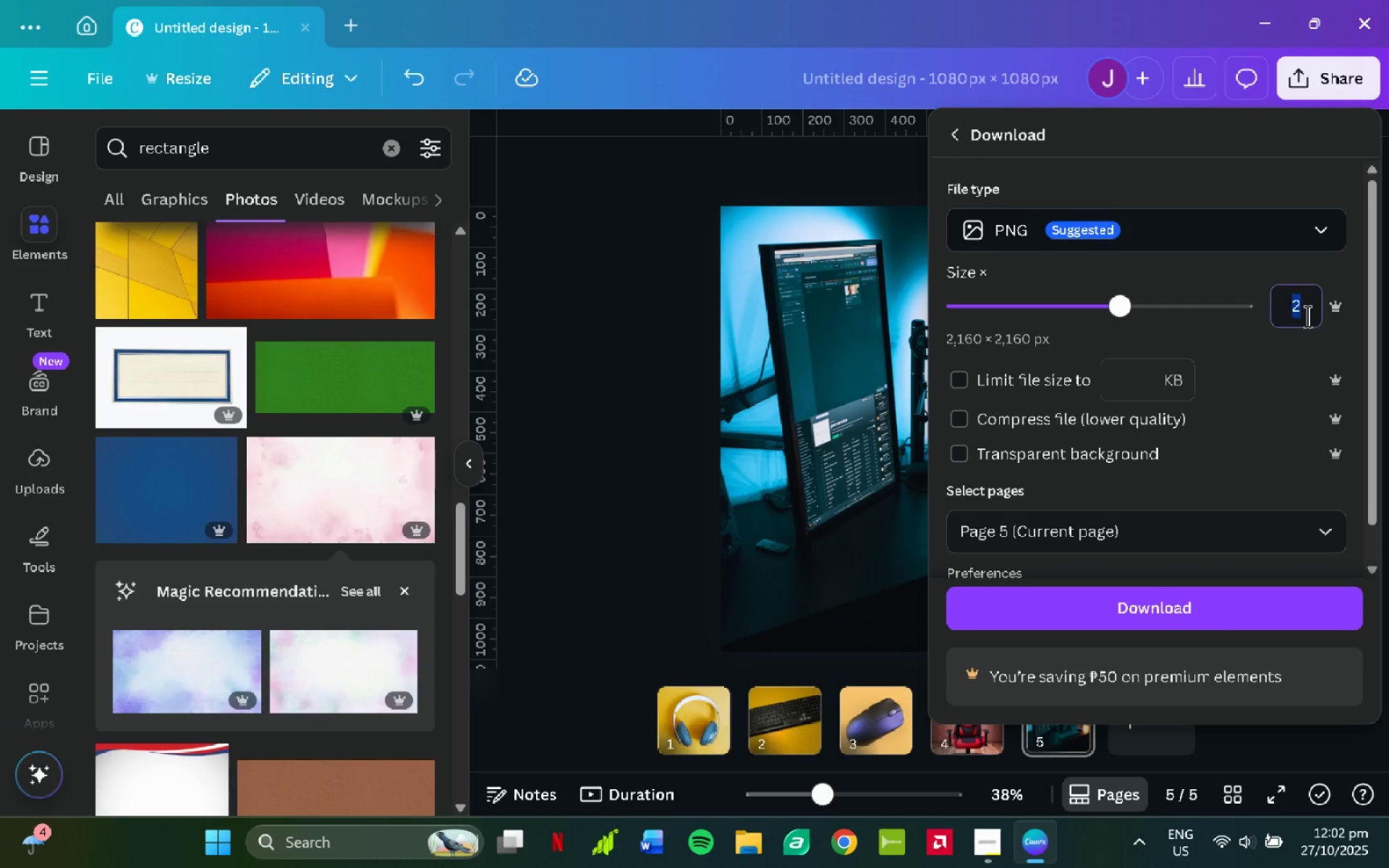 
key(1)
 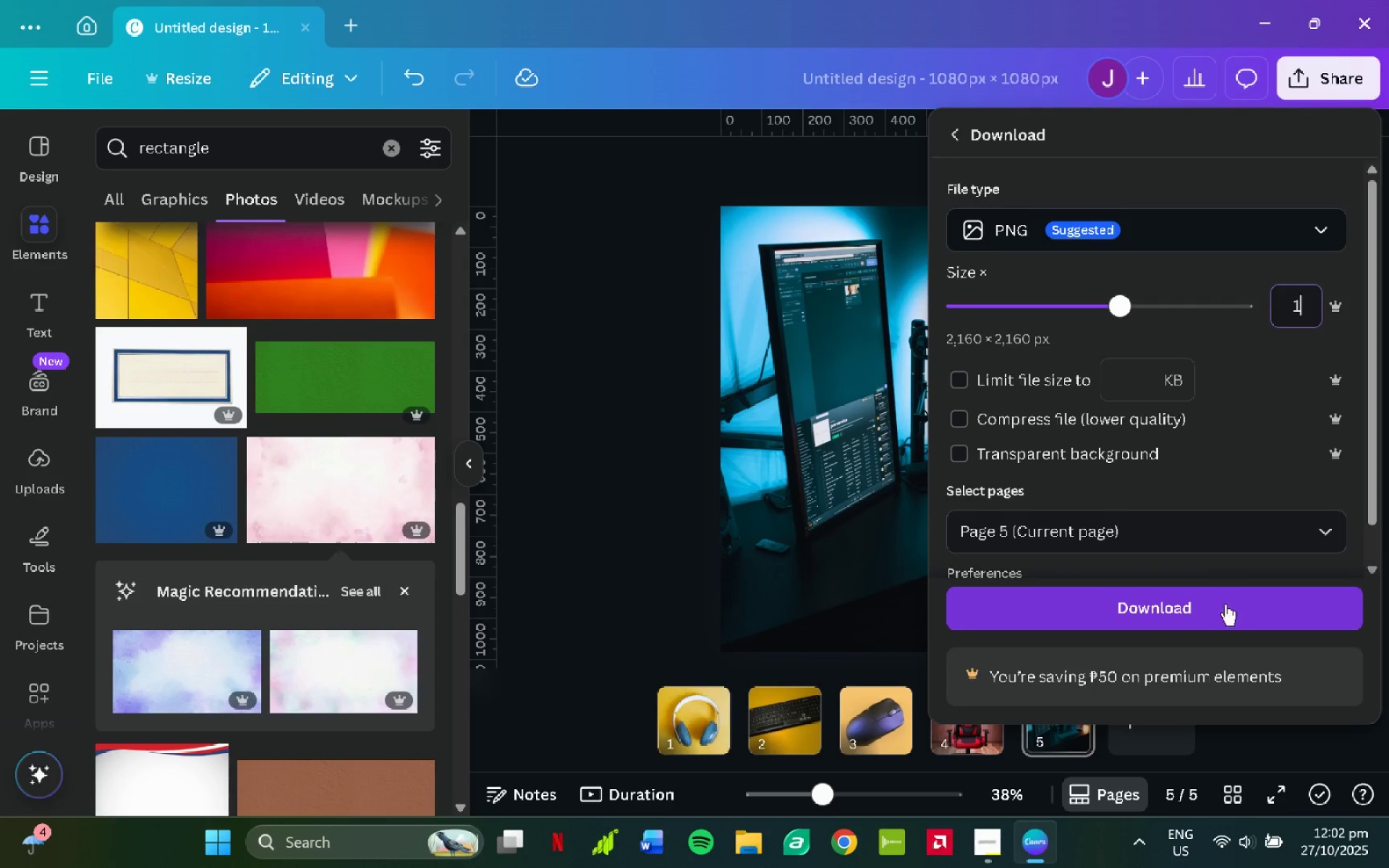 
left_click([1225, 605])
 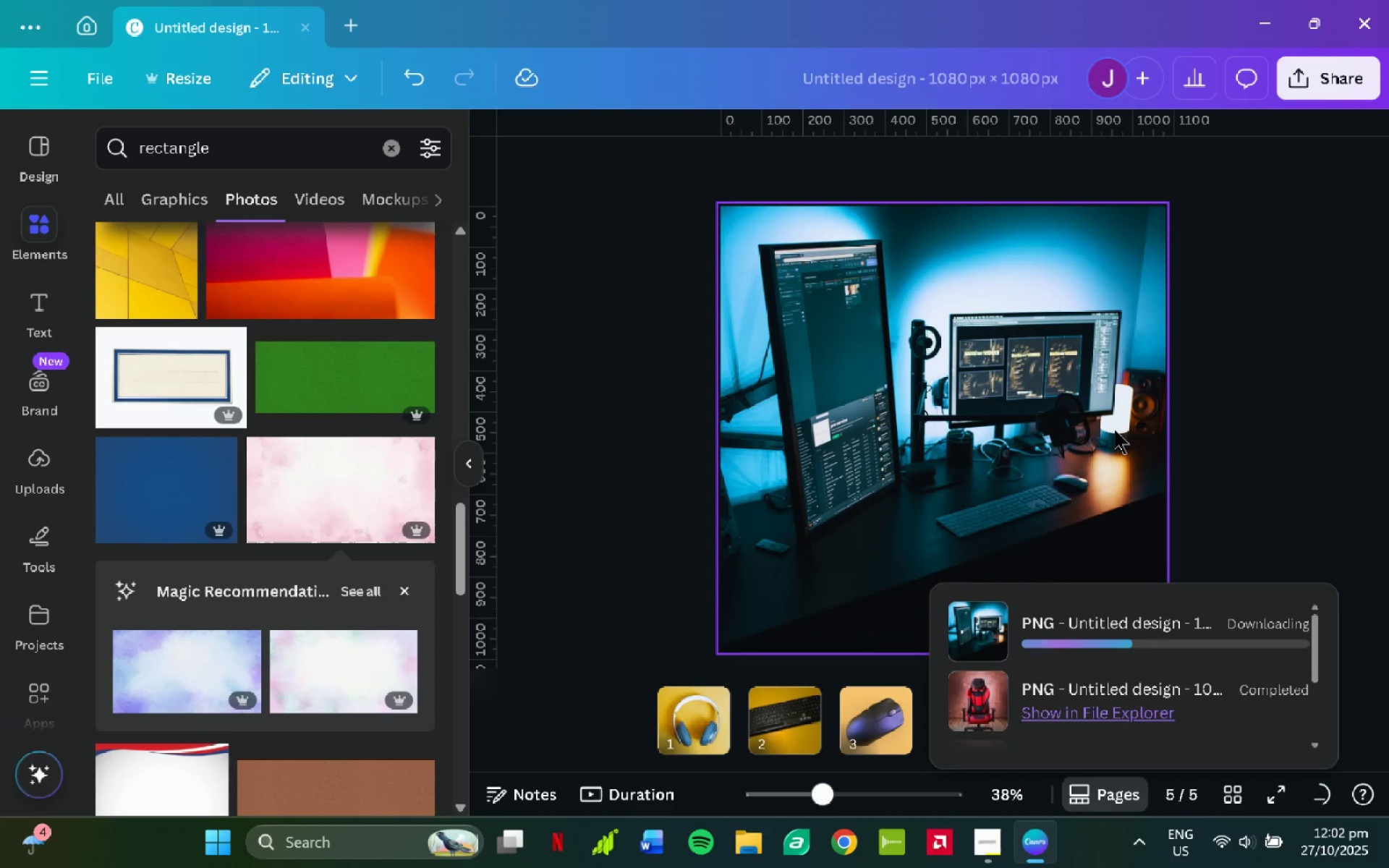 
wait(8.37)
 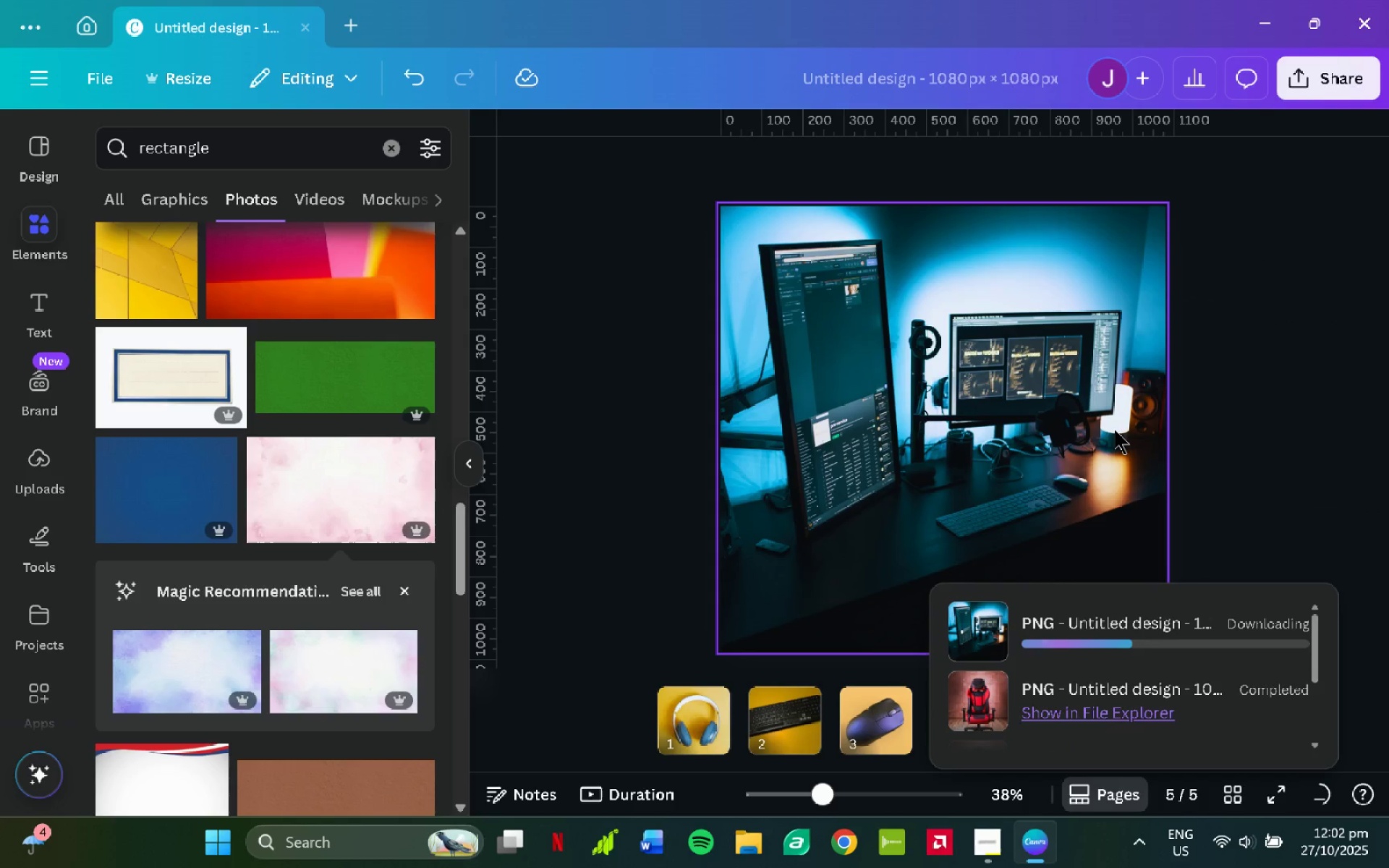 
type(product5_1x)
 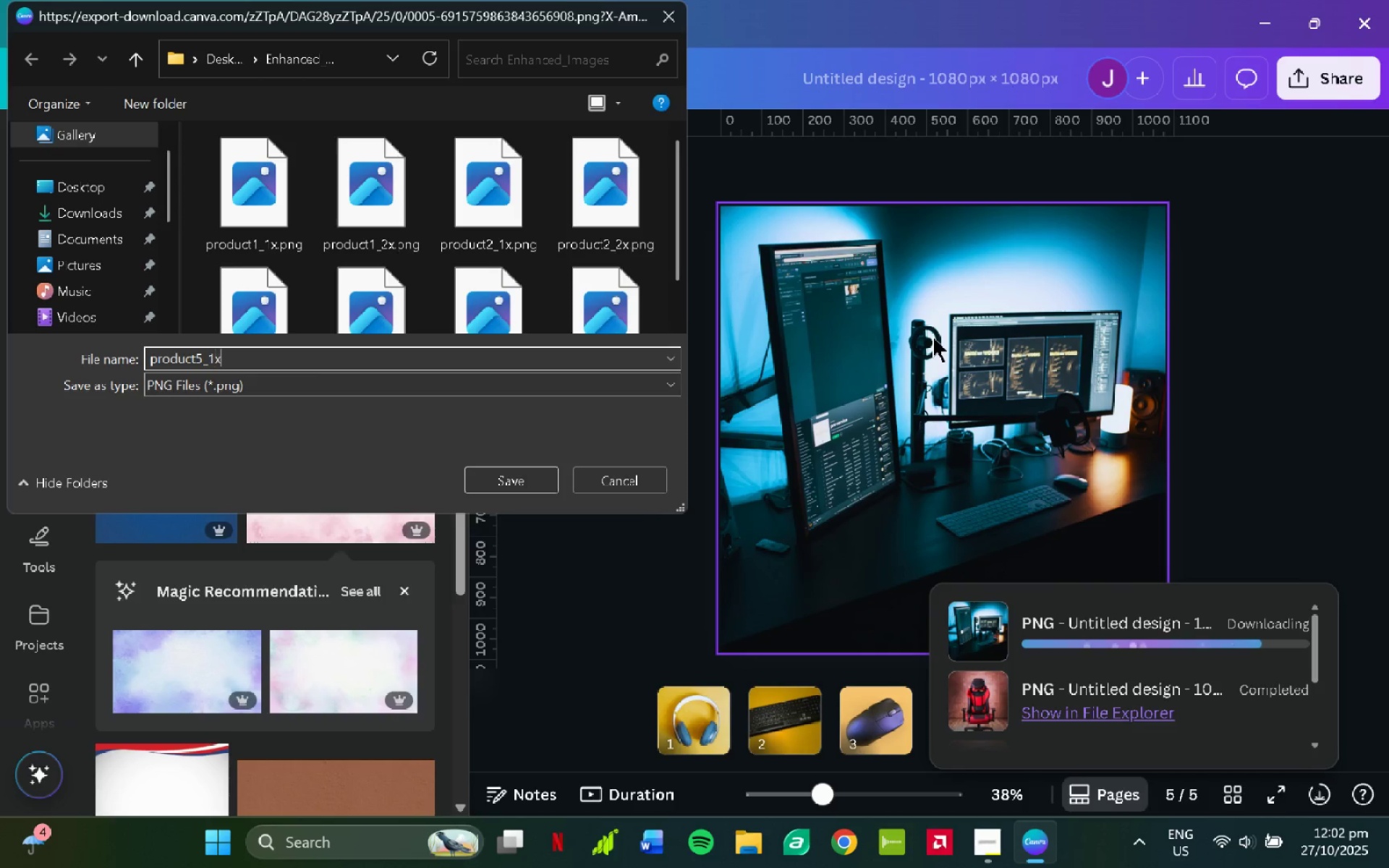 
key(Enter)
 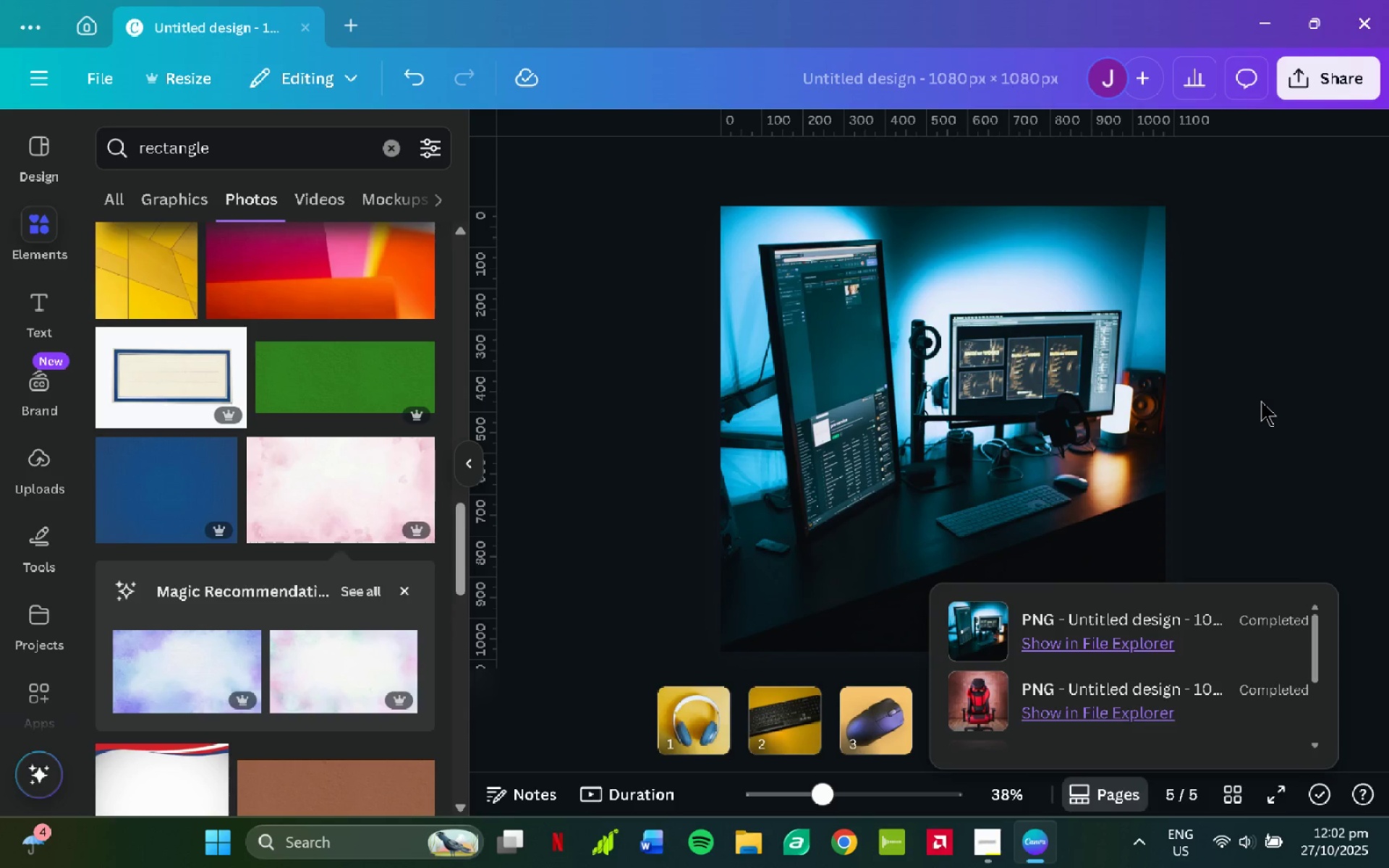 
left_click([1324, 80])
 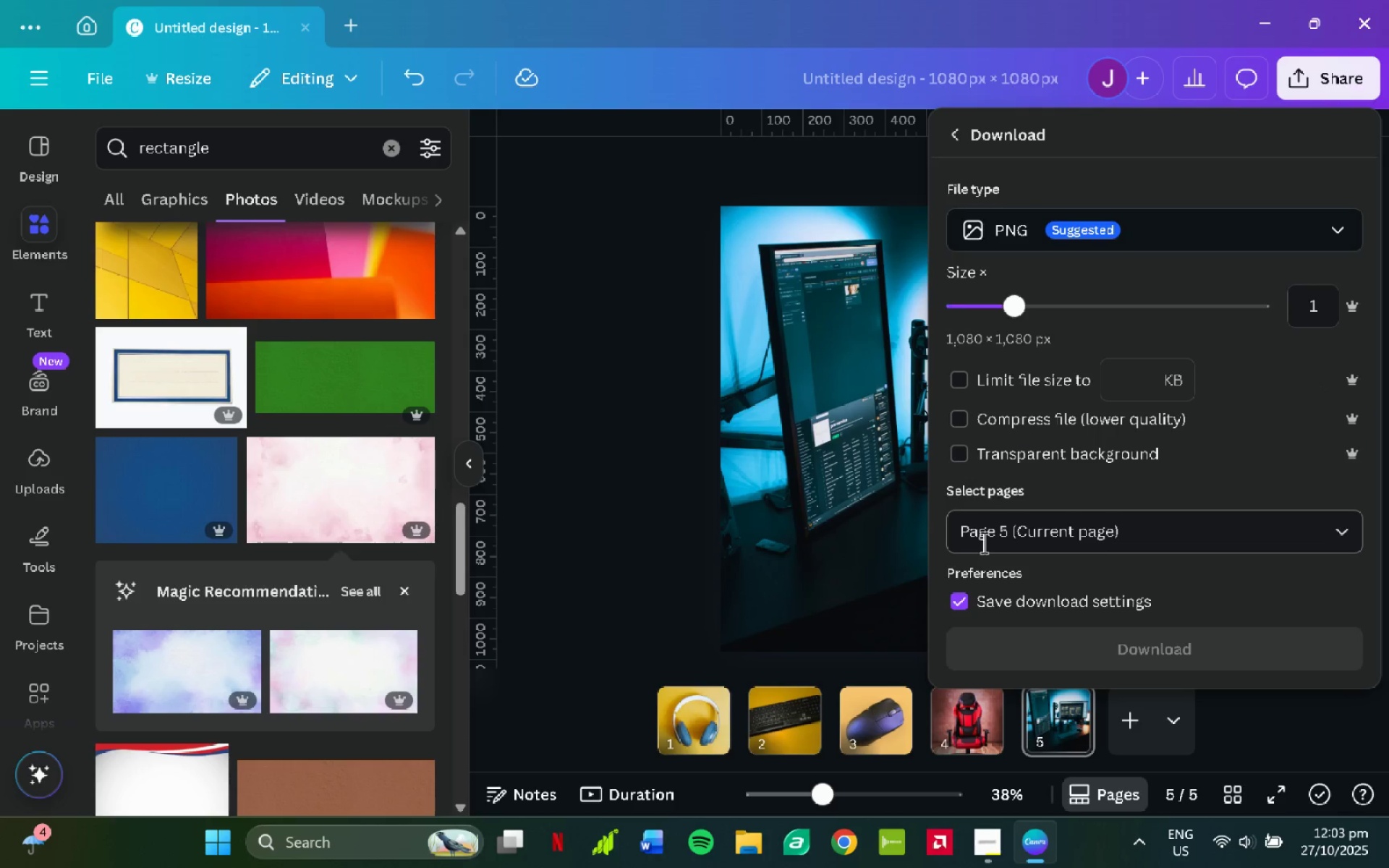 
left_click([1299, 313])
 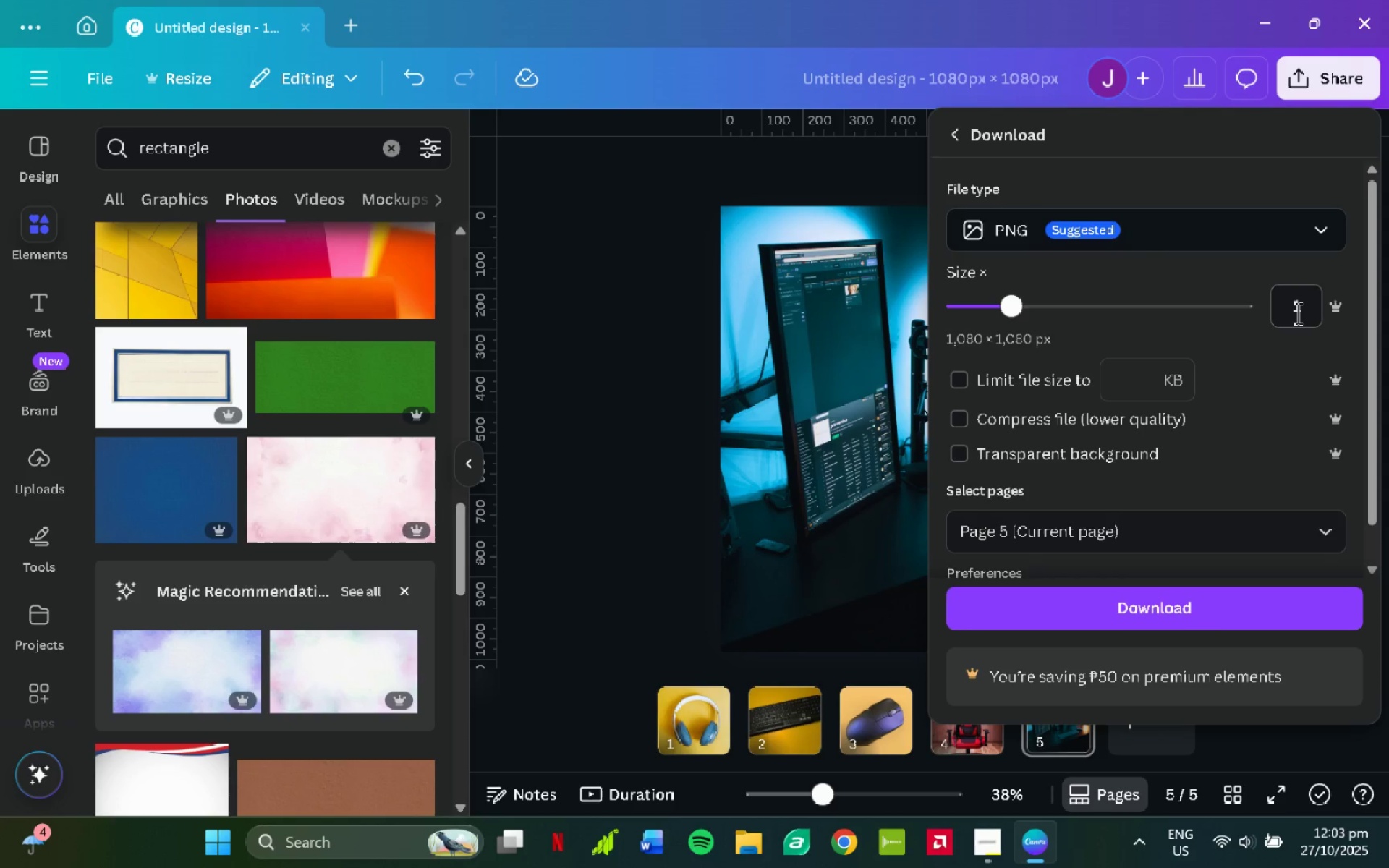 
key(2)
 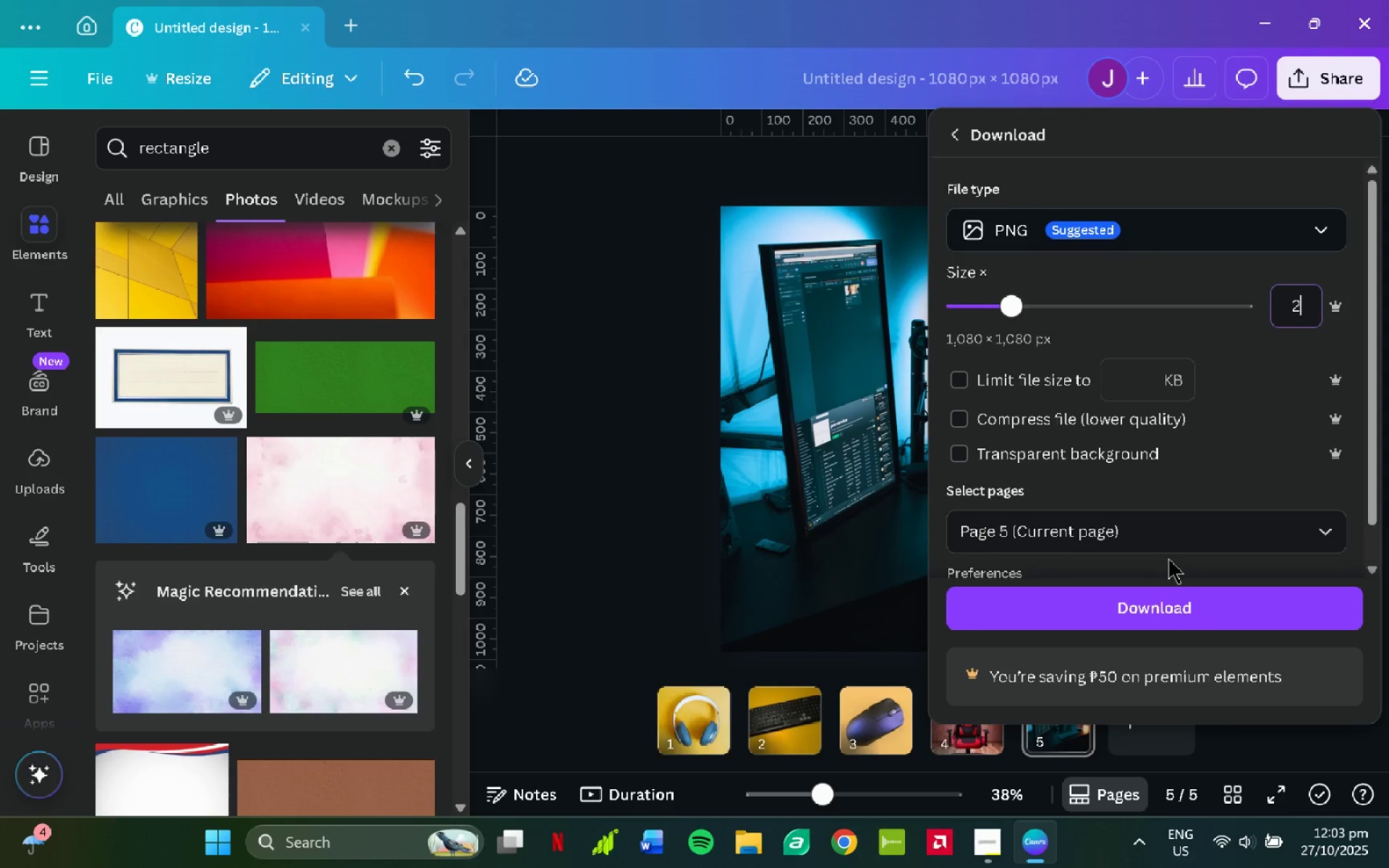 
key(NumpadEnter)
 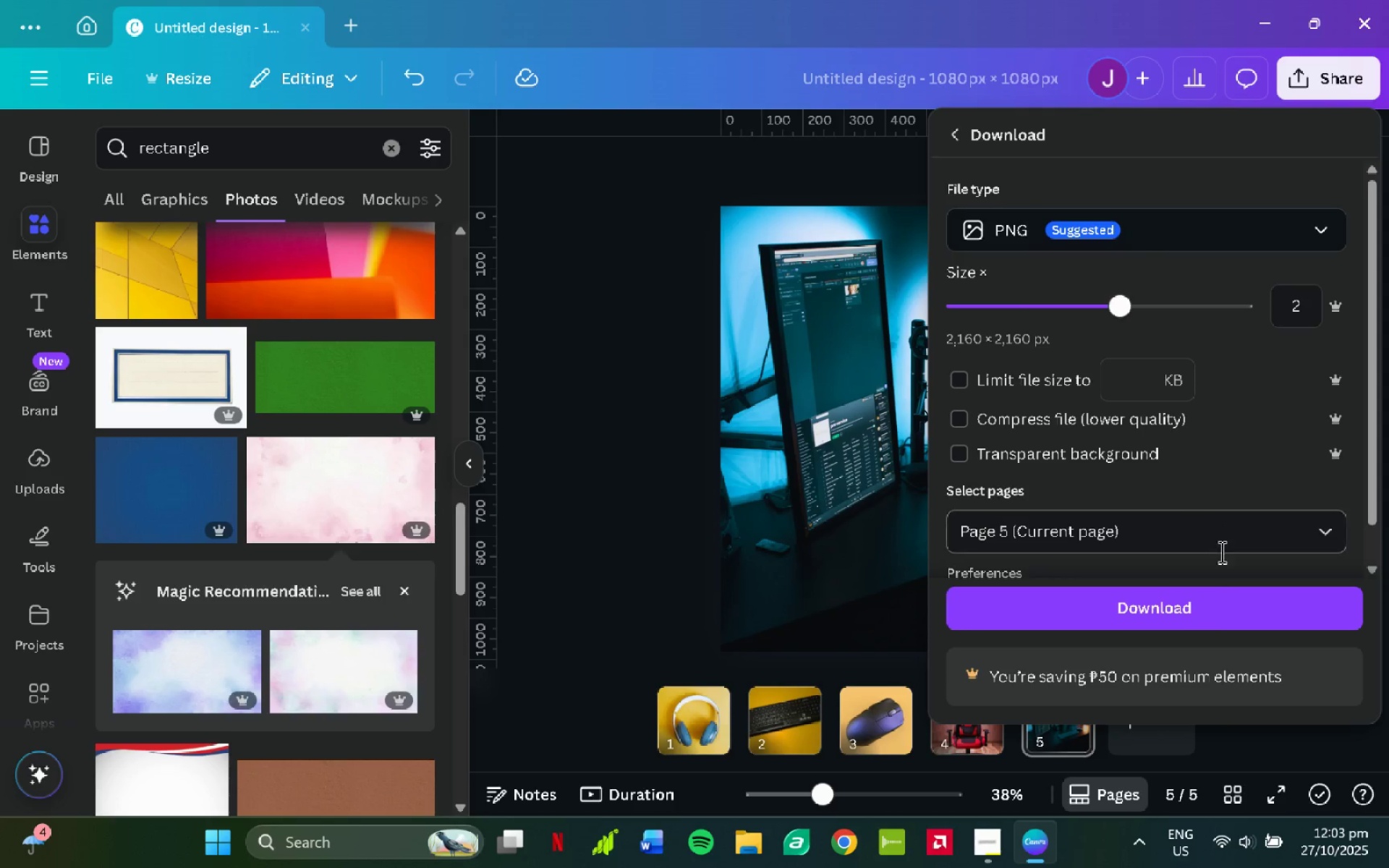 
left_click([1212, 603])
 